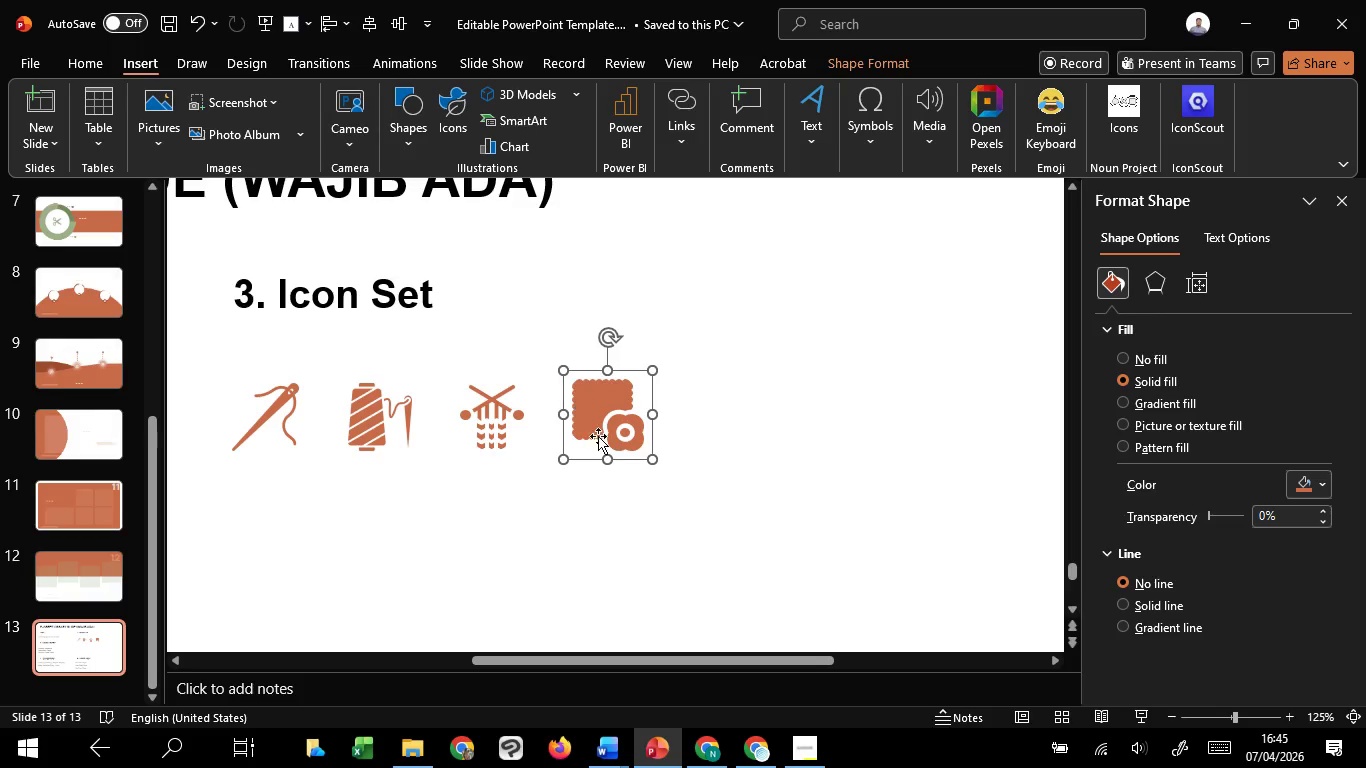 
hold_key(key=ShiftLeft, duration=0.58)
 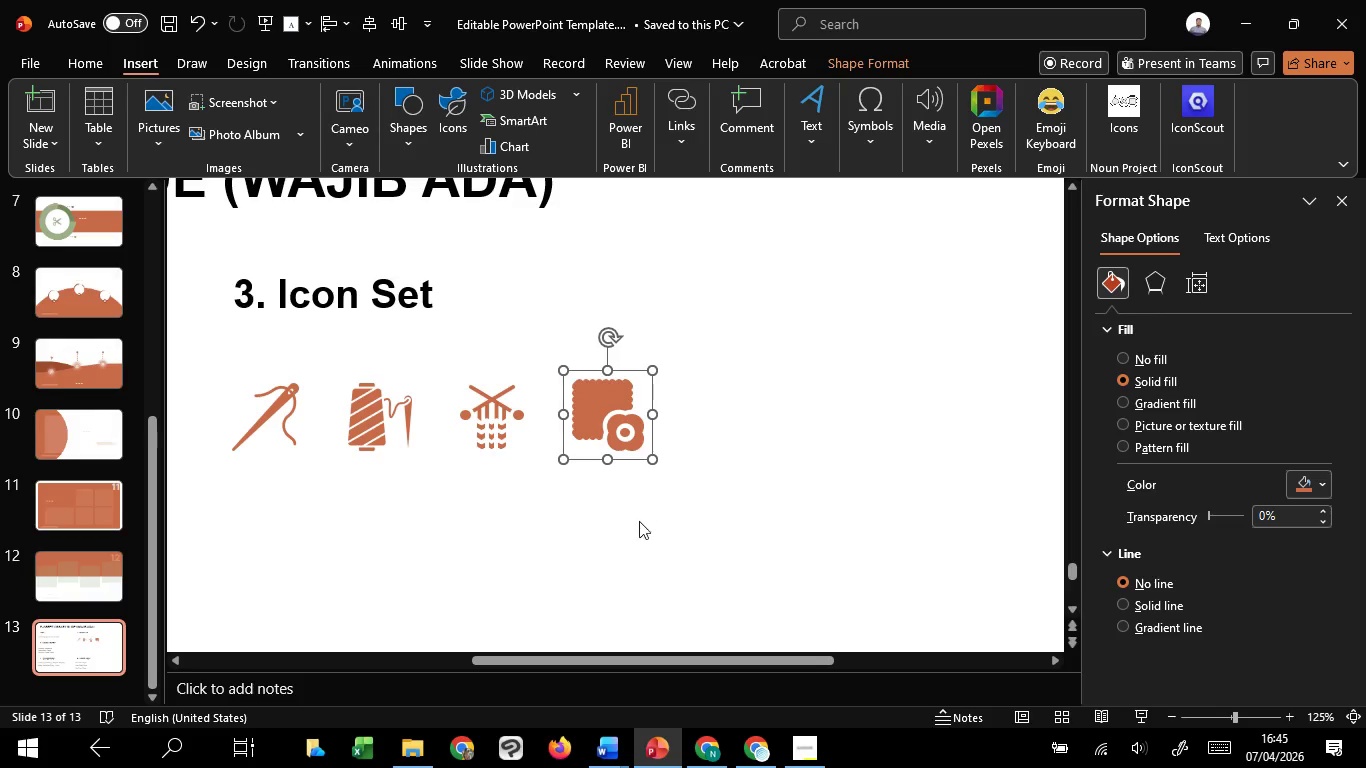 
left_click([639, 523])
 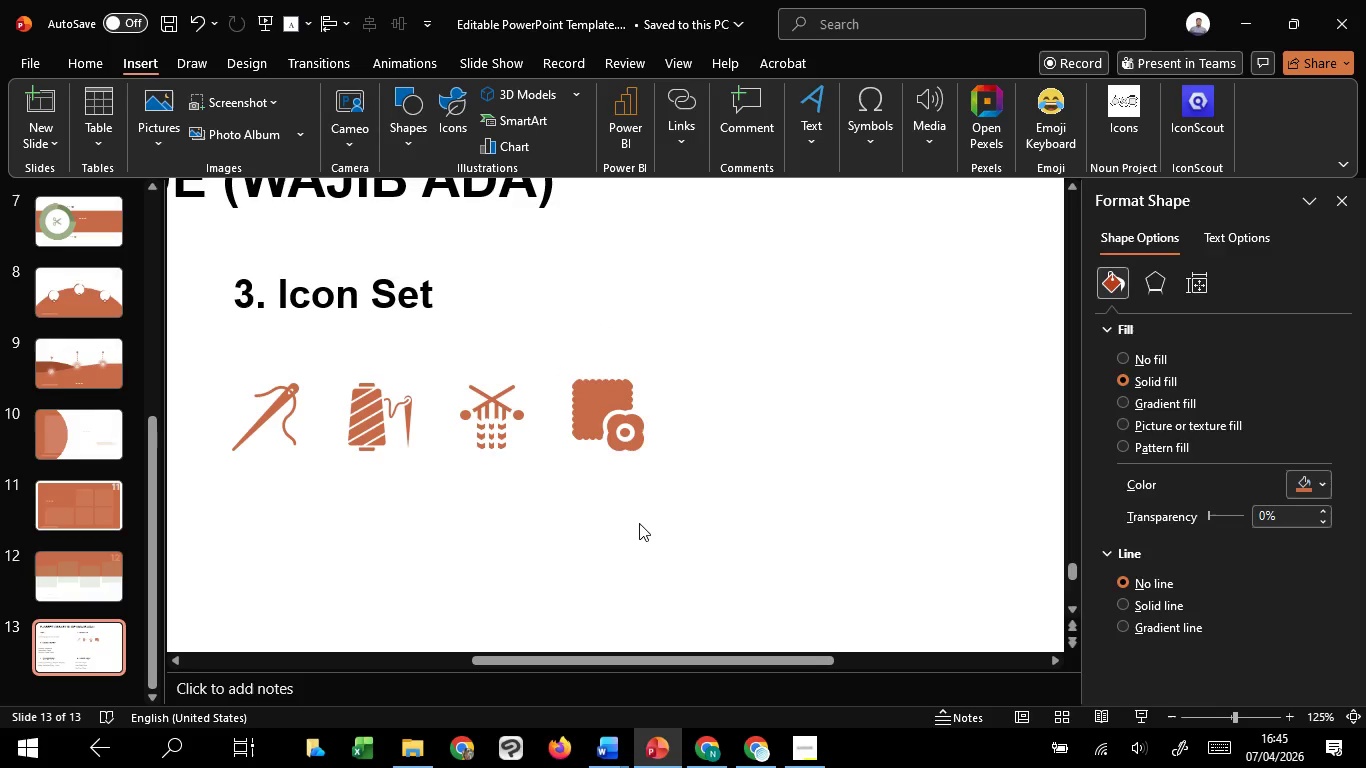 
hold_key(key=ControlLeft, duration=1.52)
scroll: coordinate [639, 523], scroll_direction: down, amount: 5.0
 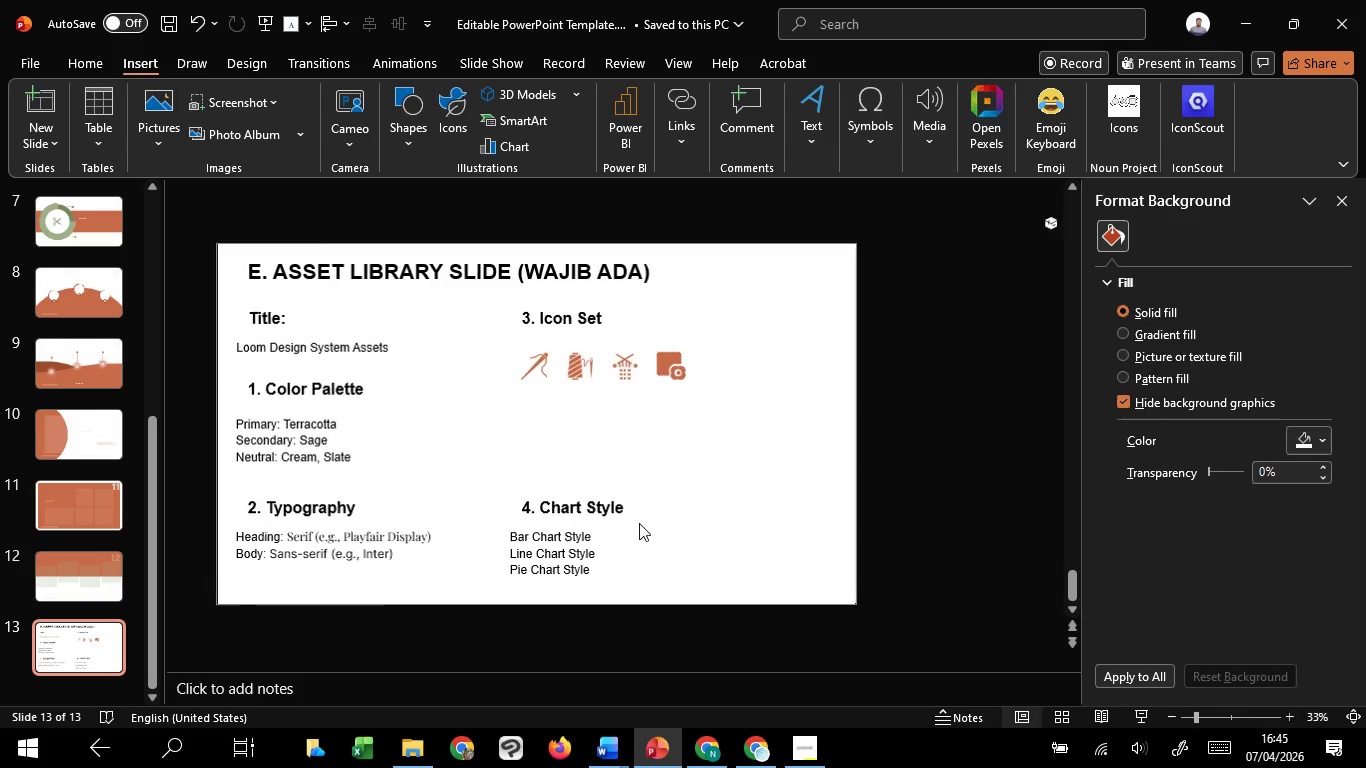 
key(Control+ControlLeft)
 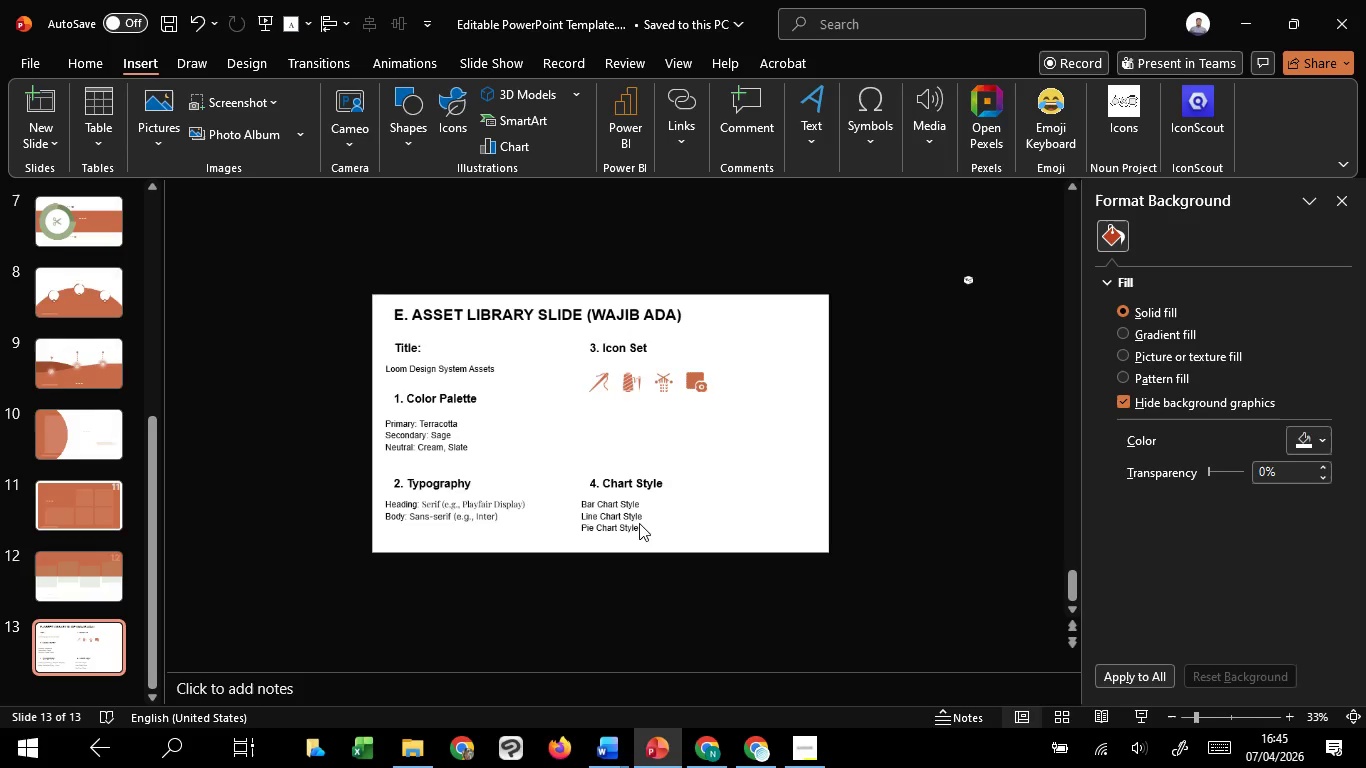 
key(Control+ControlLeft)
 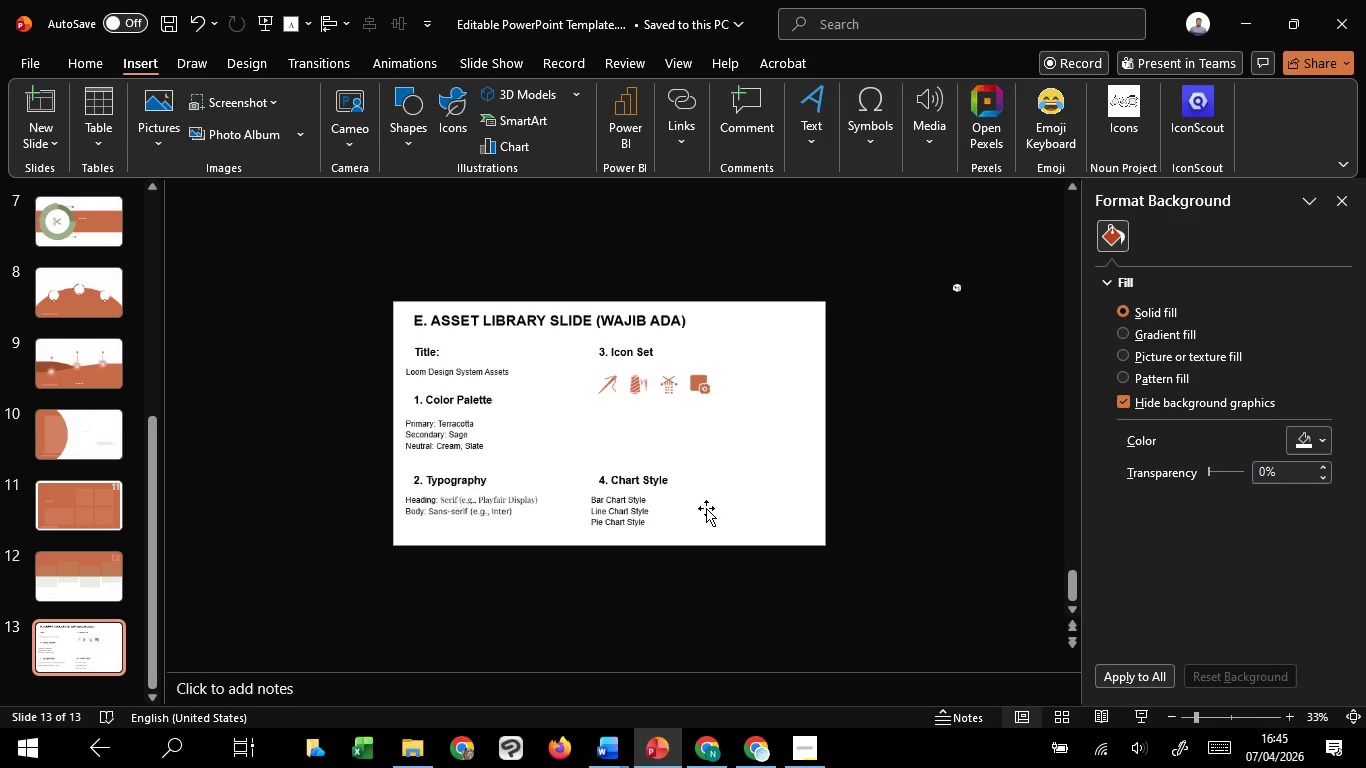 
hold_key(key=ControlLeft, duration=1.92)
left_click([944, 296])
 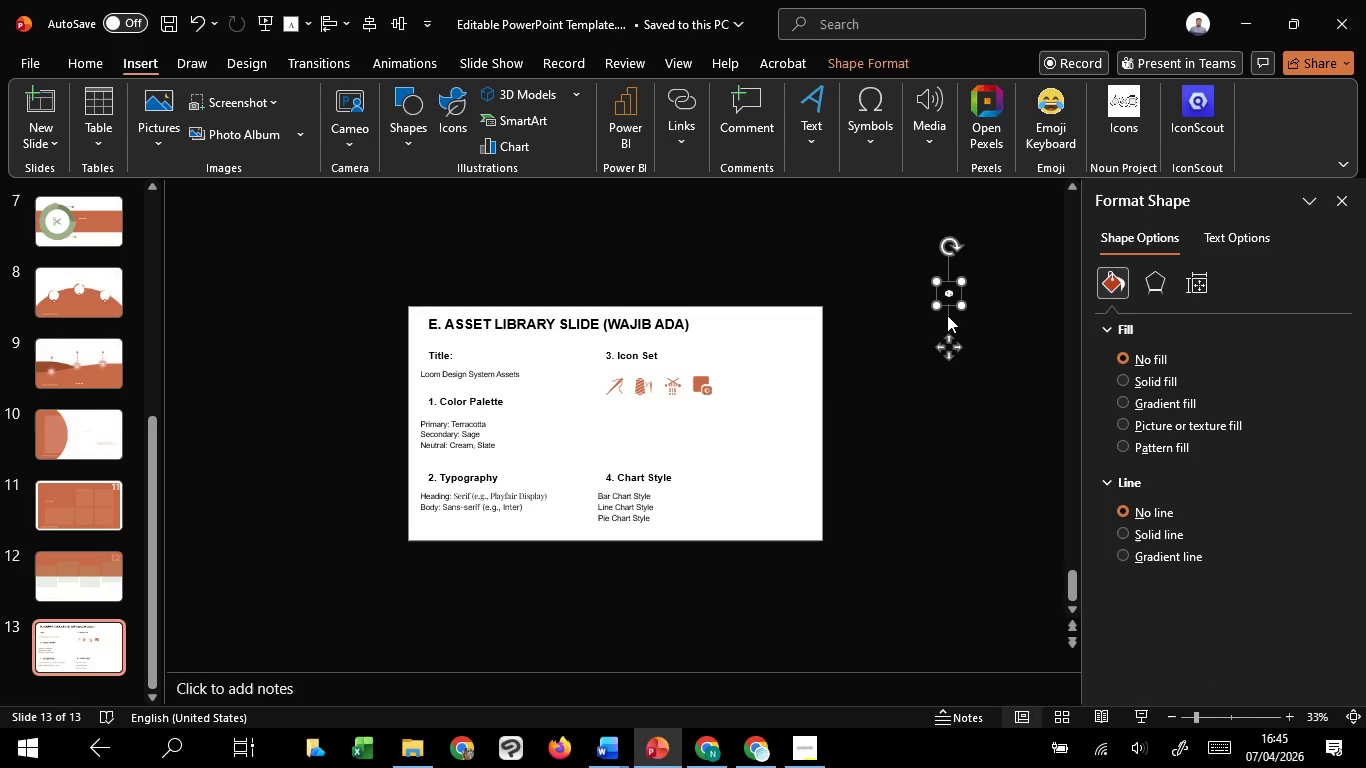 
hold_key(key=ControlLeft, duration=0.47)
 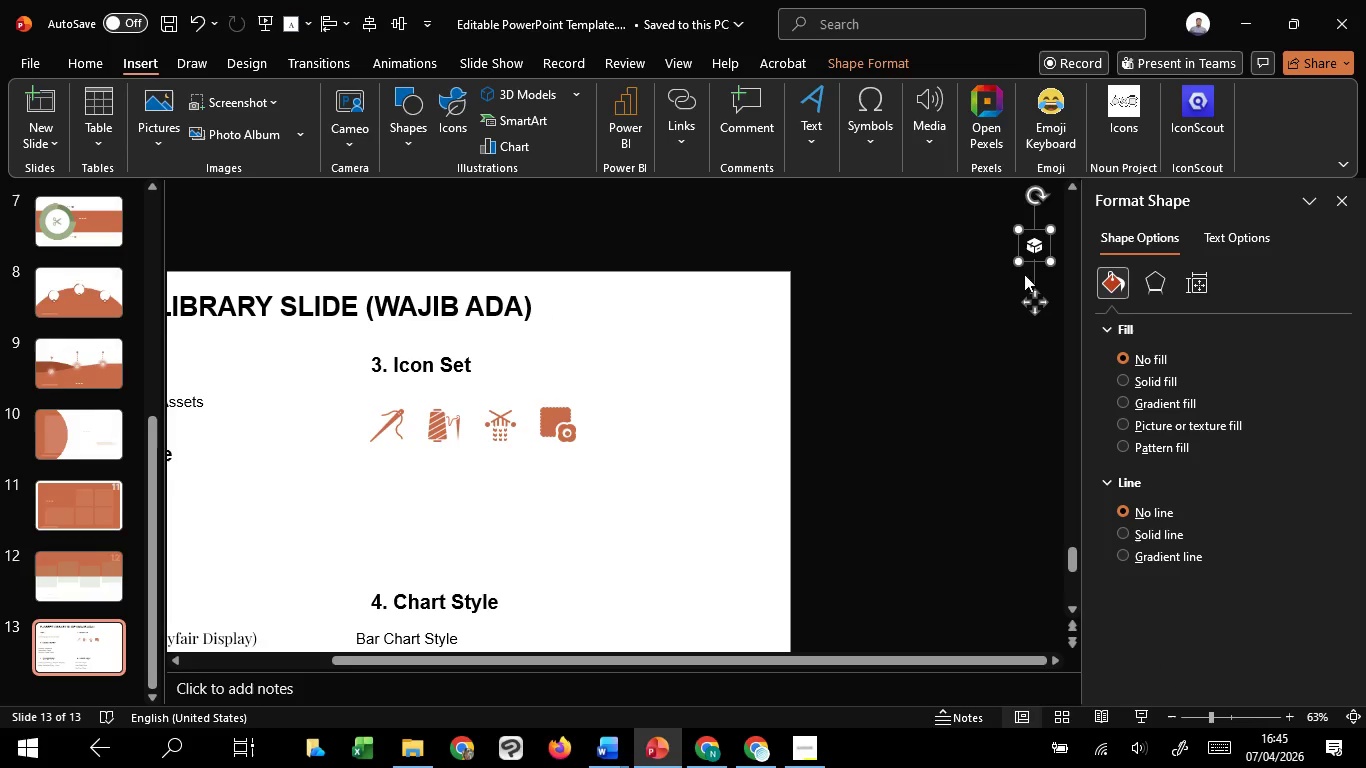 
scroll: coordinate [947, 315], scroll_direction: up, amount: 2.0
 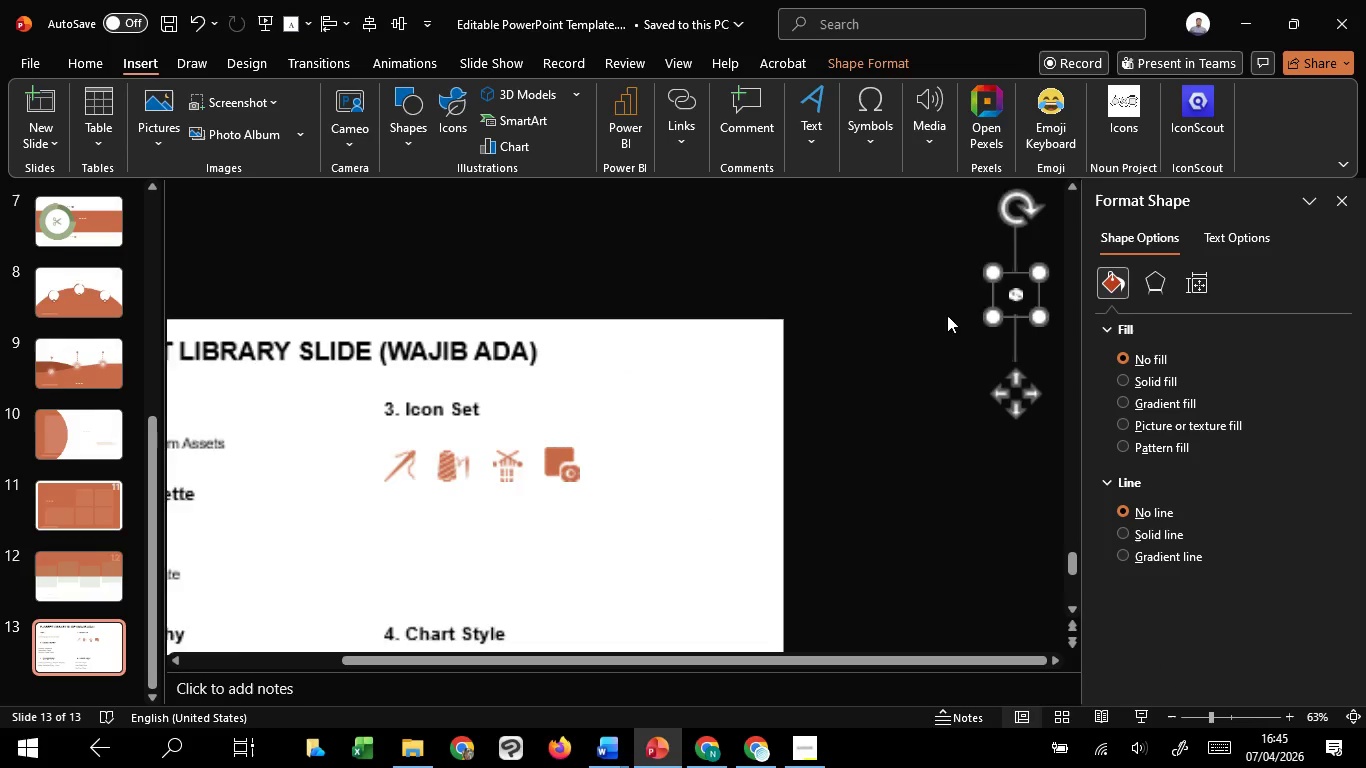 
hold_key(key=ControlLeft, duration=0.47)
 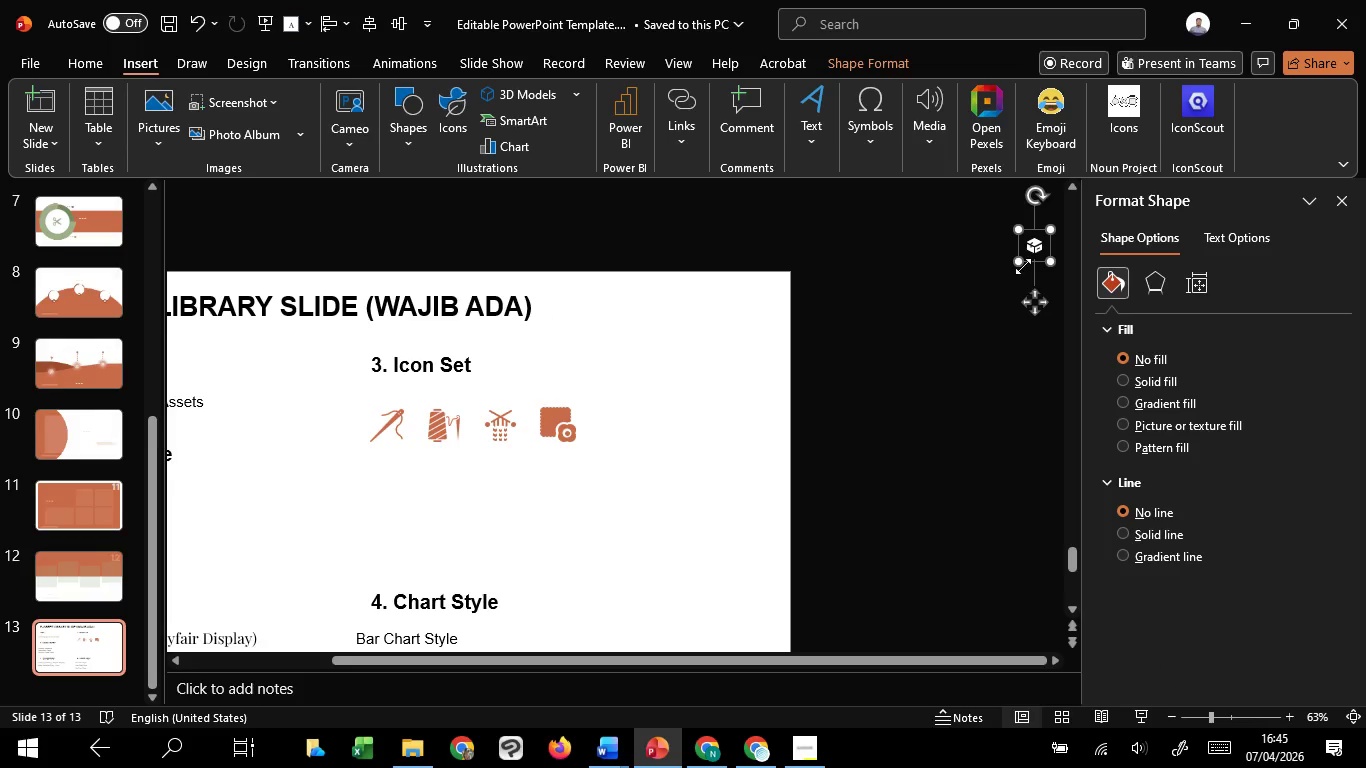 
hold_key(key=ControlLeft, duration=0.95)
hold_key(key=ShiftLeft, duration=0.75)
left_click_drag(start_coordinate=[1023, 266], to_coordinate=[1016, 275])
 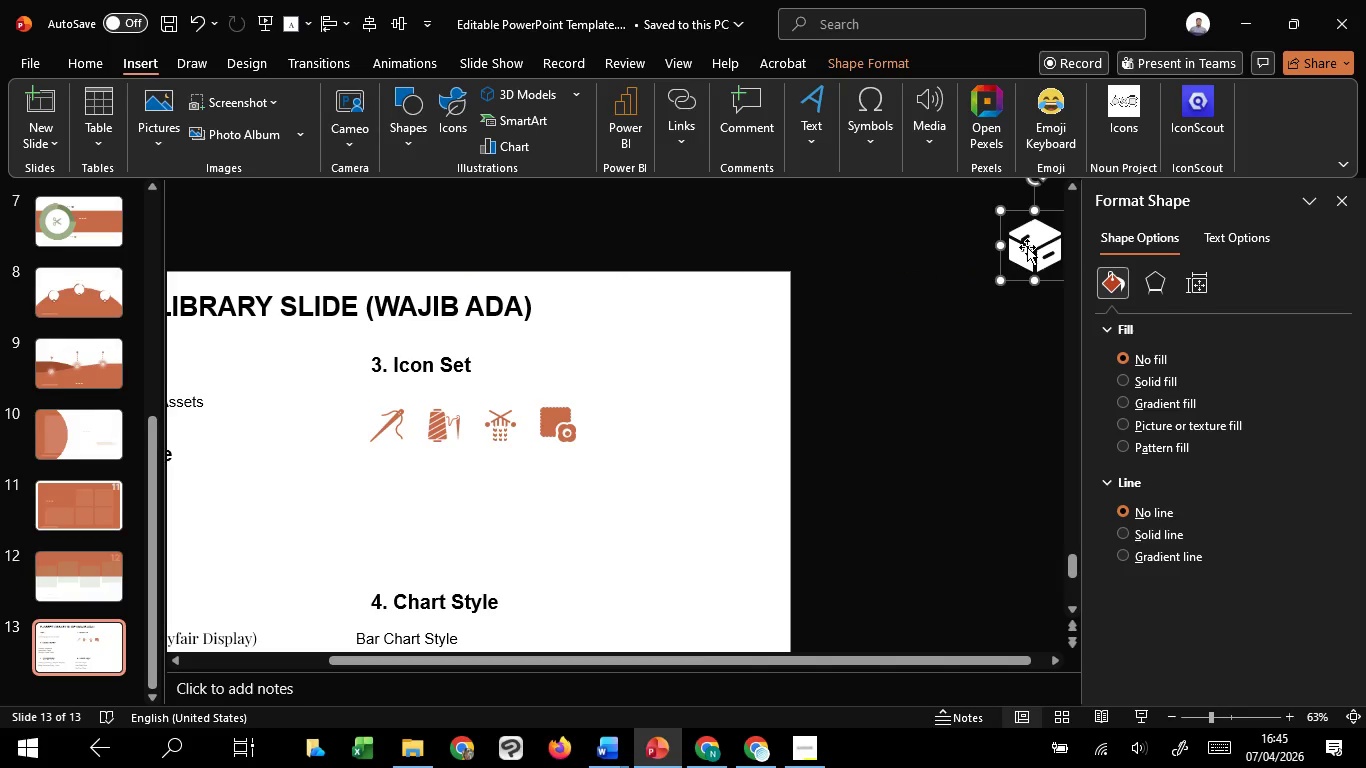 
left_click_drag(start_coordinate=[1027, 247], to_coordinate=[885, 408])
 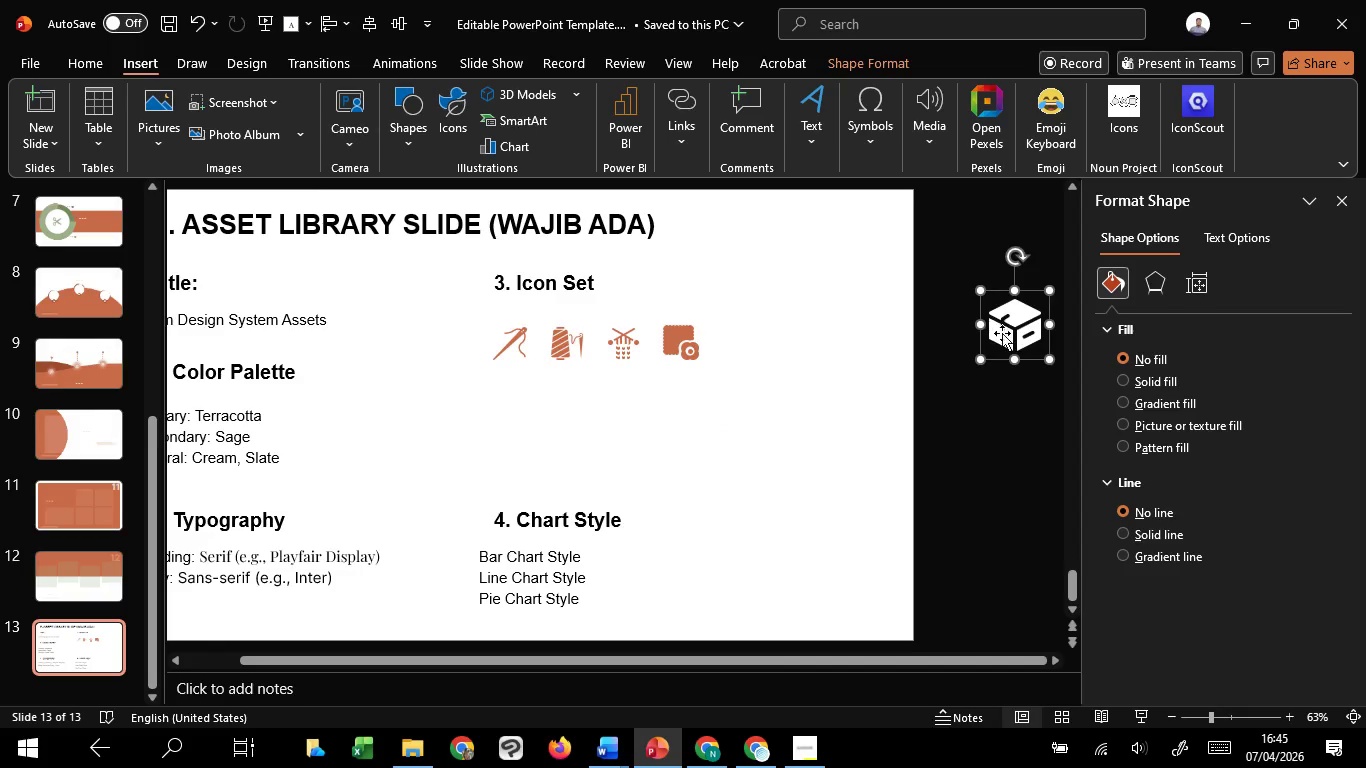 
hold_key(key=ShiftLeft, duration=1.51)
left_click([1034, 342])
 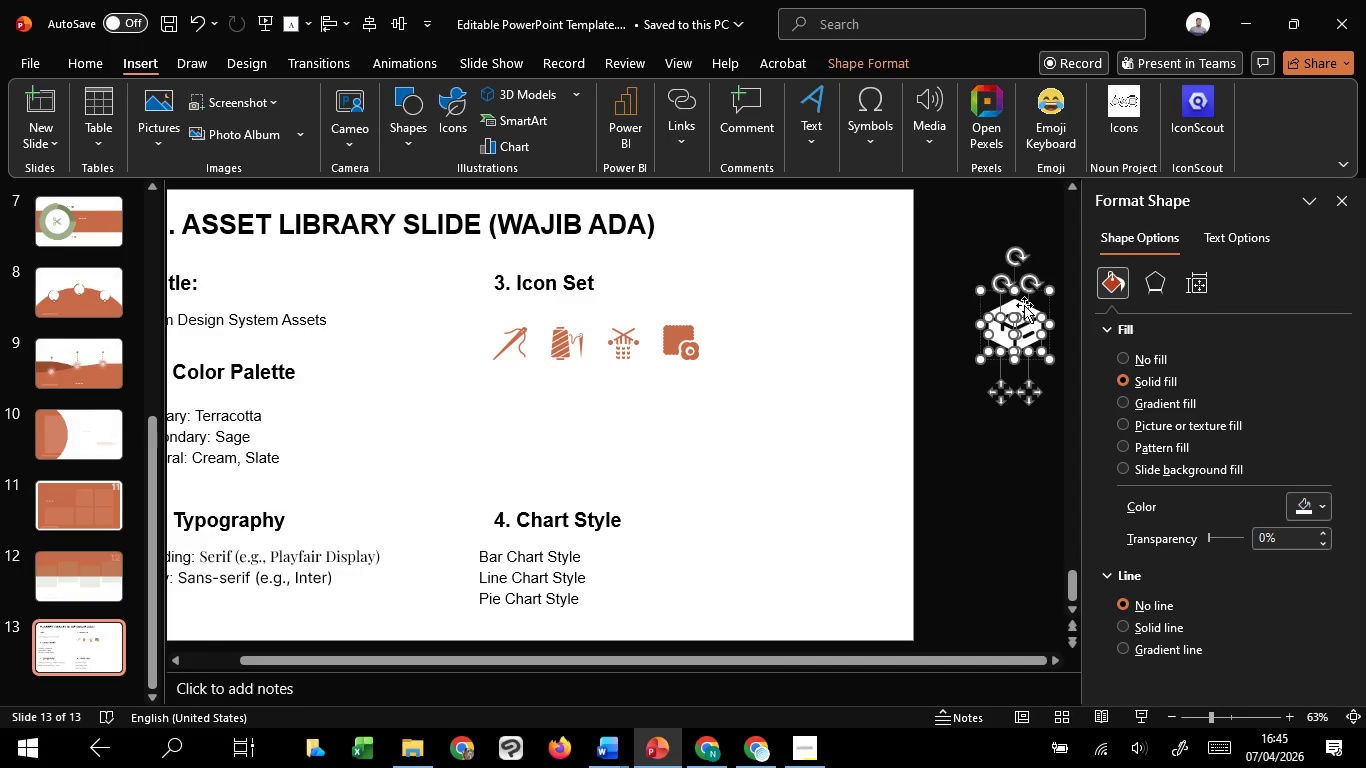 
left_click([1024, 305])
 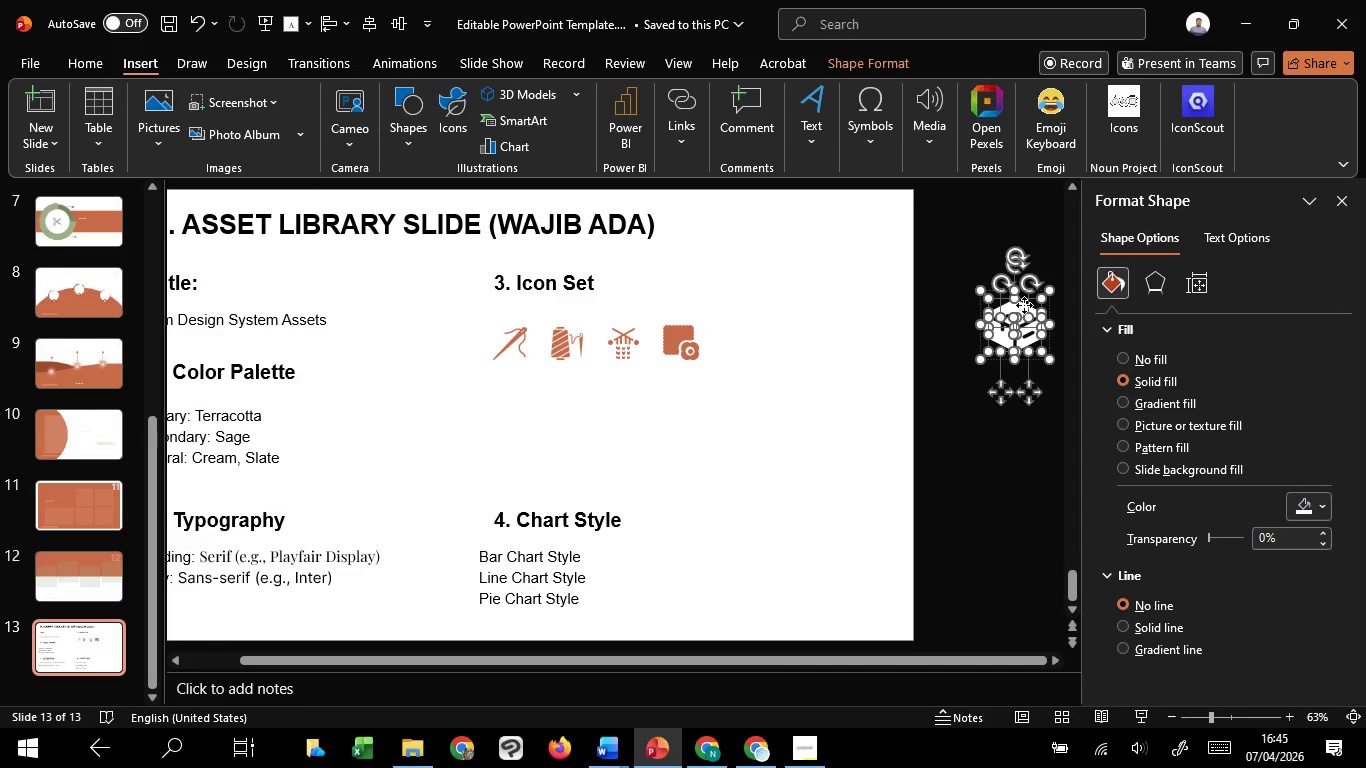 
hold_key(key=ShiftLeft, duration=1.22)
 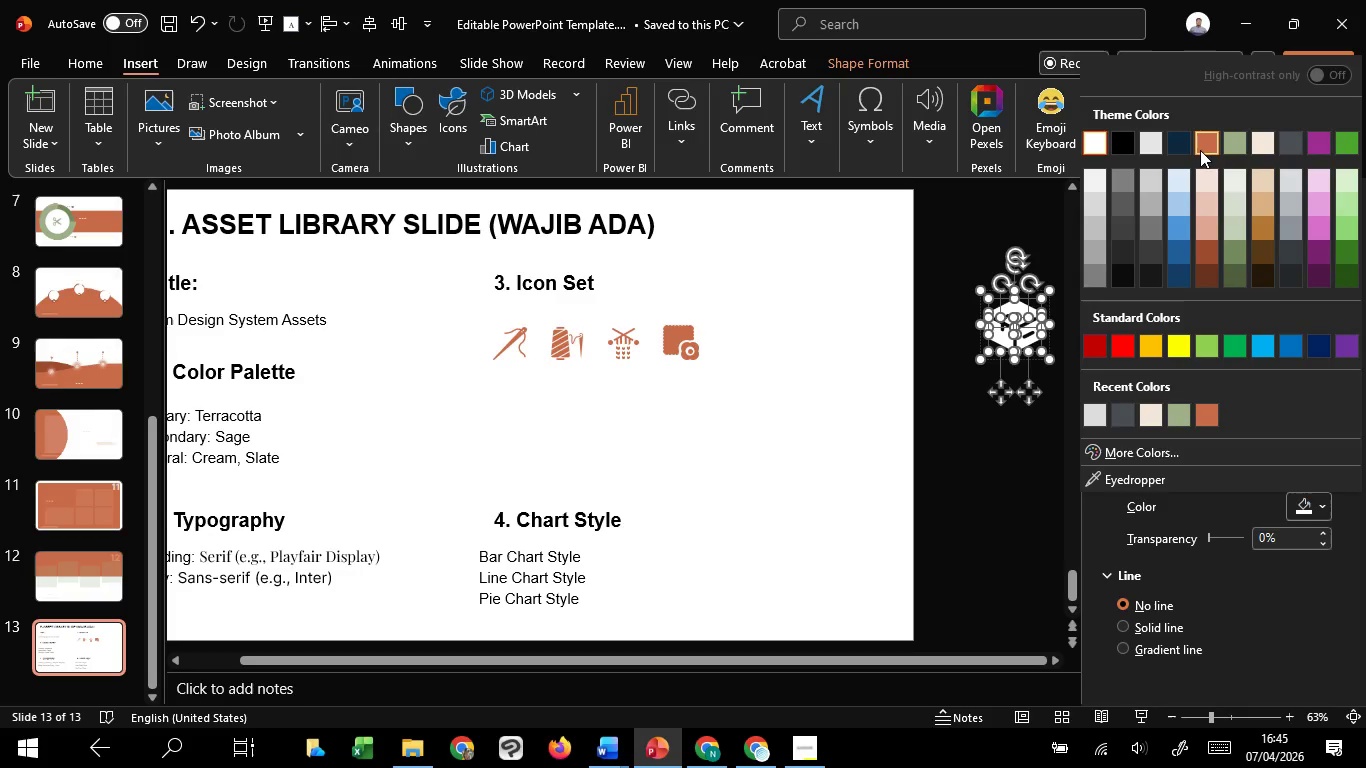 
left_click([1202, 147])
 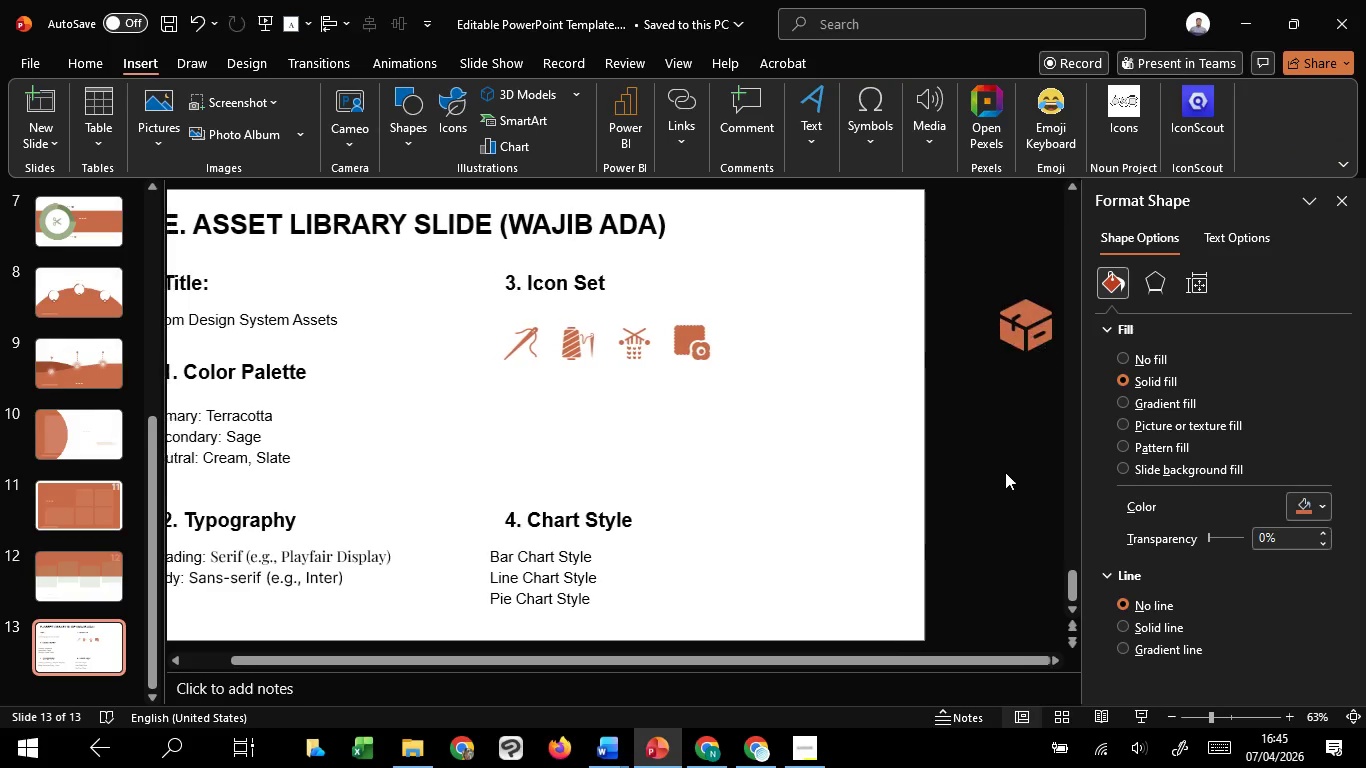 
double_click([1007, 323])
 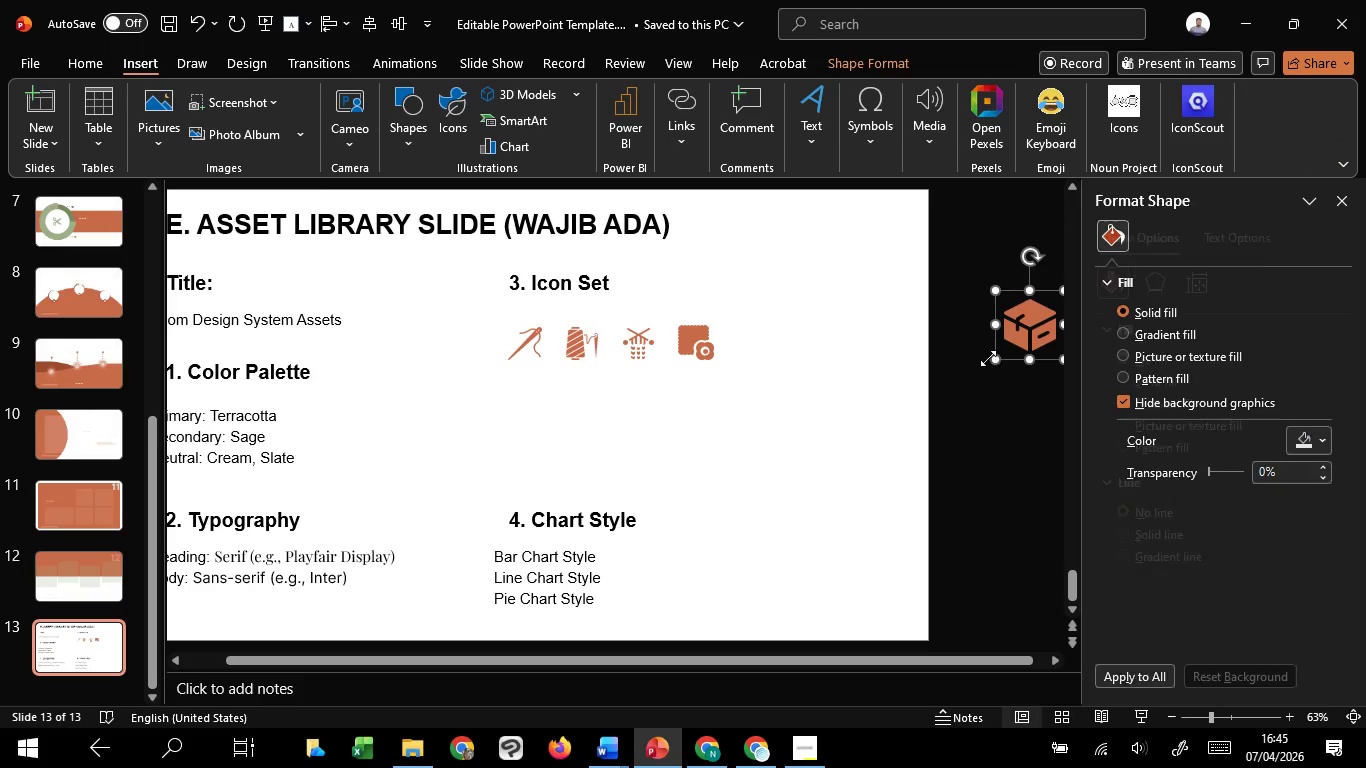 
hold_key(key=ControlLeft, duration=1.67)
hold_key(key=ShiftLeft, duration=1.45)
left_click_drag(start_coordinate=[994, 359], to_coordinate=[1010, 346])
 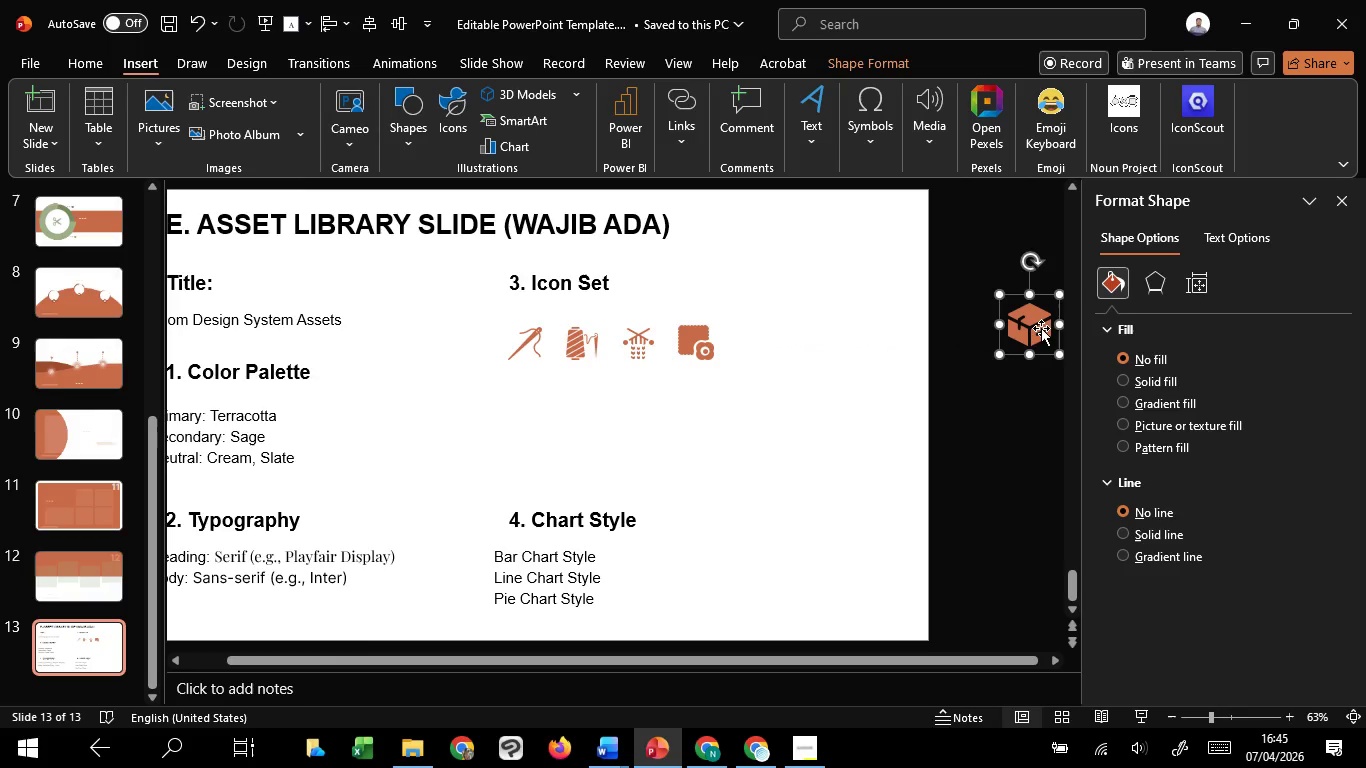 
left_click_drag(start_coordinate=[1041, 328], to_coordinate=[768, 345])
 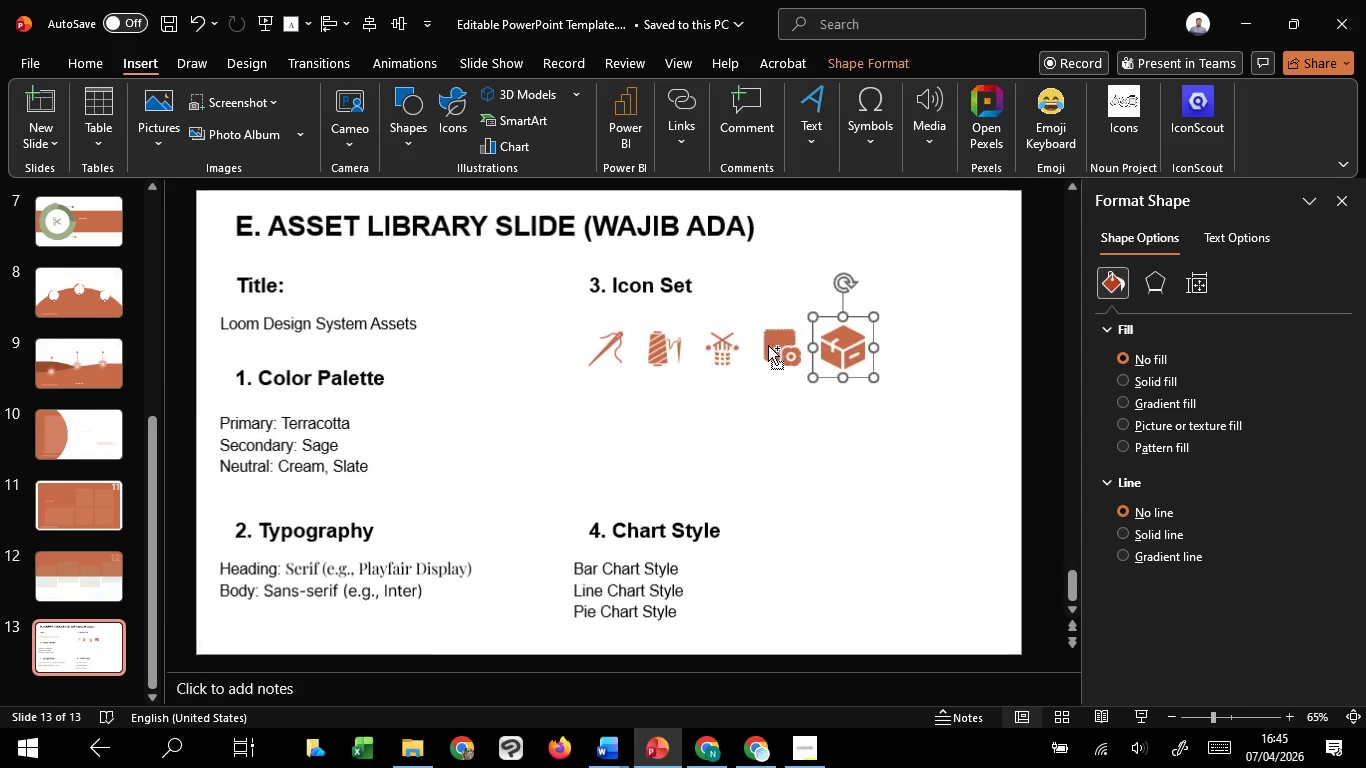 
hold_key(key=ControlLeft, duration=4.23)
scroll: coordinate [768, 345], scroll_direction: up, amount: 5.0
 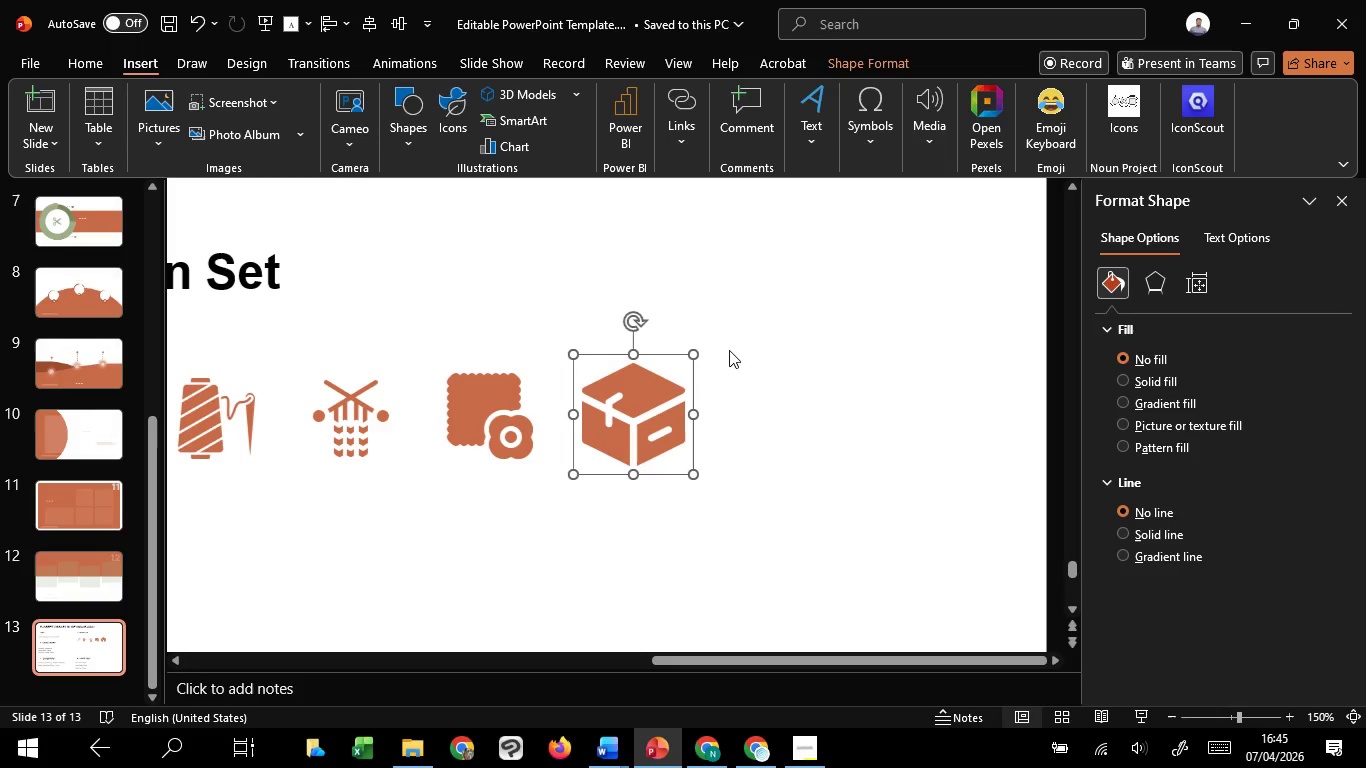 
hold_key(key=ShiftLeft, duration=1.52)
left_click_drag(start_coordinate=[692, 355], to_coordinate=[676, 371])
 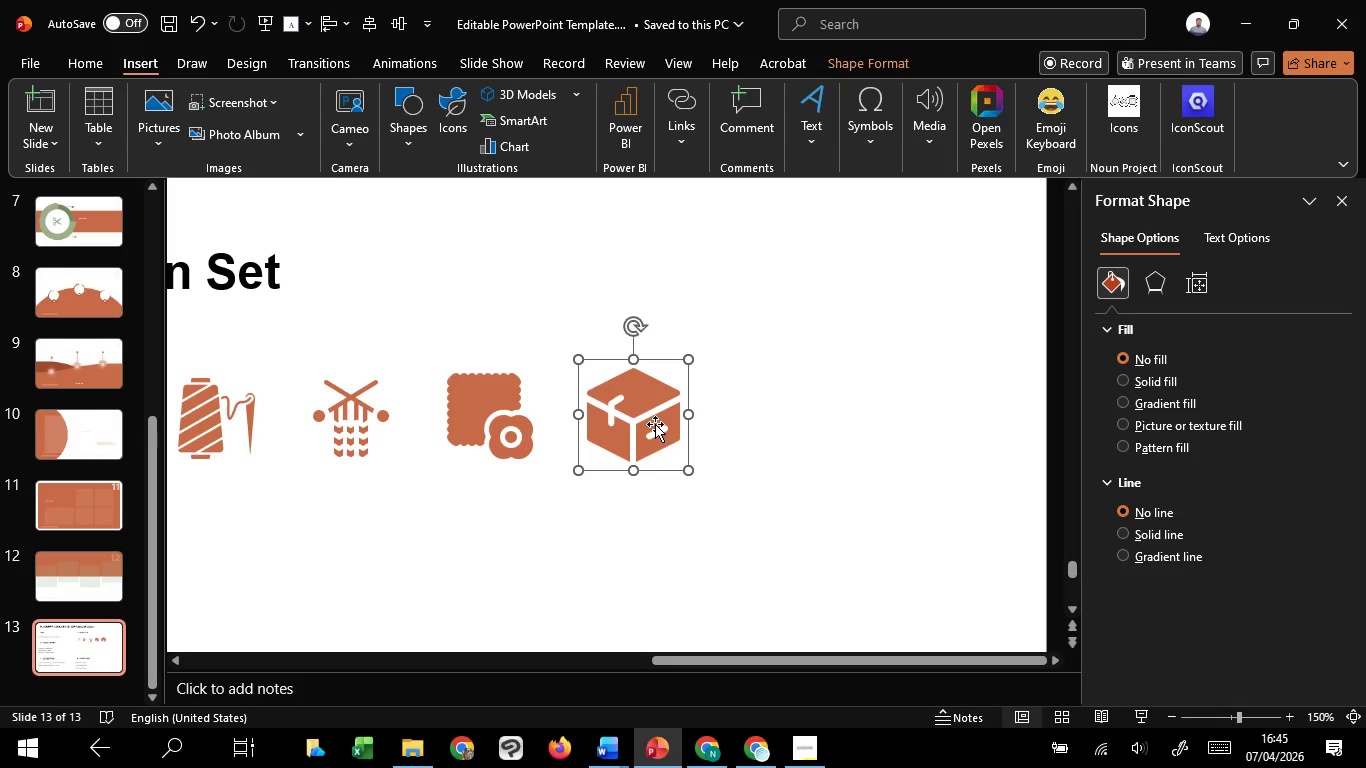 
hold_key(key=ShiftLeft, duration=1.53)
 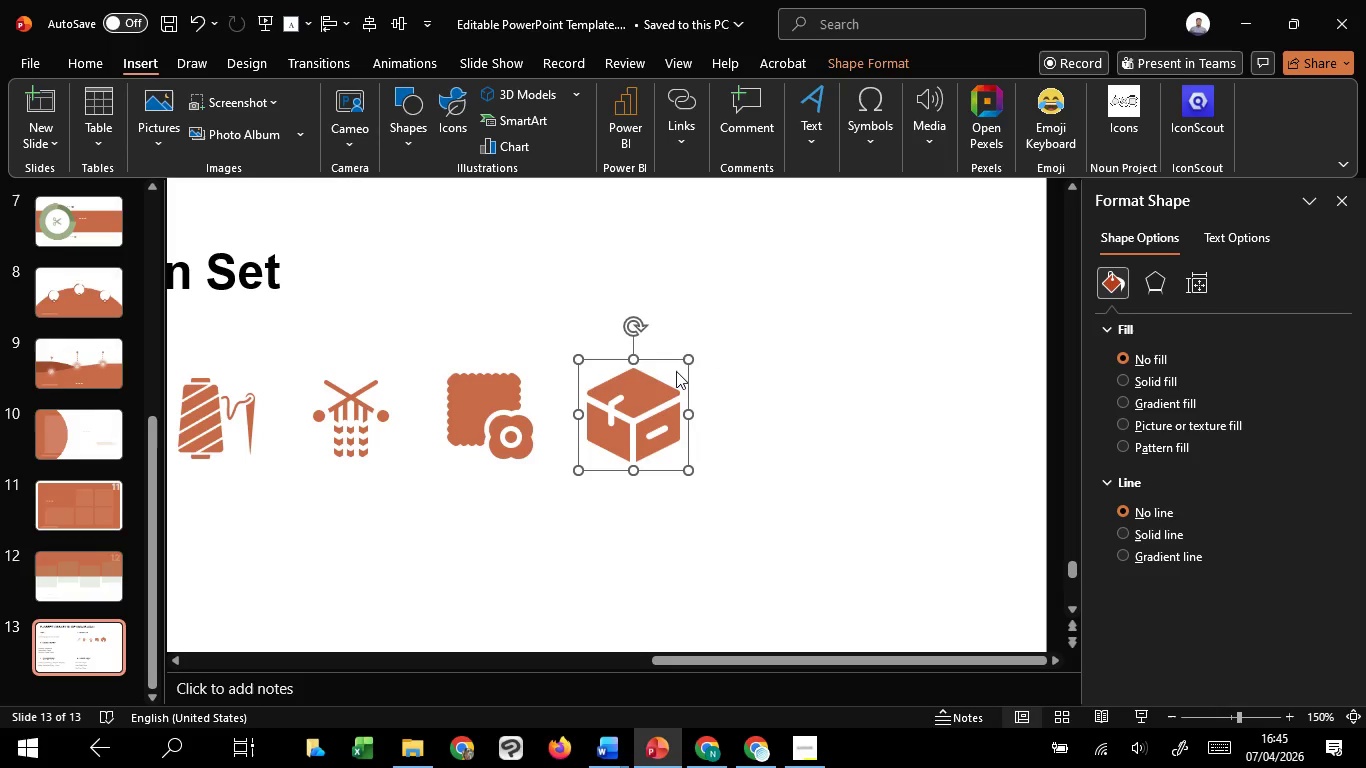 
key(Control+Shift+ShiftLeft)
 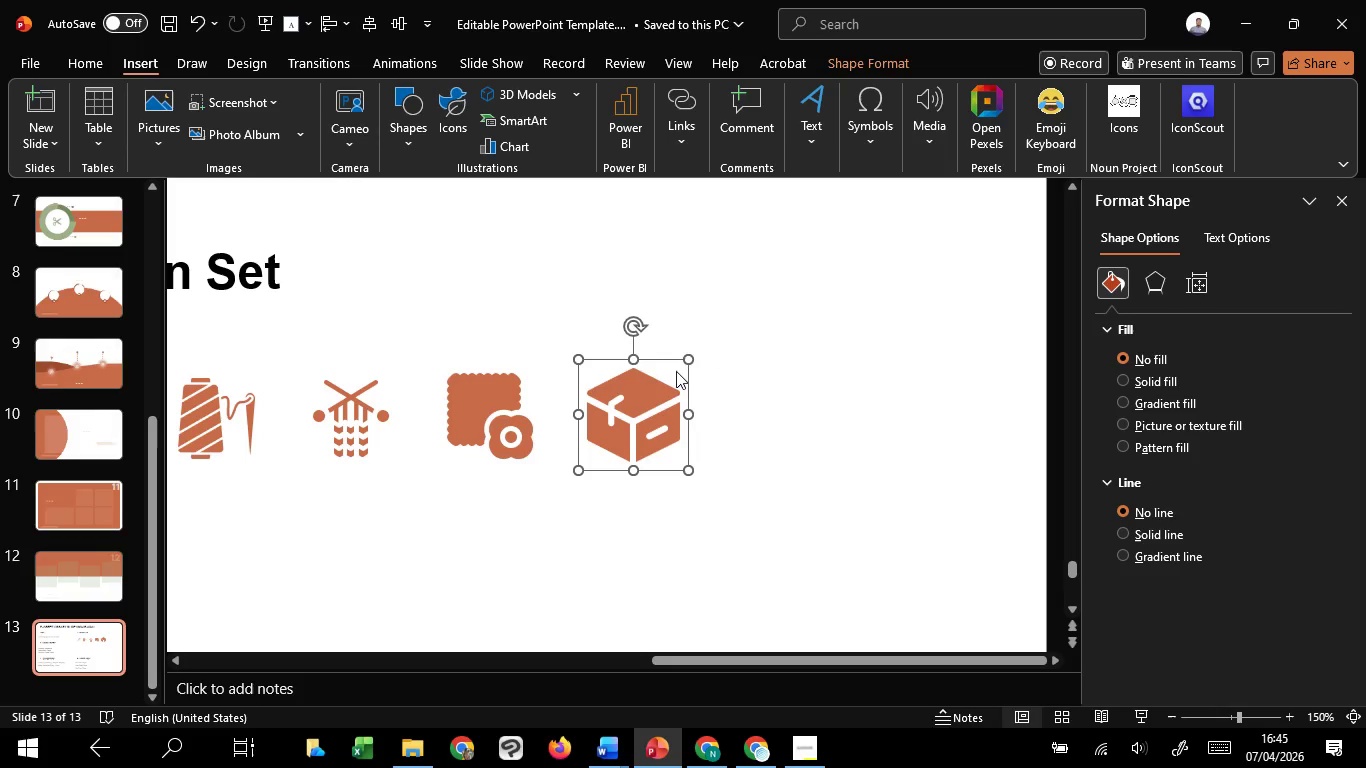 
key(Control+Shift+ShiftLeft)
 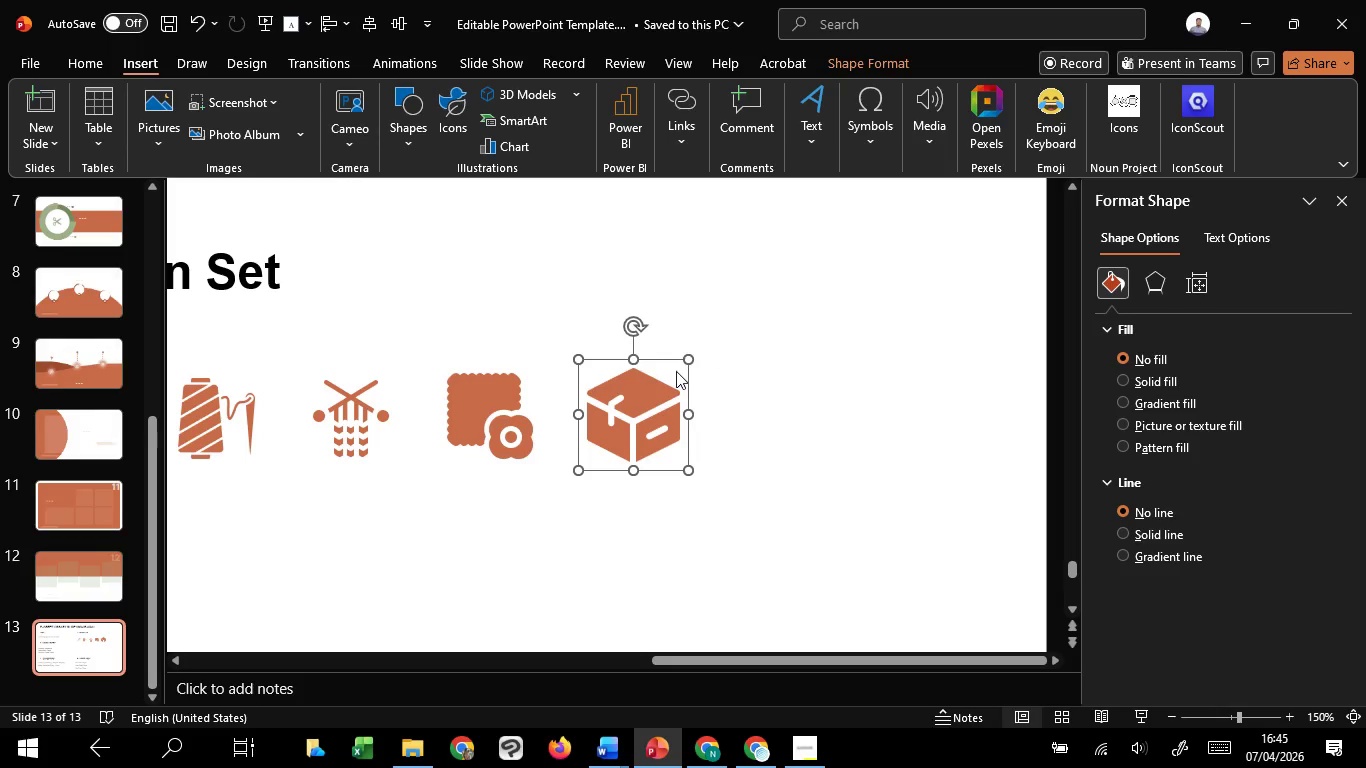 
key(Control+Shift+ShiftLeft)
 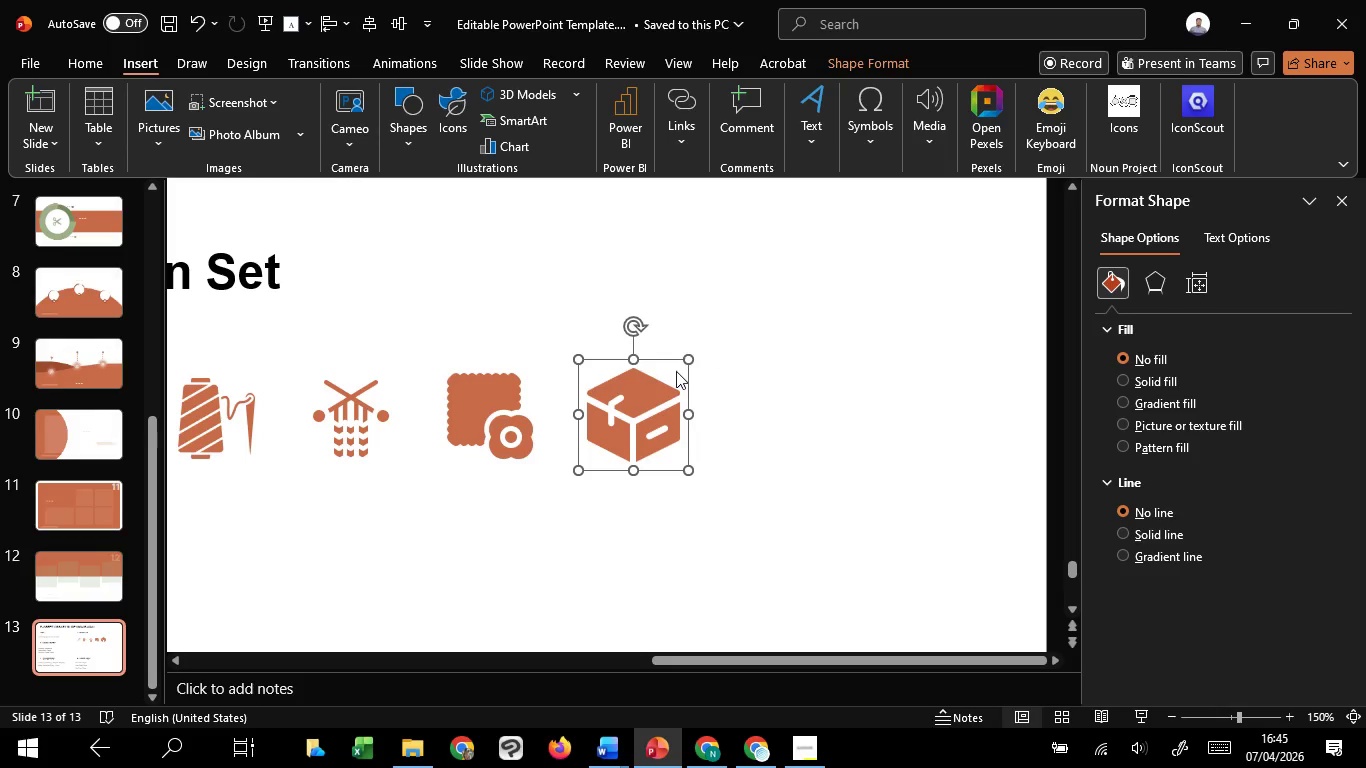 
key(Control+Shift+ShiftLeft)
 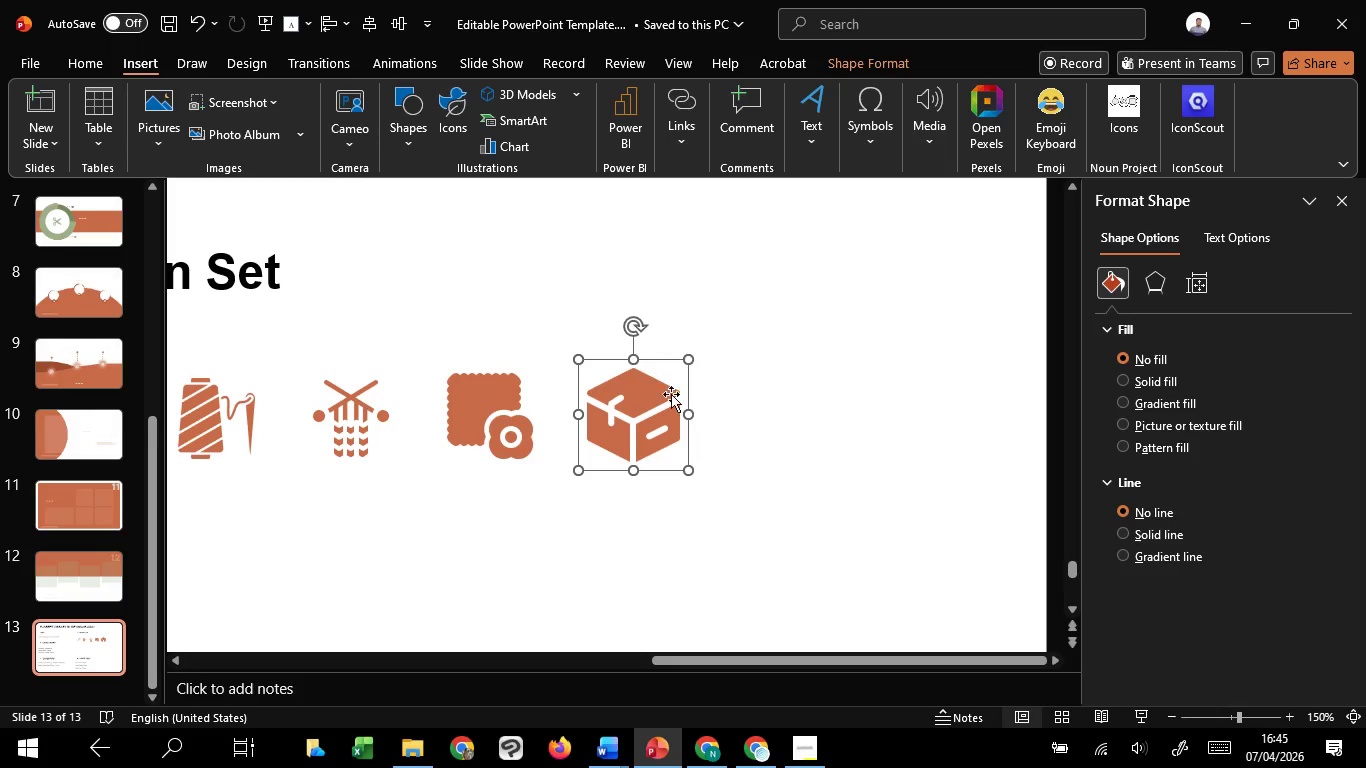 
key(Control+Shift+ShiftLeft)
 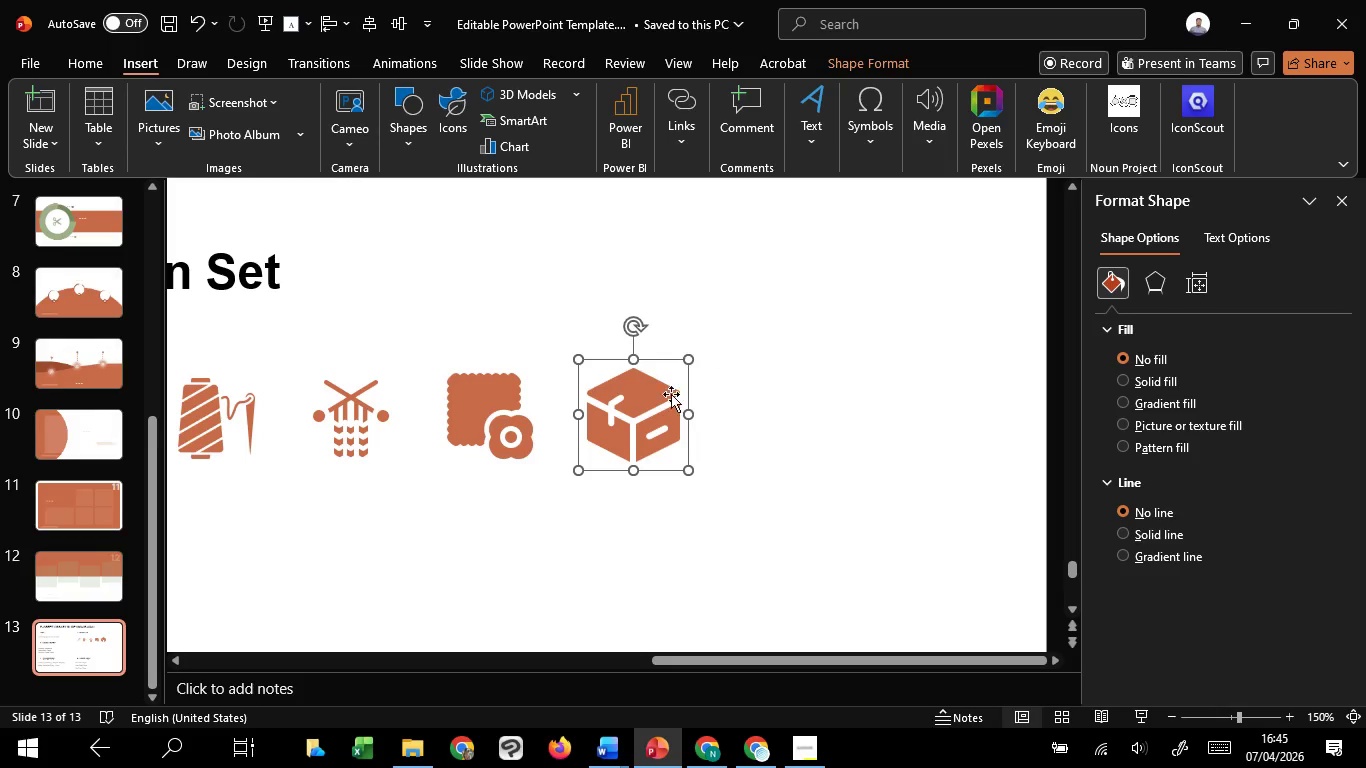 
key(Control+Shift+ShiftLeft)
 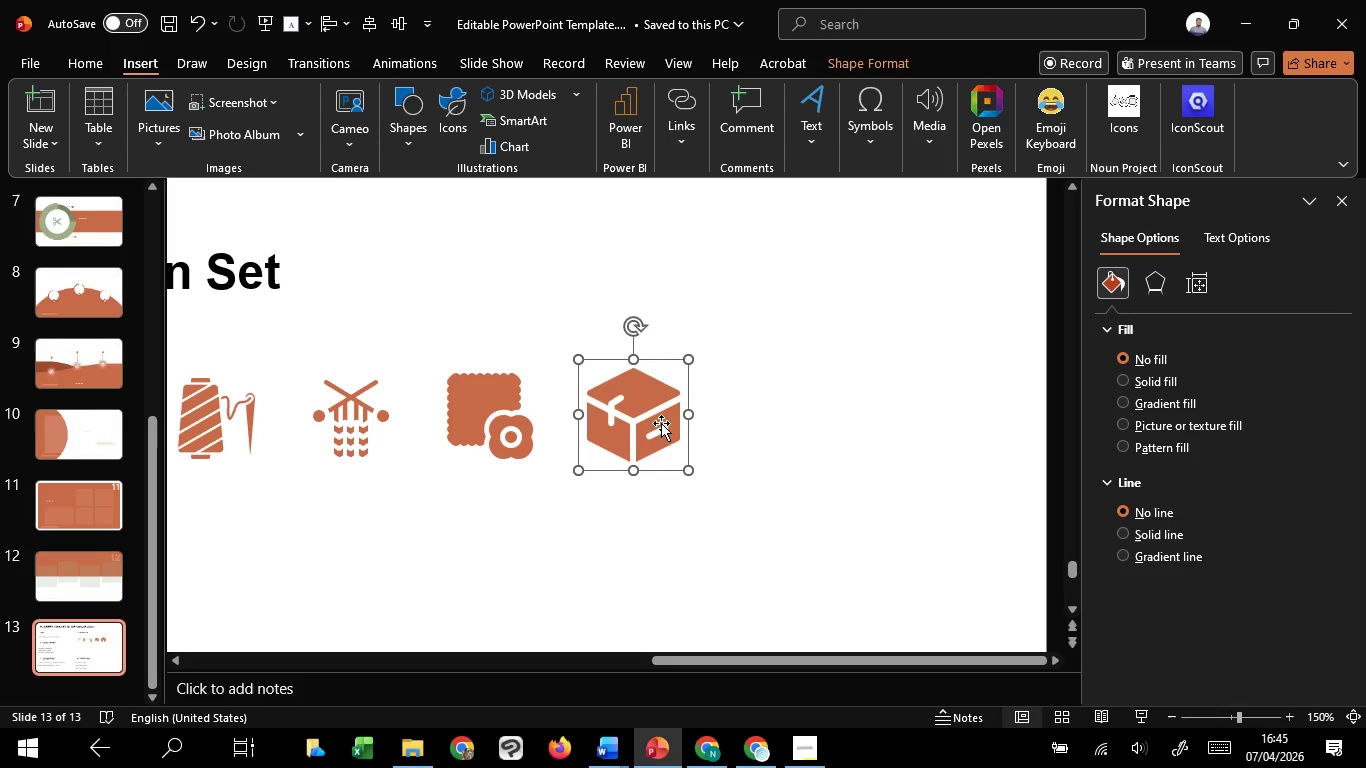 
key(Control+Shift+ShiftLeft)
 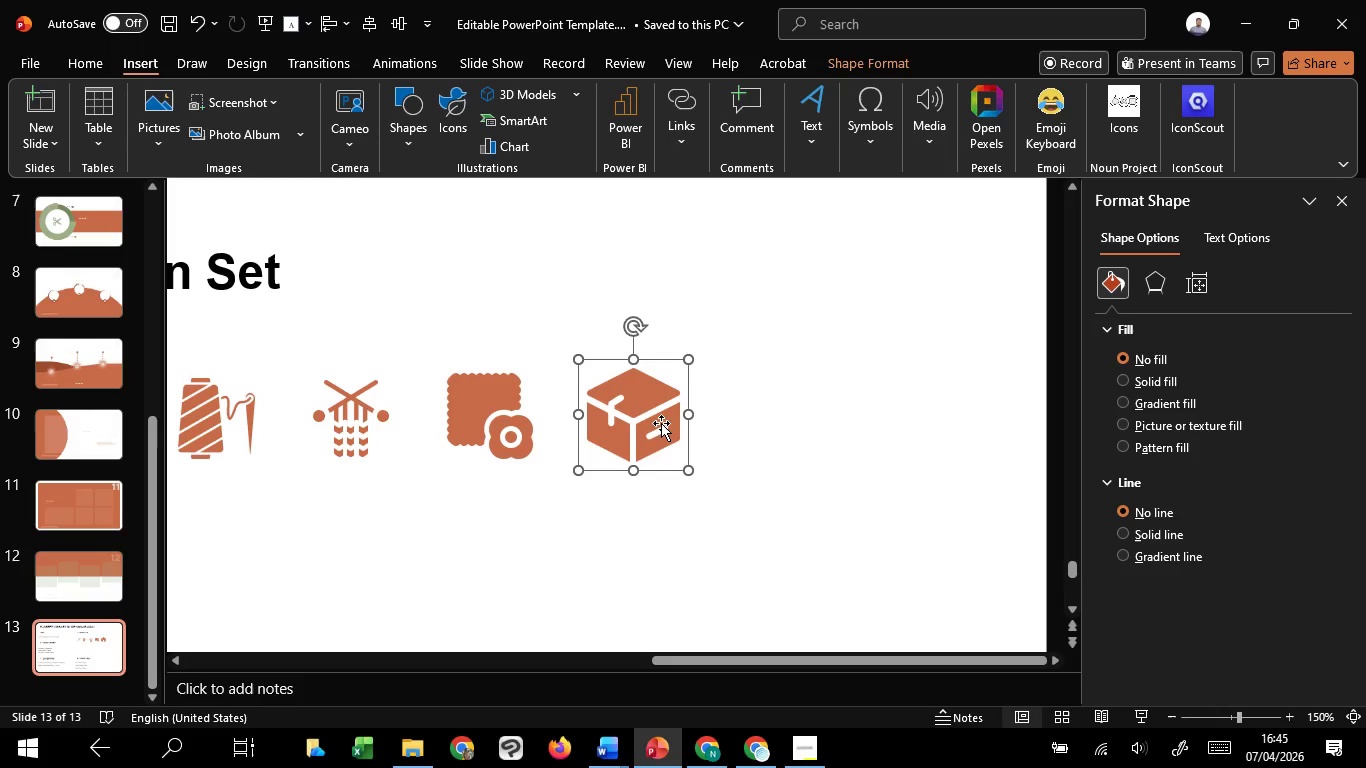 
key(Shift+ShiftLeft)
 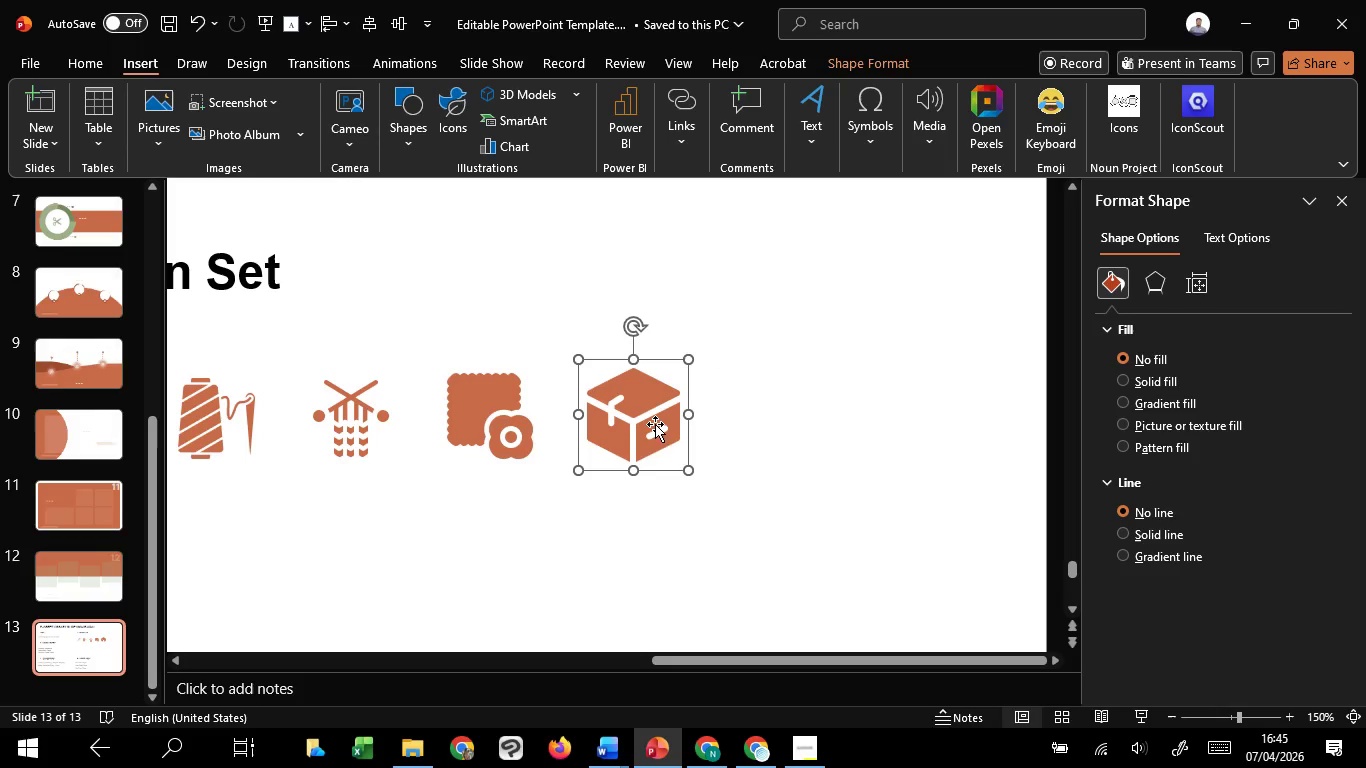 
left_click_drag(start_coordinate=[655, 424], to_coordinate=[668, 427])
 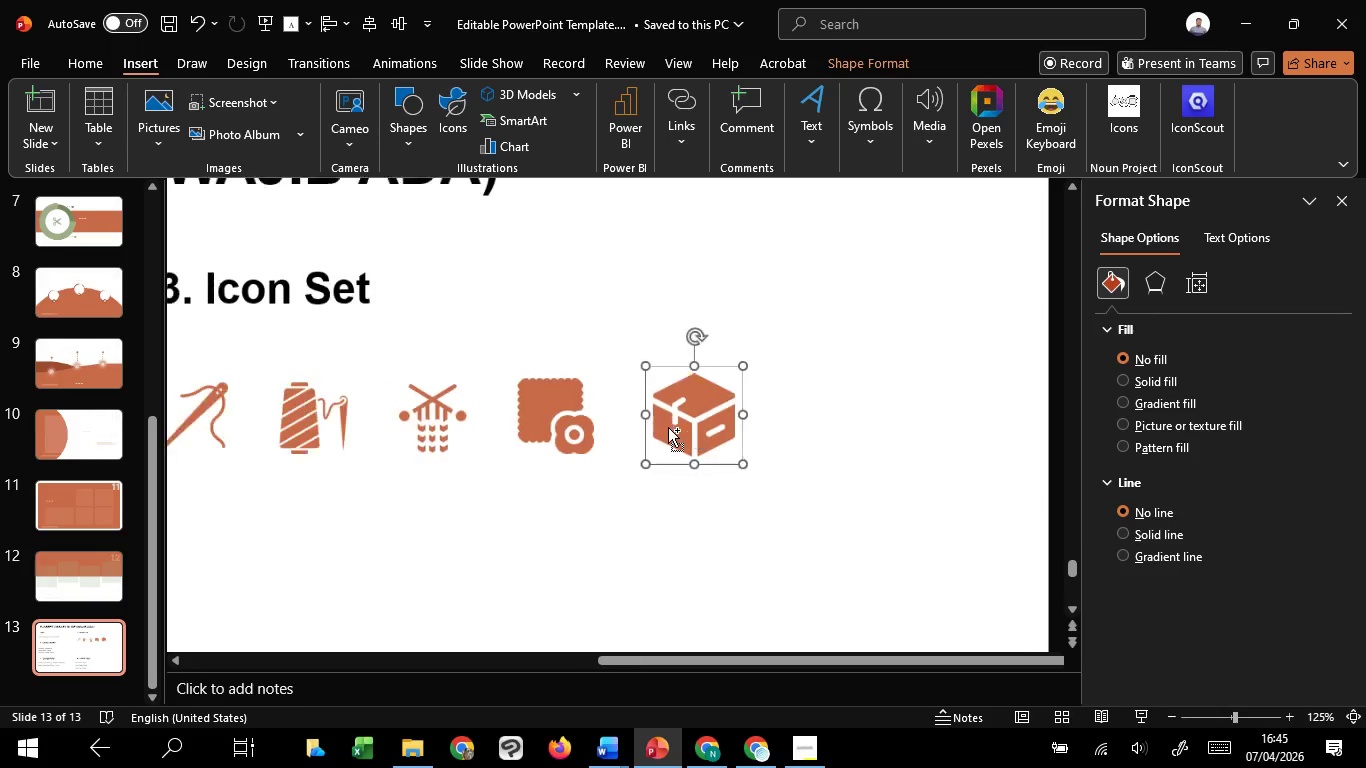 
hold_key(key=ShiftLeft, duration=1.51)
 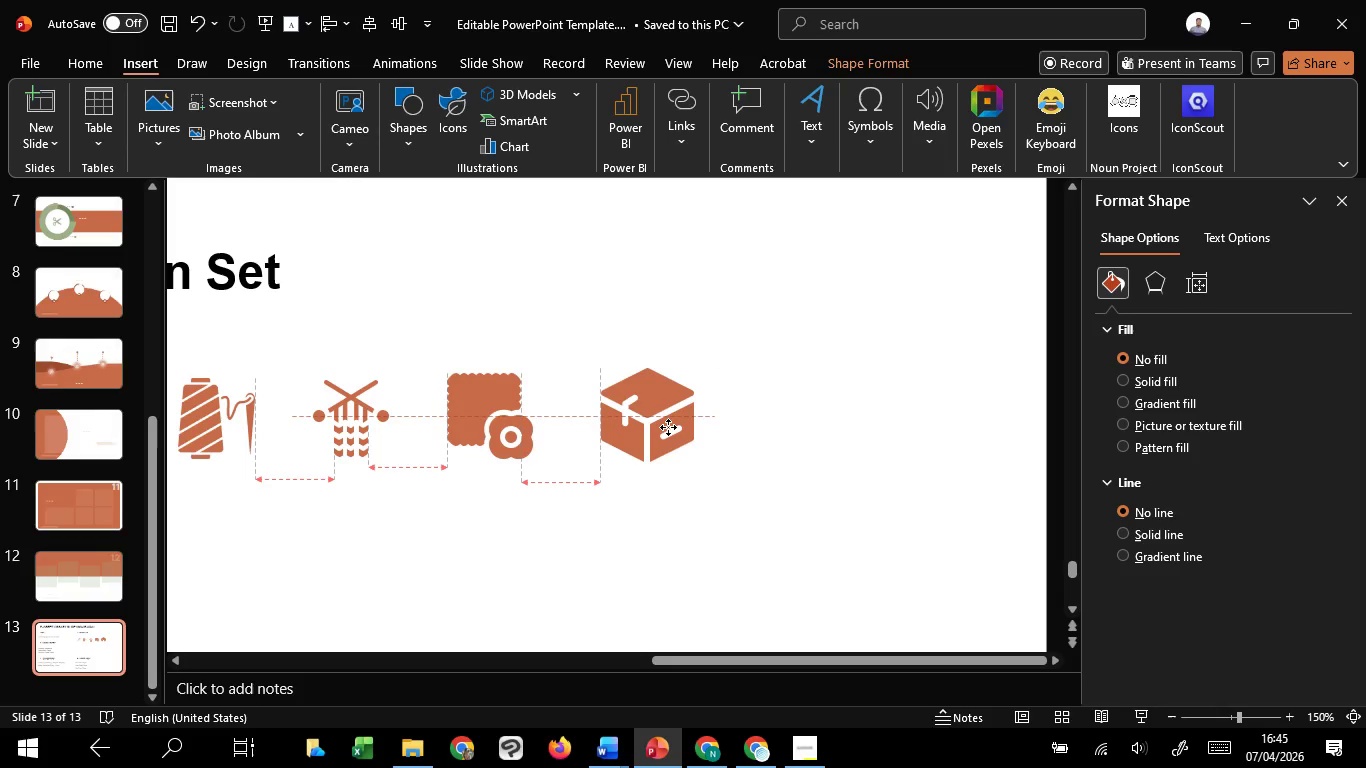 
hold_key(key=ShiftLeft, duration=1.5)
 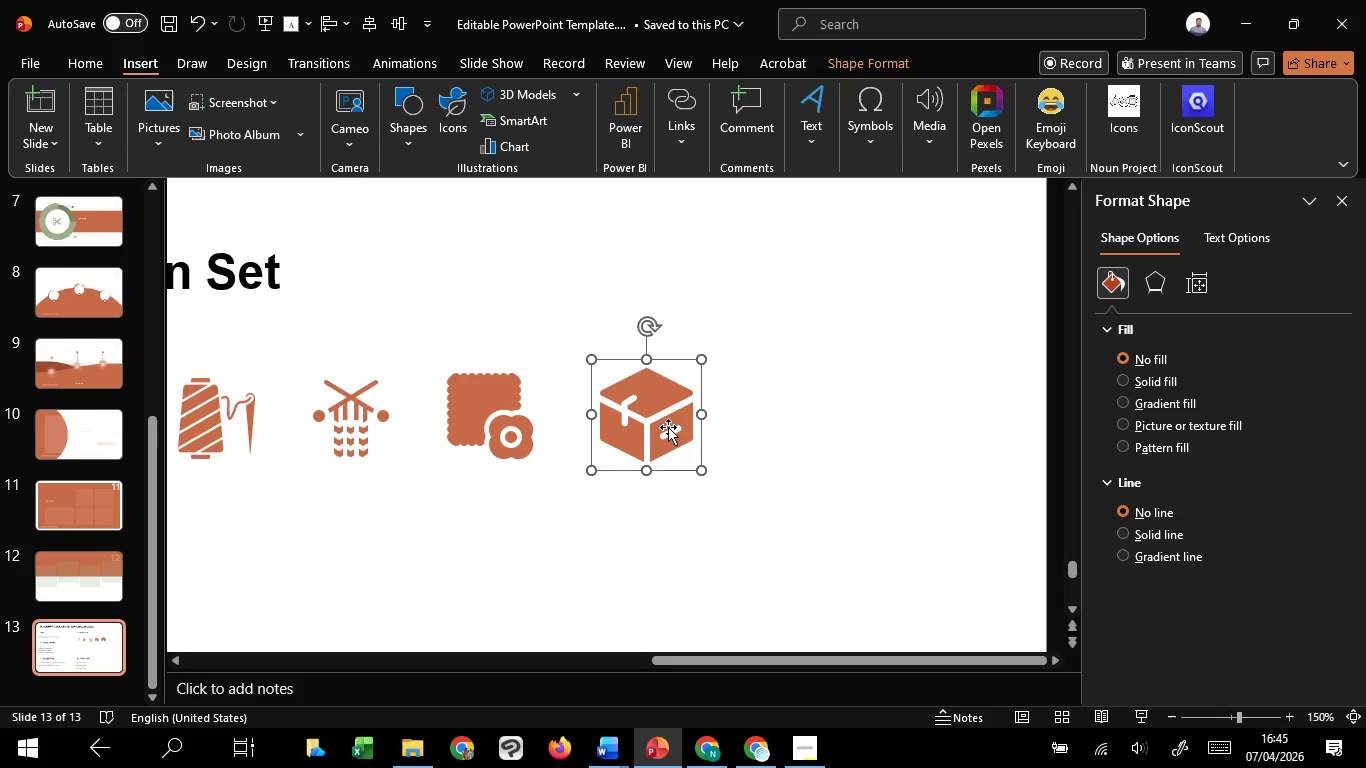 
key(Shift+ShiftLeft)
 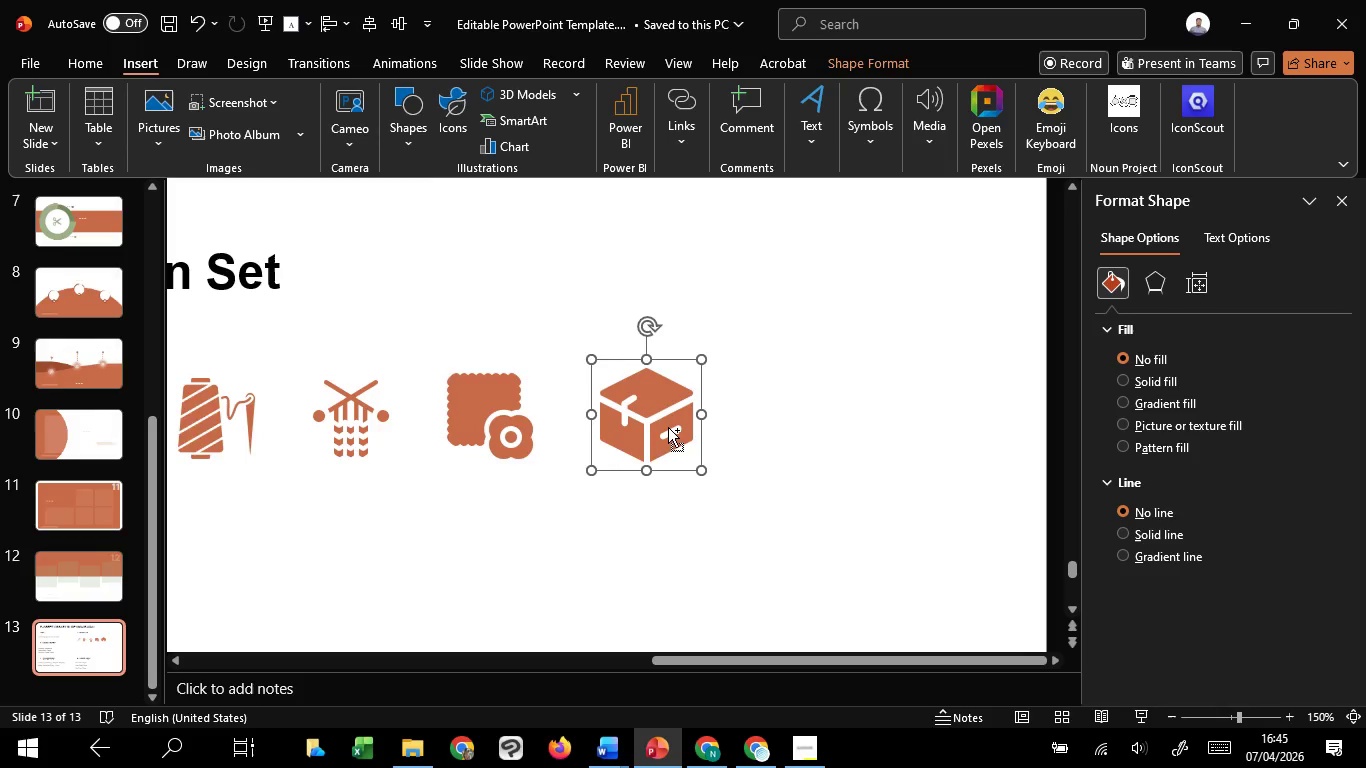 
hold_key(key=ControlLeft, duration=1.27)
scroll: coordinate [679, 439], scroll_direction: down, amount: 2.0
 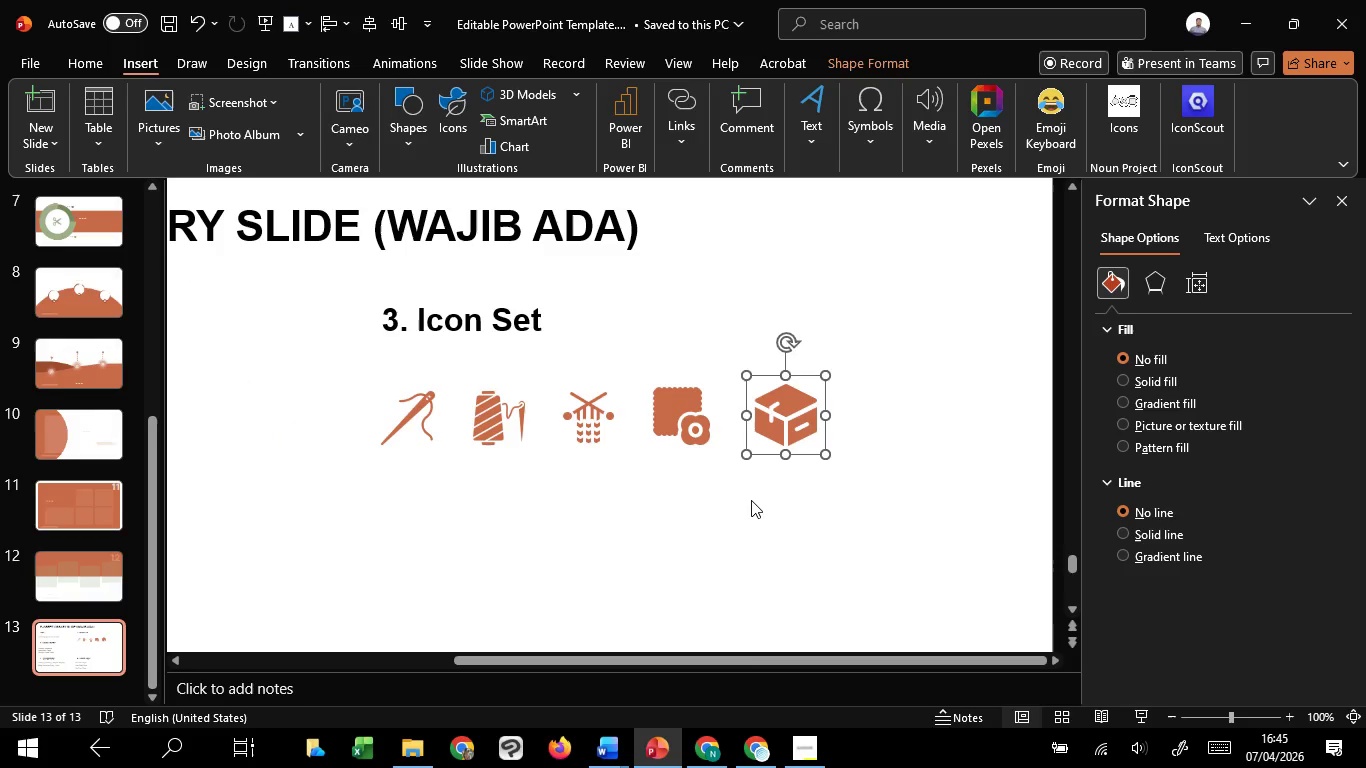 
left_click_drag(start_coordinate=[751, 500], to_coordinate=[267, 568])
 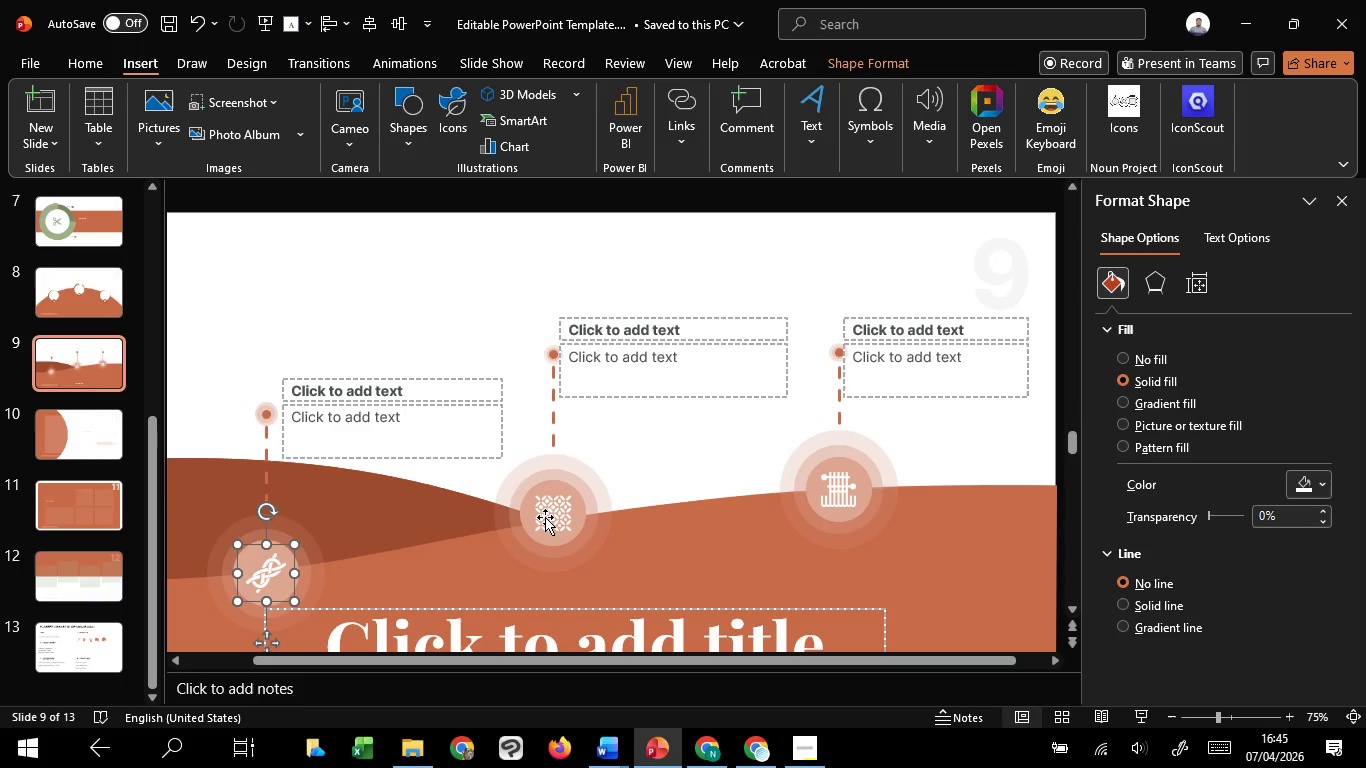 
hold_key(key=ControlLeft, duration=0.83)
scroll: coordinate [751, 500], scroll_direction: down, amount: 1.0
 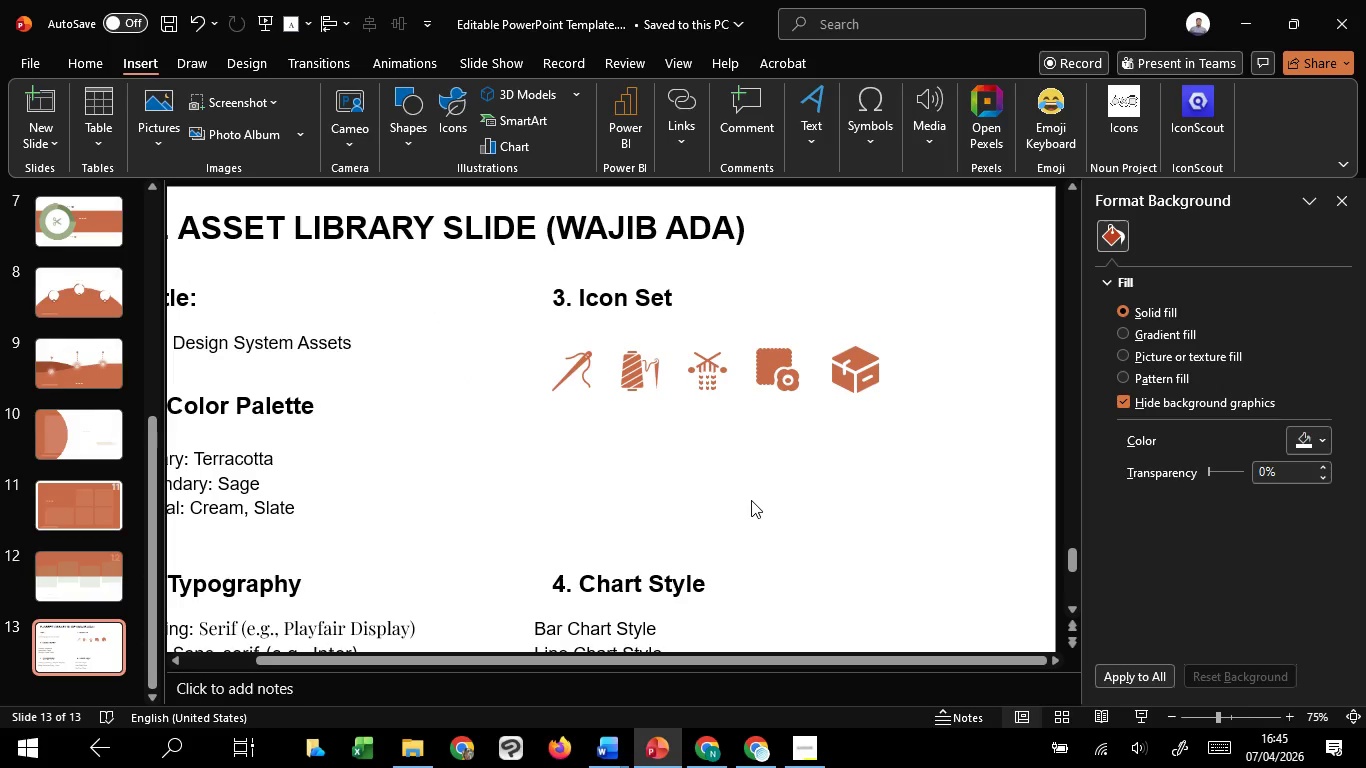 
scroll: coordinate [751, 500], scroll_direction: up, amount: 1.0
 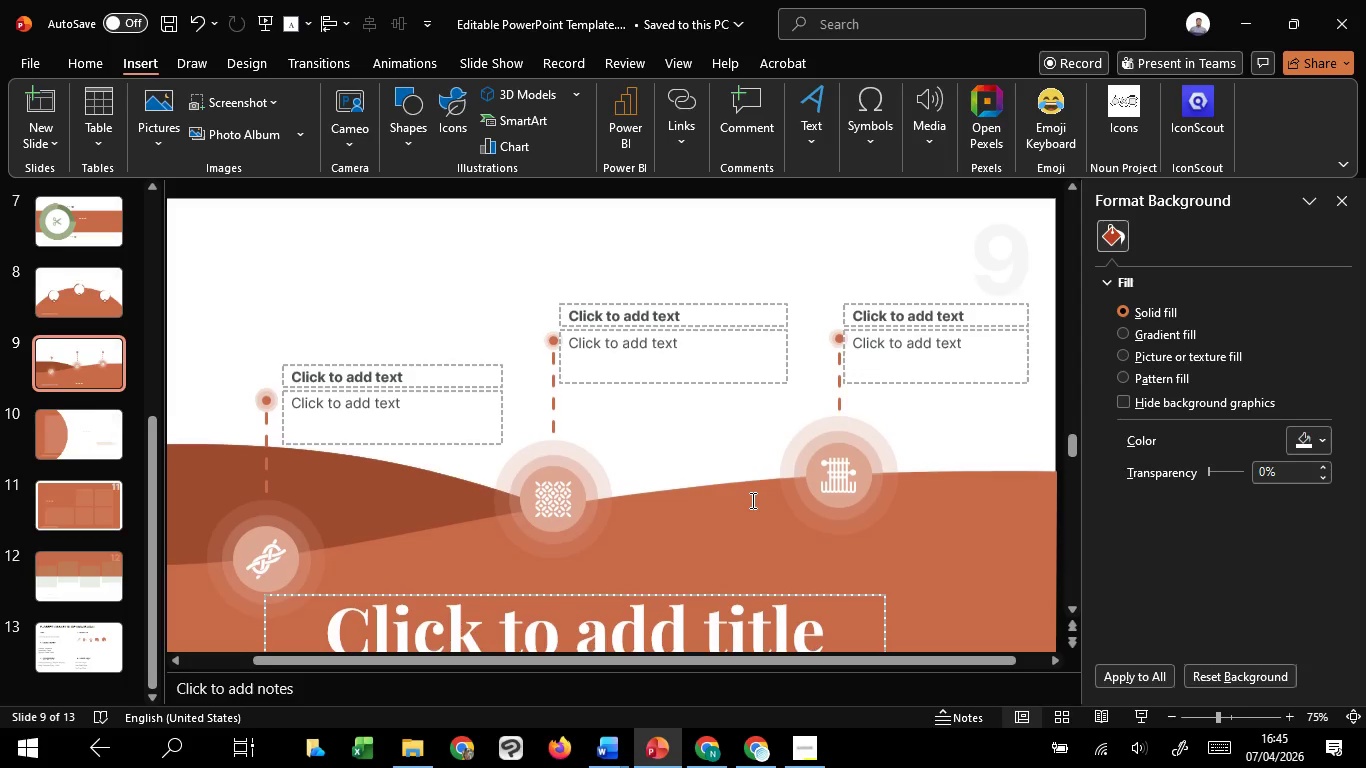 
scroll: coordinate [751, 500], scroll_direction: down, amount: 2.0
 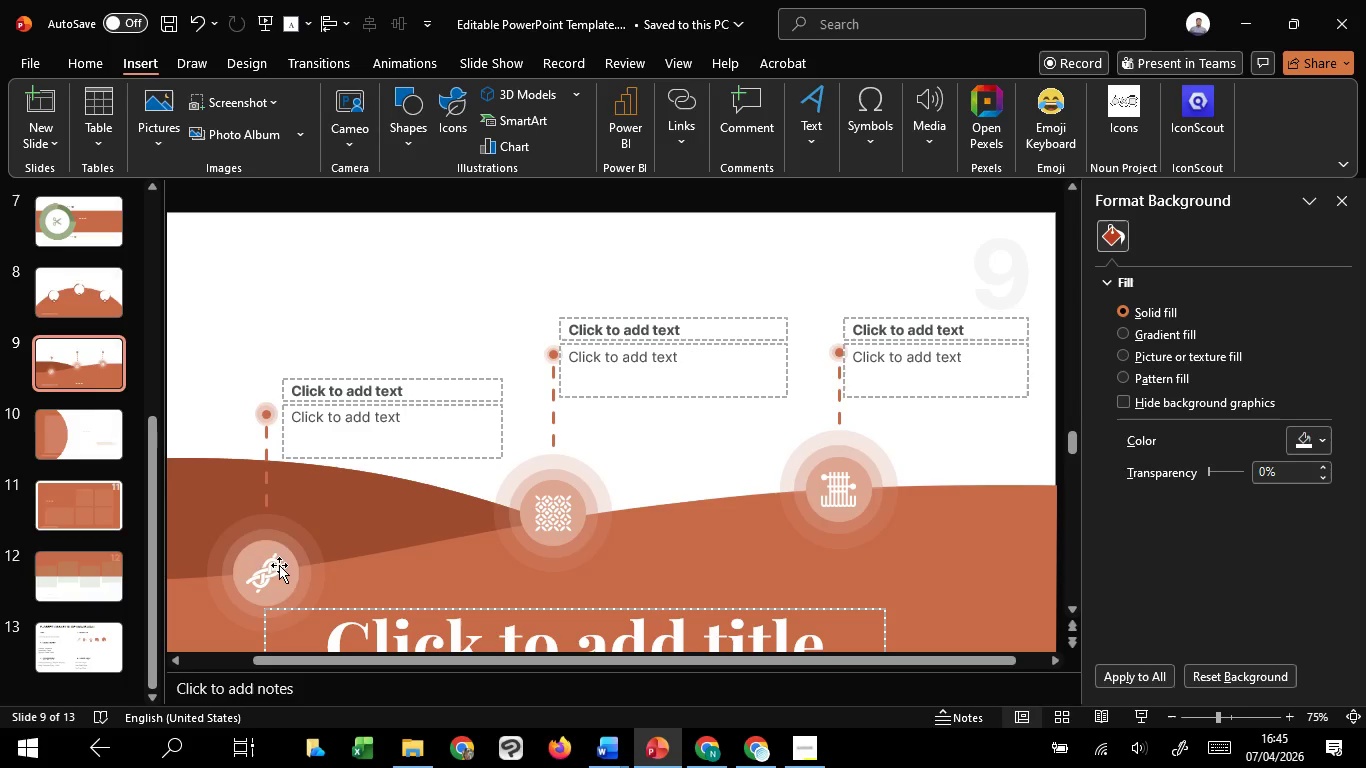 
left_click([267, 568])
 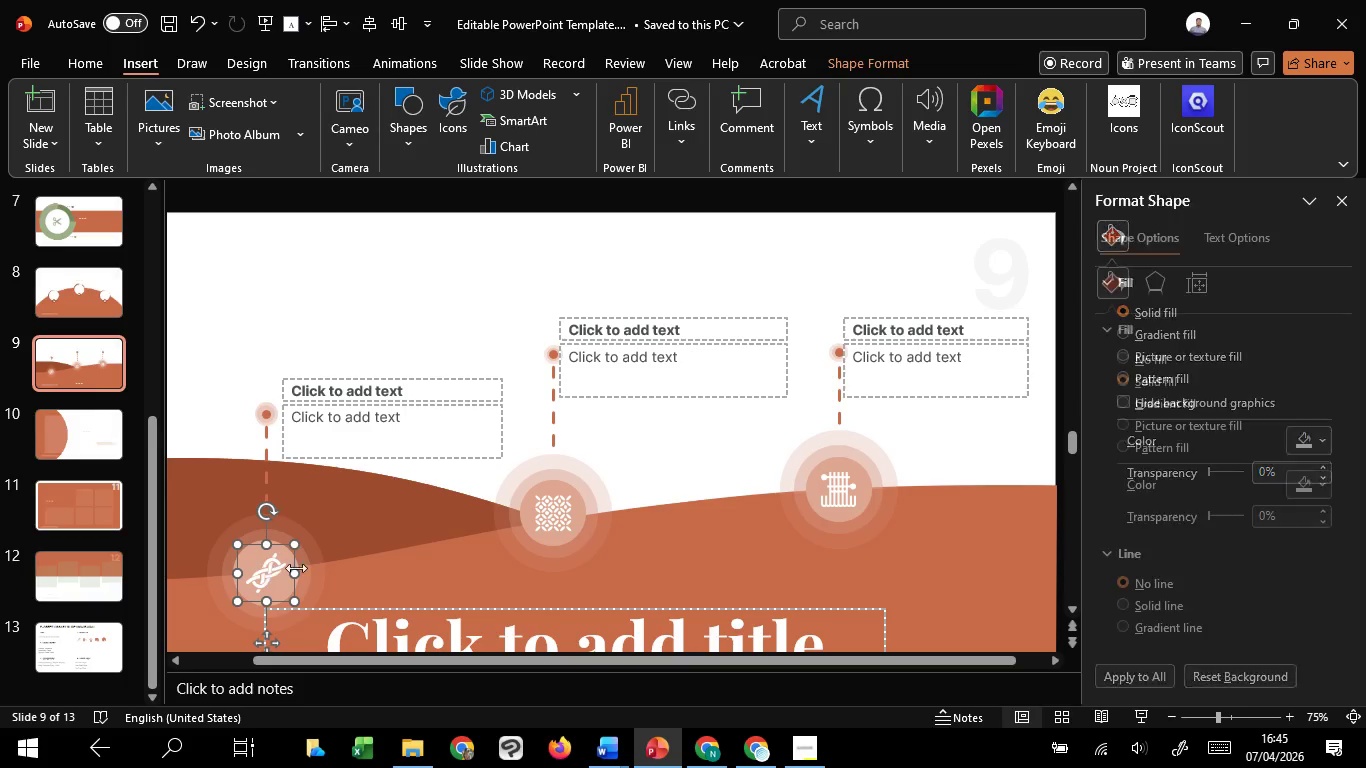 
hold_key(key=ShiftLeft, duration=1.48)
left_click([548, 514])
 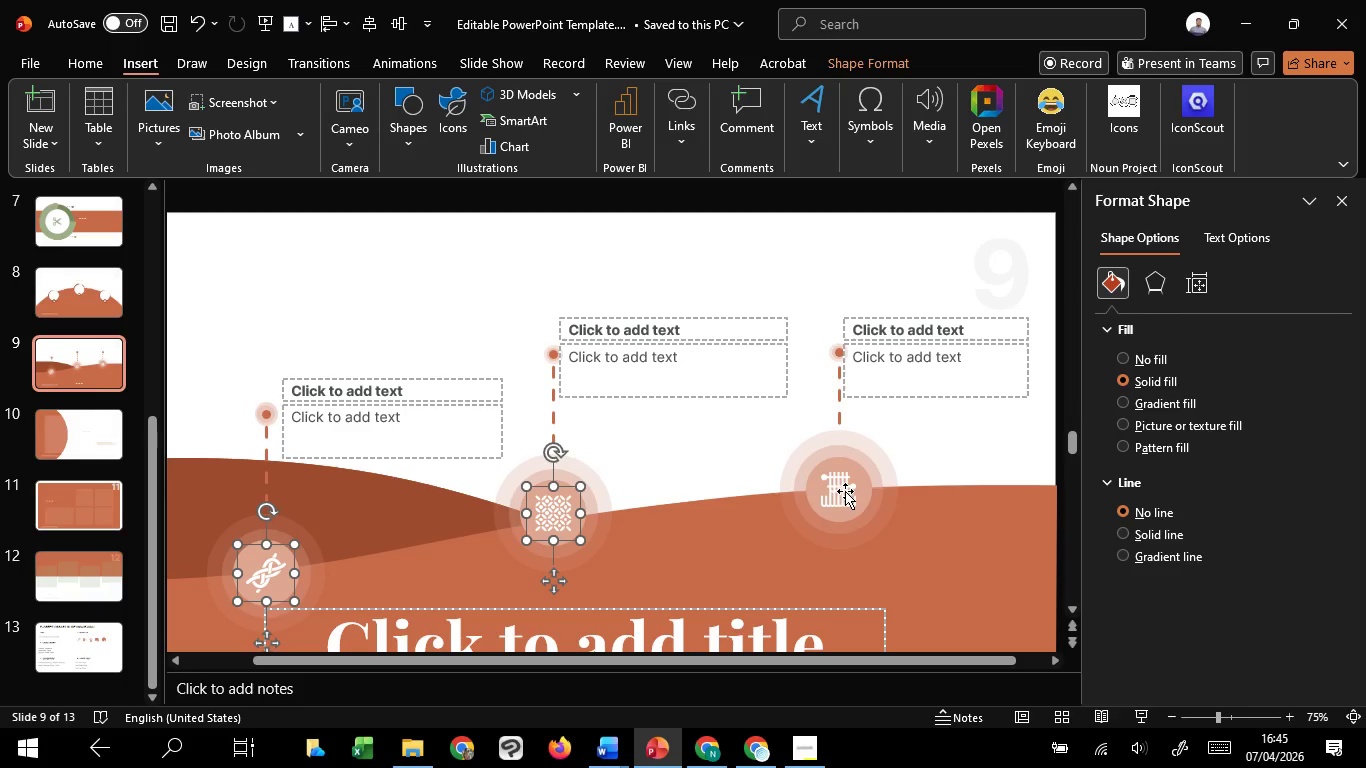 
left_click([845, 491])
 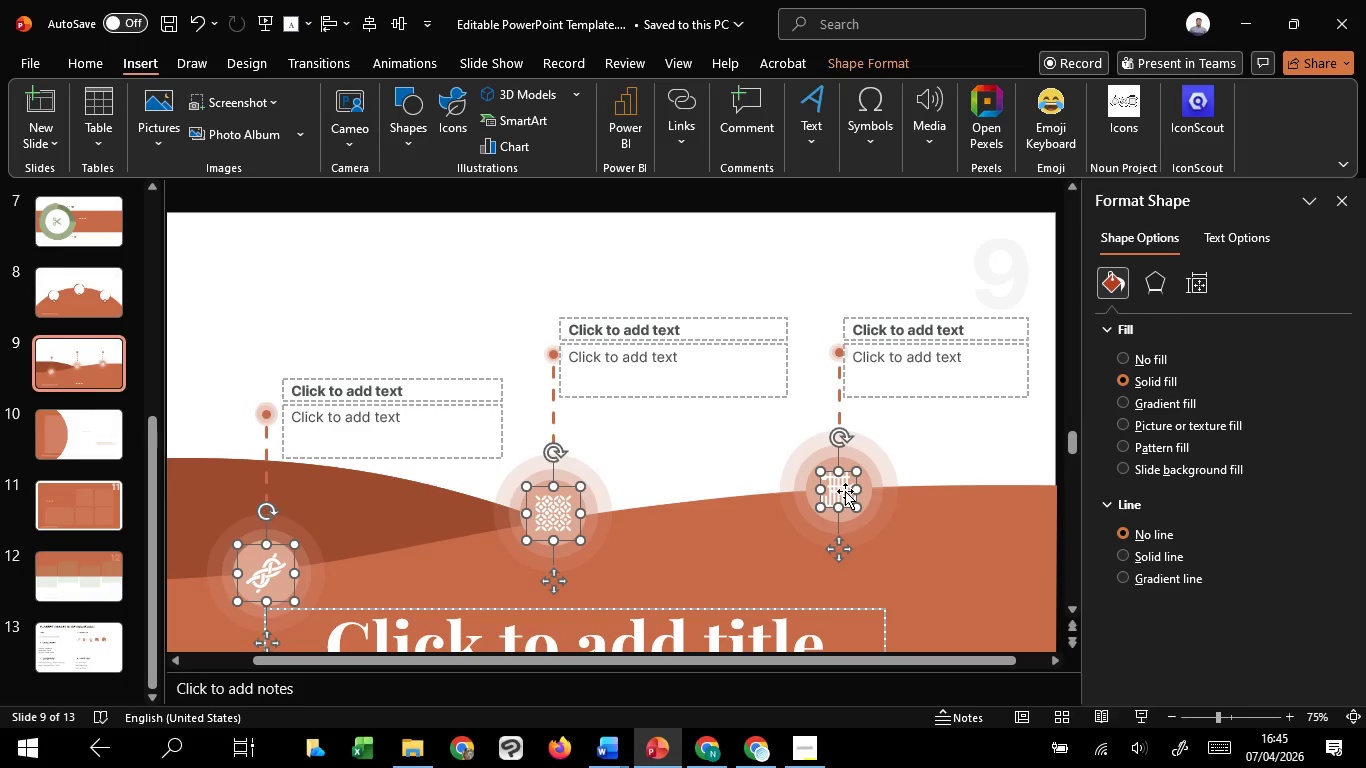 
hold_key(key=ShiftLeft, duration=27.59)
 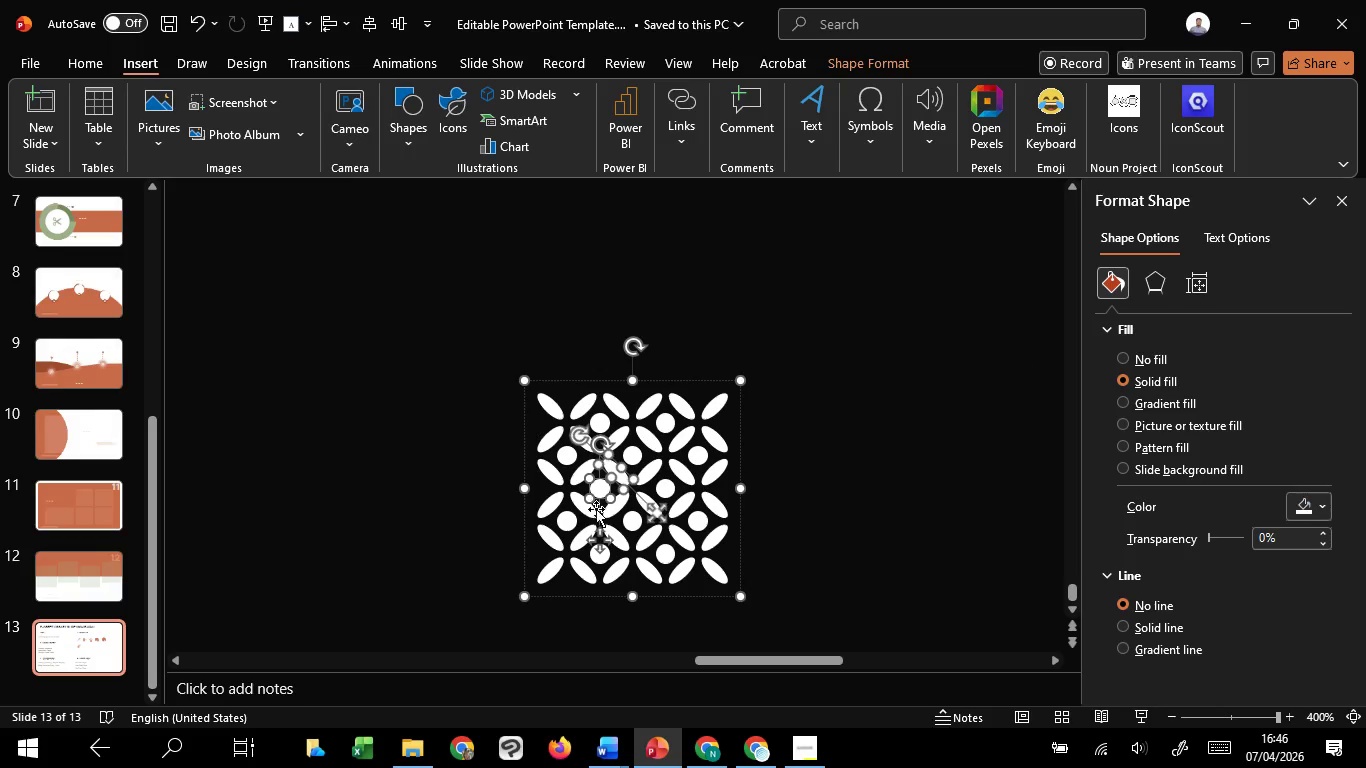 
key(Control+C)
 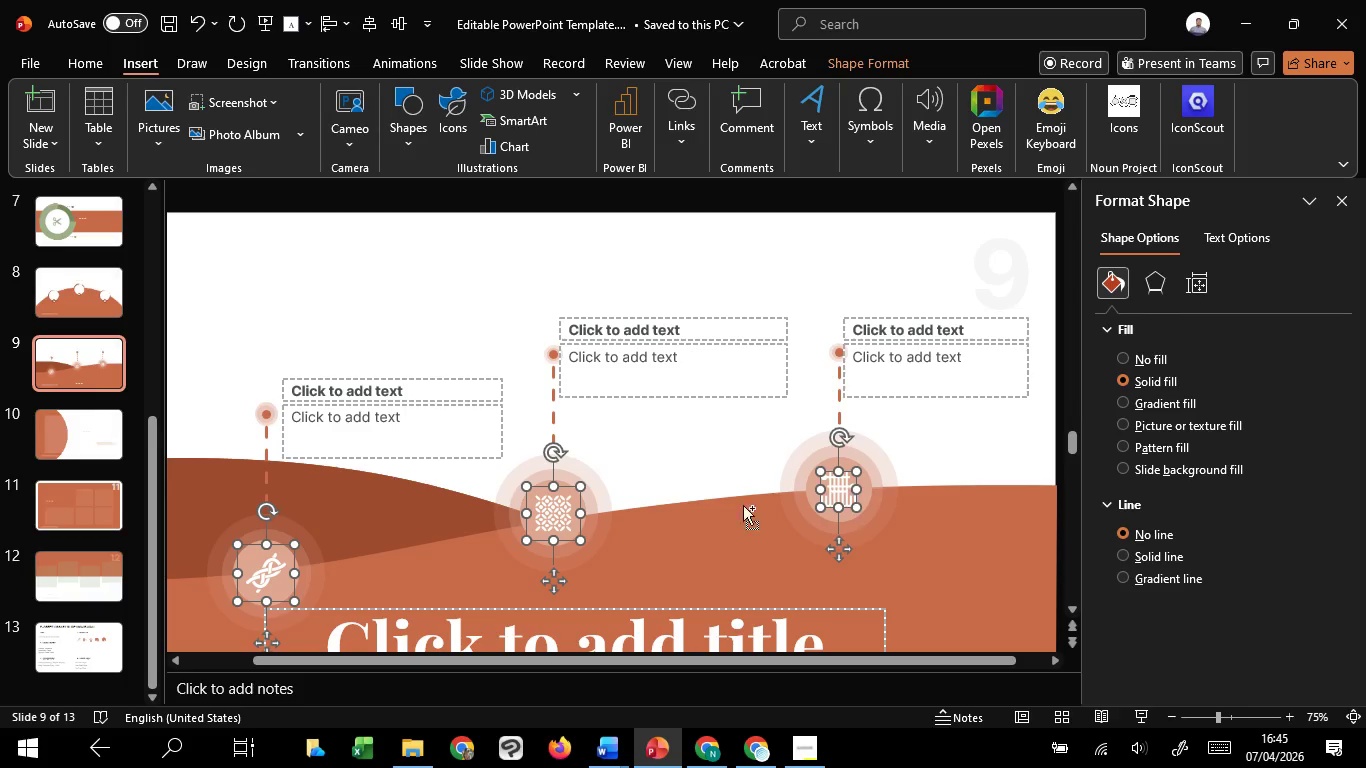 
key(Control+C)
 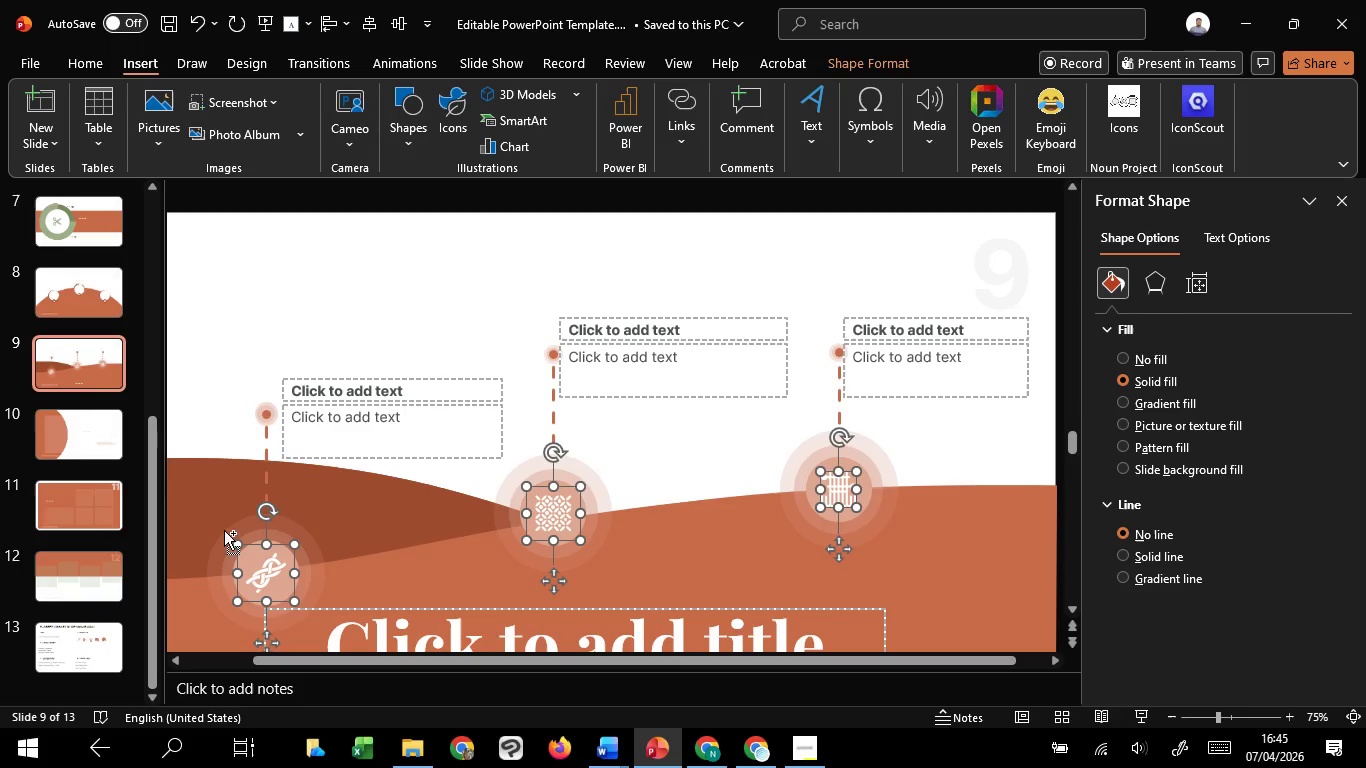 
key(Control+C)
 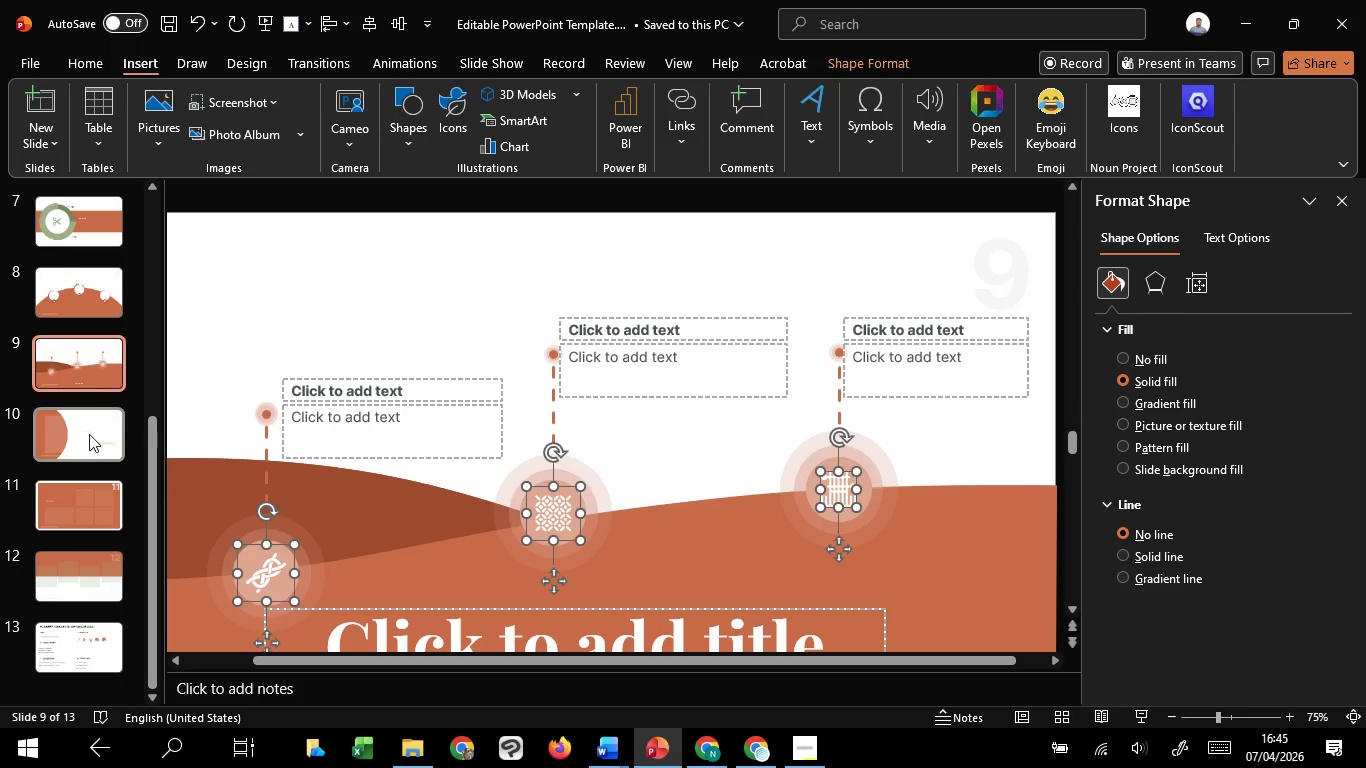 
left_click([89, 434])
 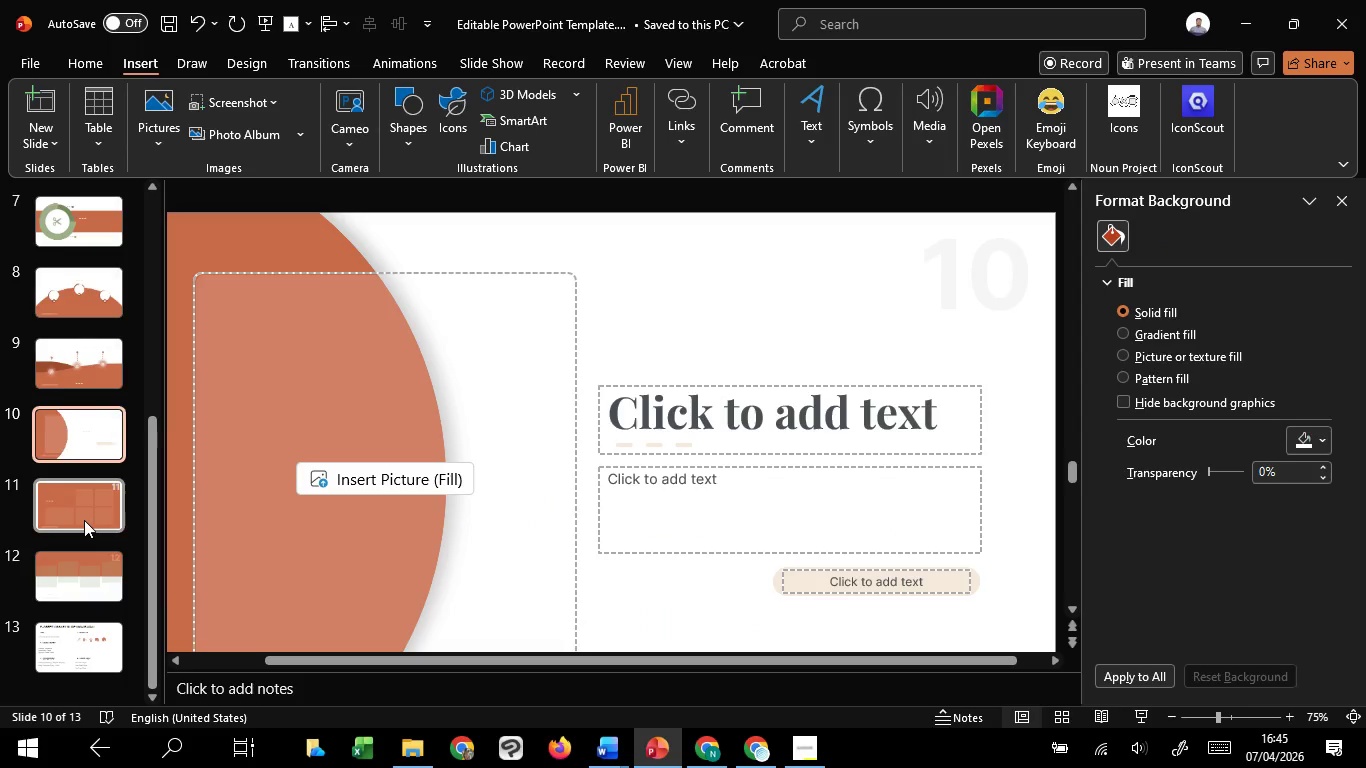 
left_click([84, 520])
 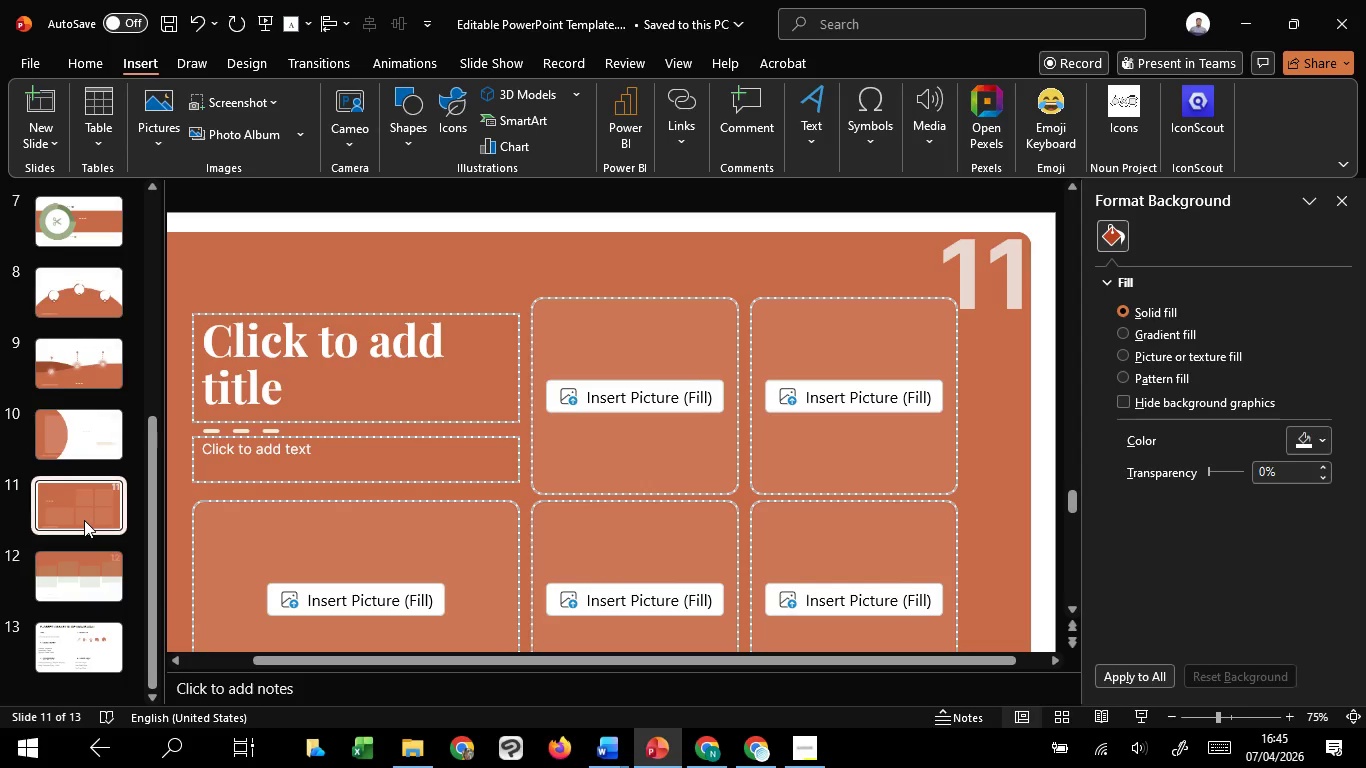 
scroll: coordinate [84, 520], scroll_direction: down, amount: 4.0
 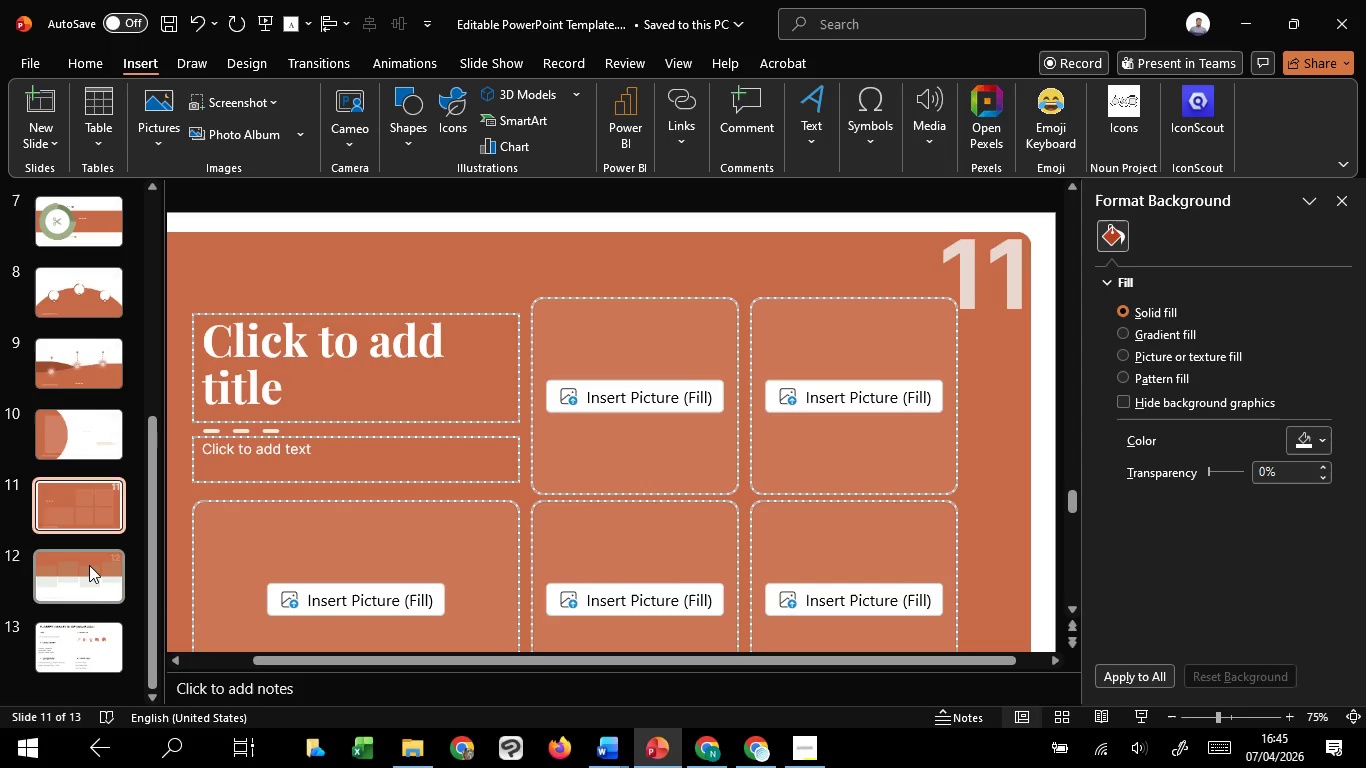 
left_click([89, 565])
 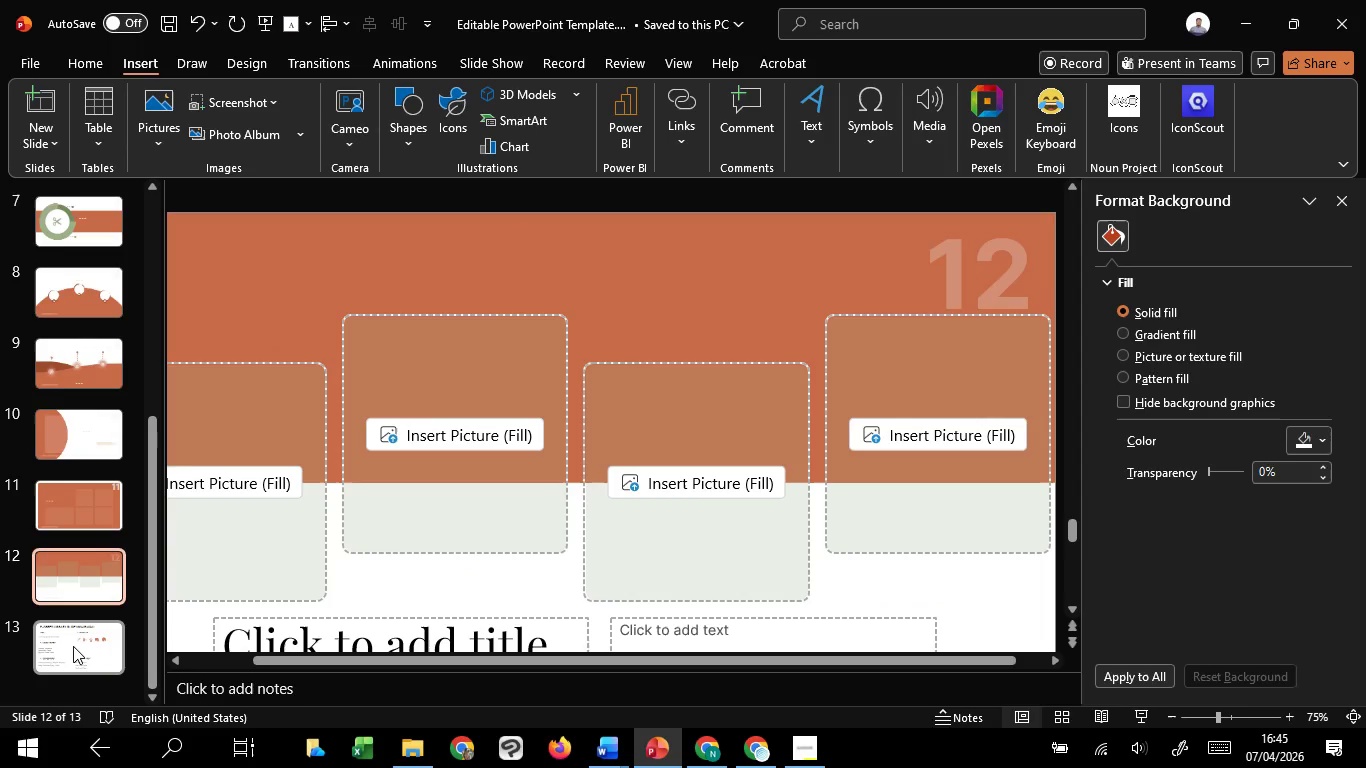 
left_click([73, 646])
 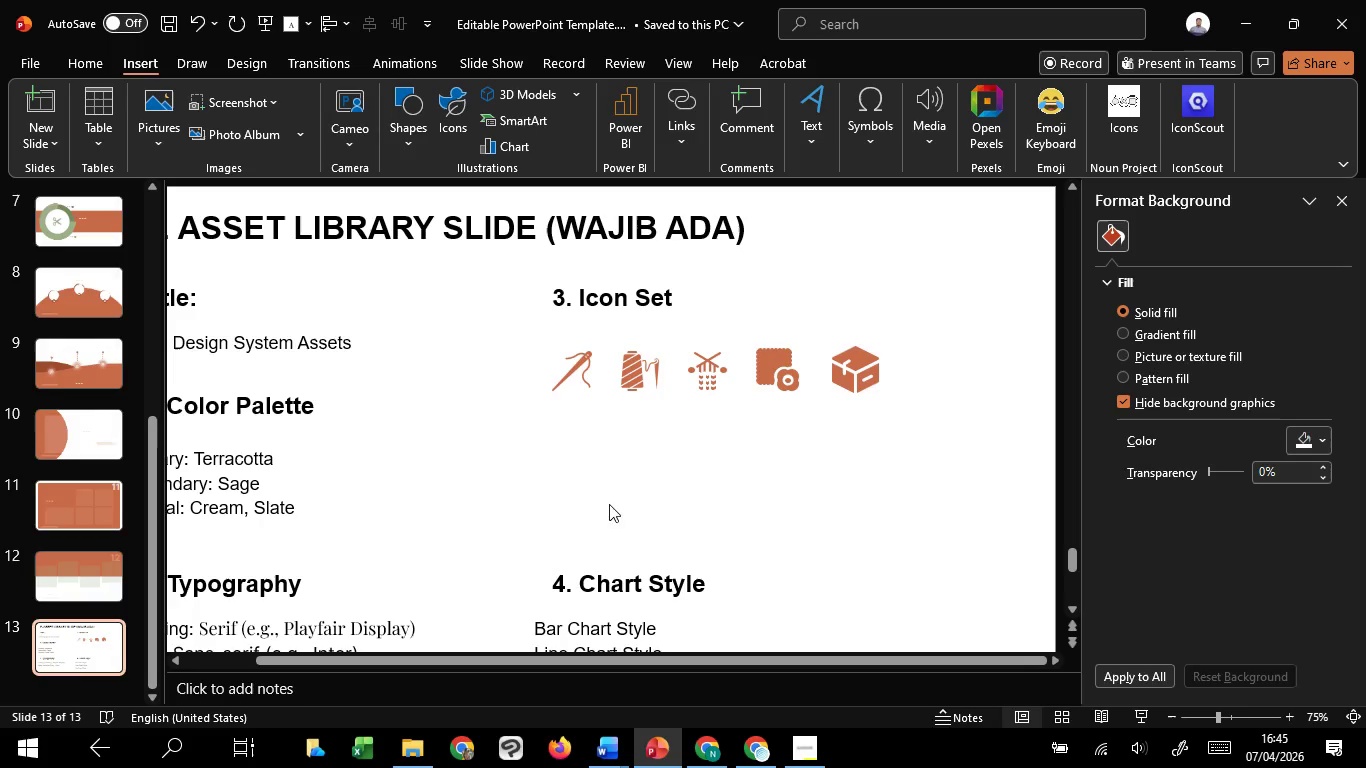 
key(Control+V)
 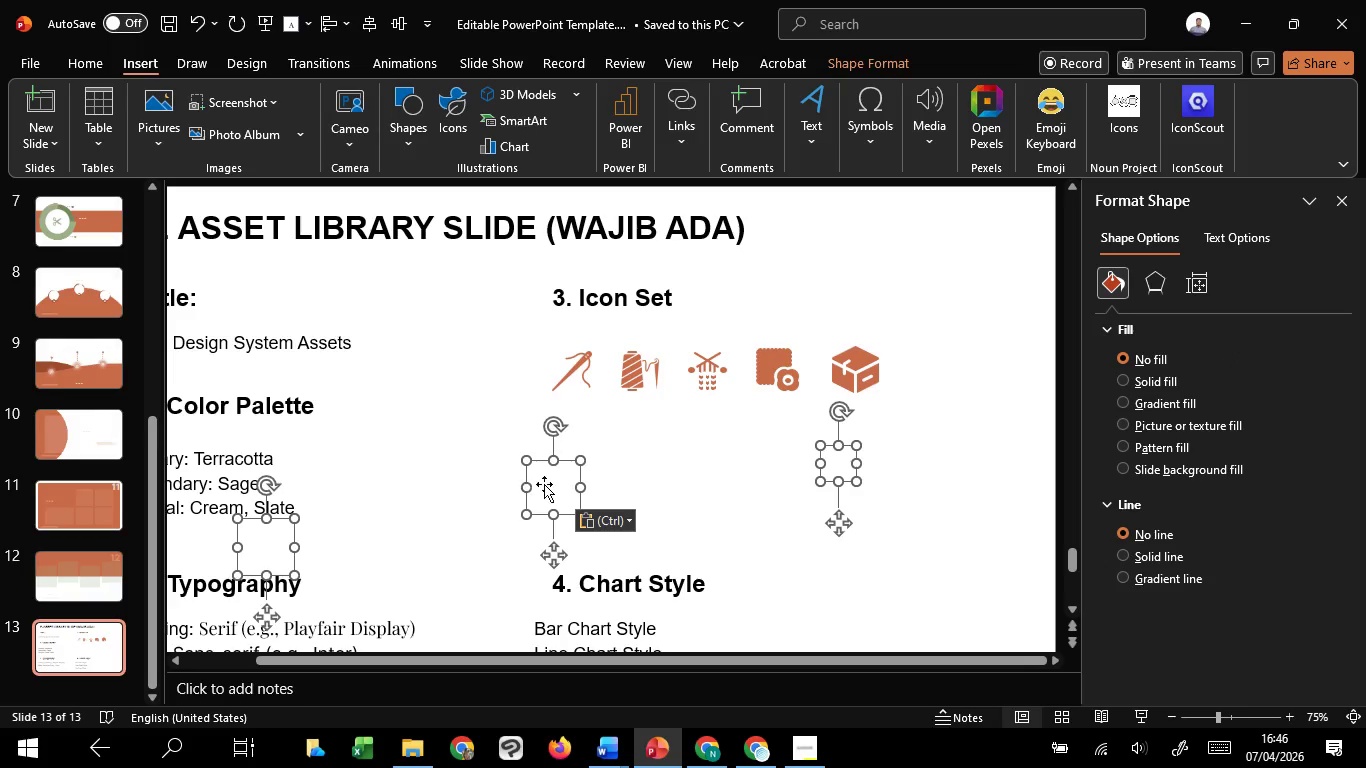 
left_click_drag(start_coordinate=[554, 484], to_coordinate=[683, 478])
 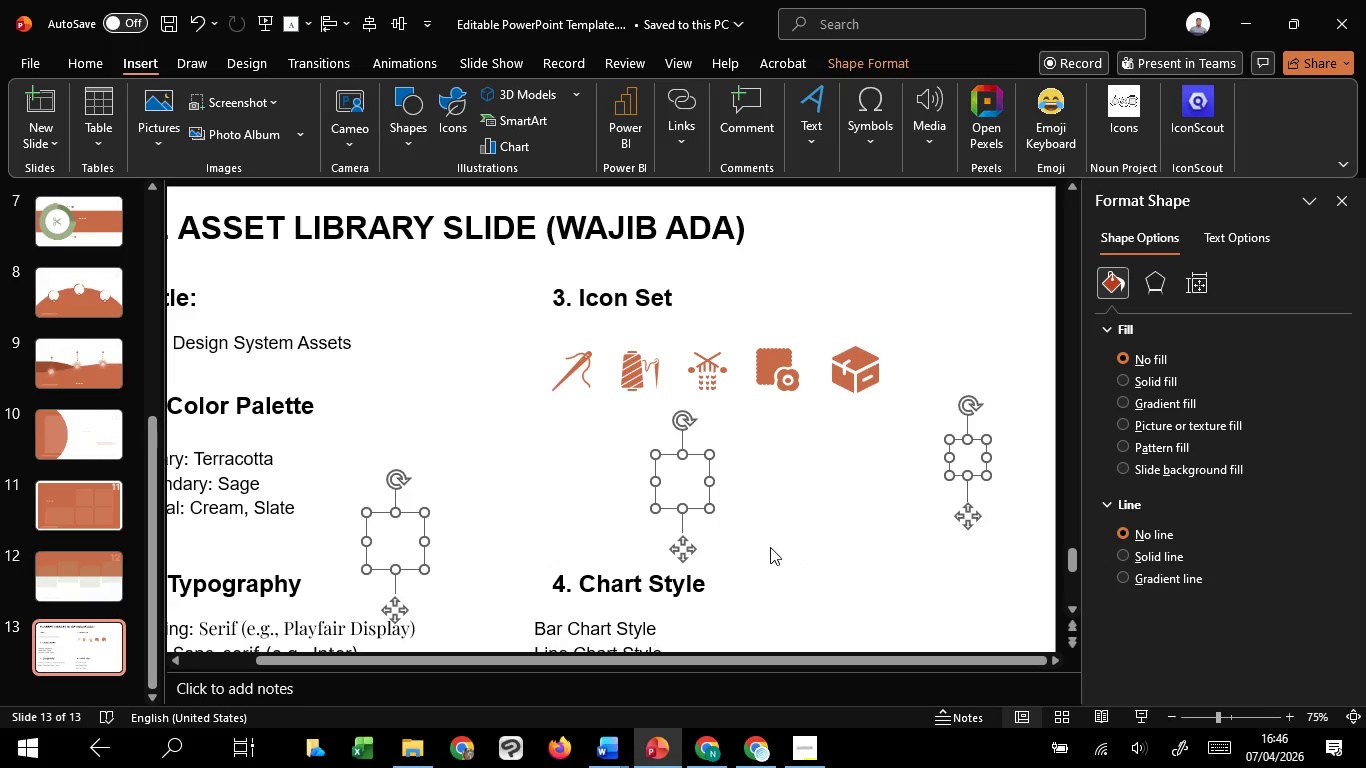 
hold_key(key=ControlLeft, duration=0.8)
scroll: coordinate [770, 547], scroll_direction: down, amount: 5.0
 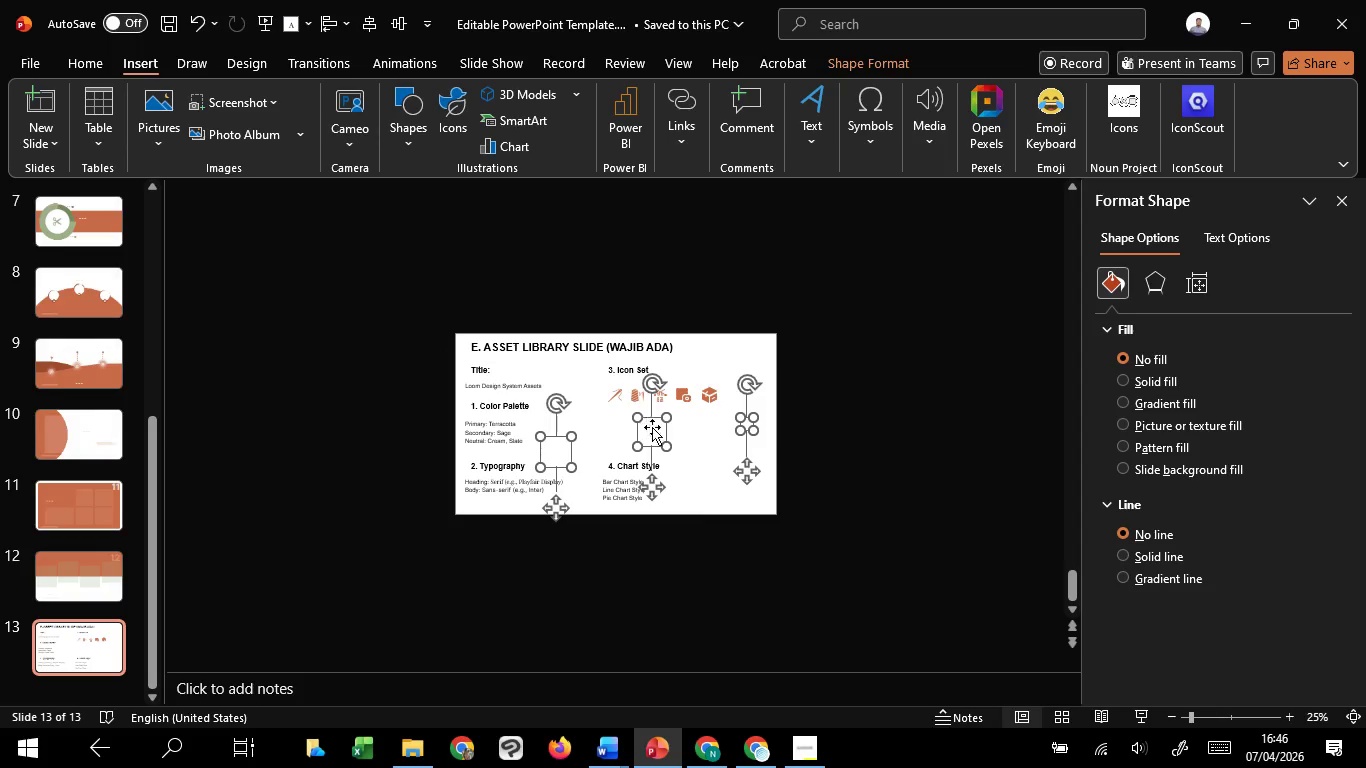 
left_click_drag(start_coordinate=[656, 432], to_coordinate=[680, 579])
 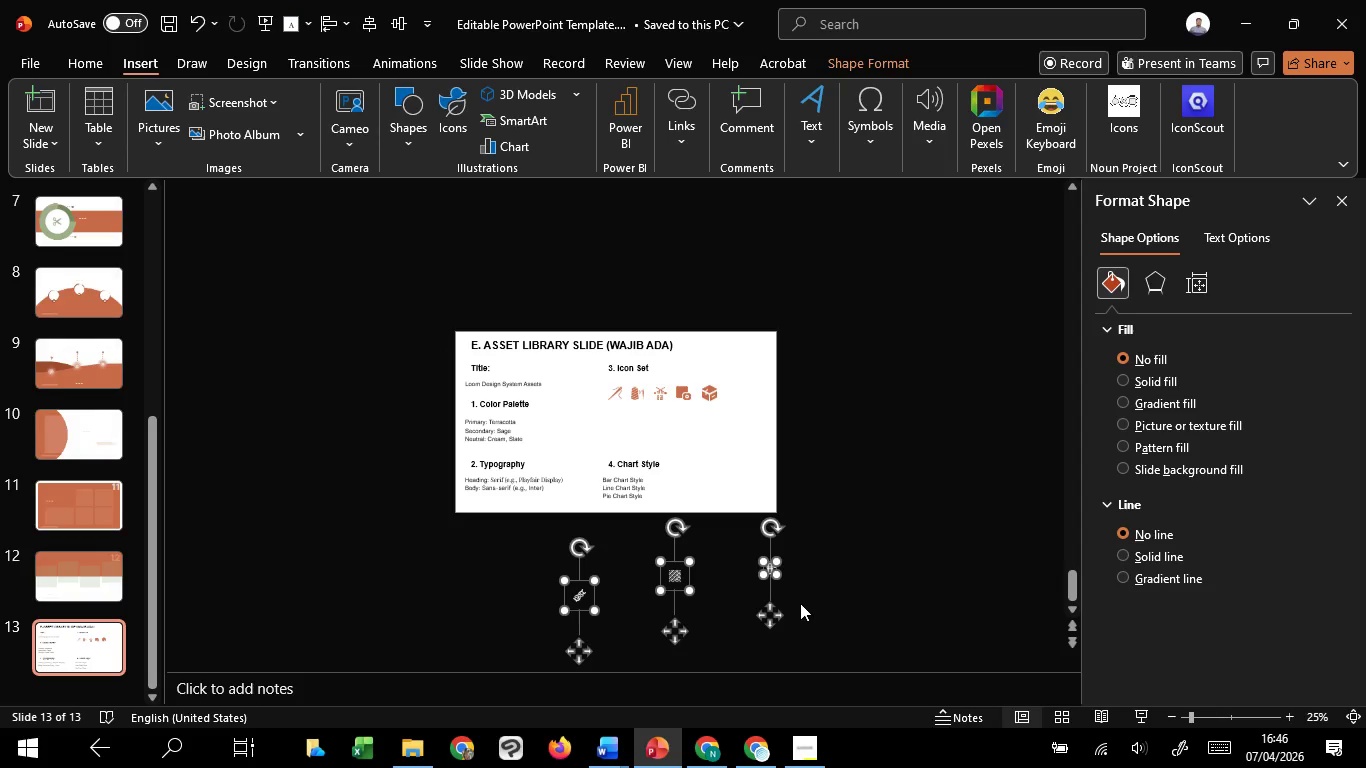 
left_click([801, 604])
 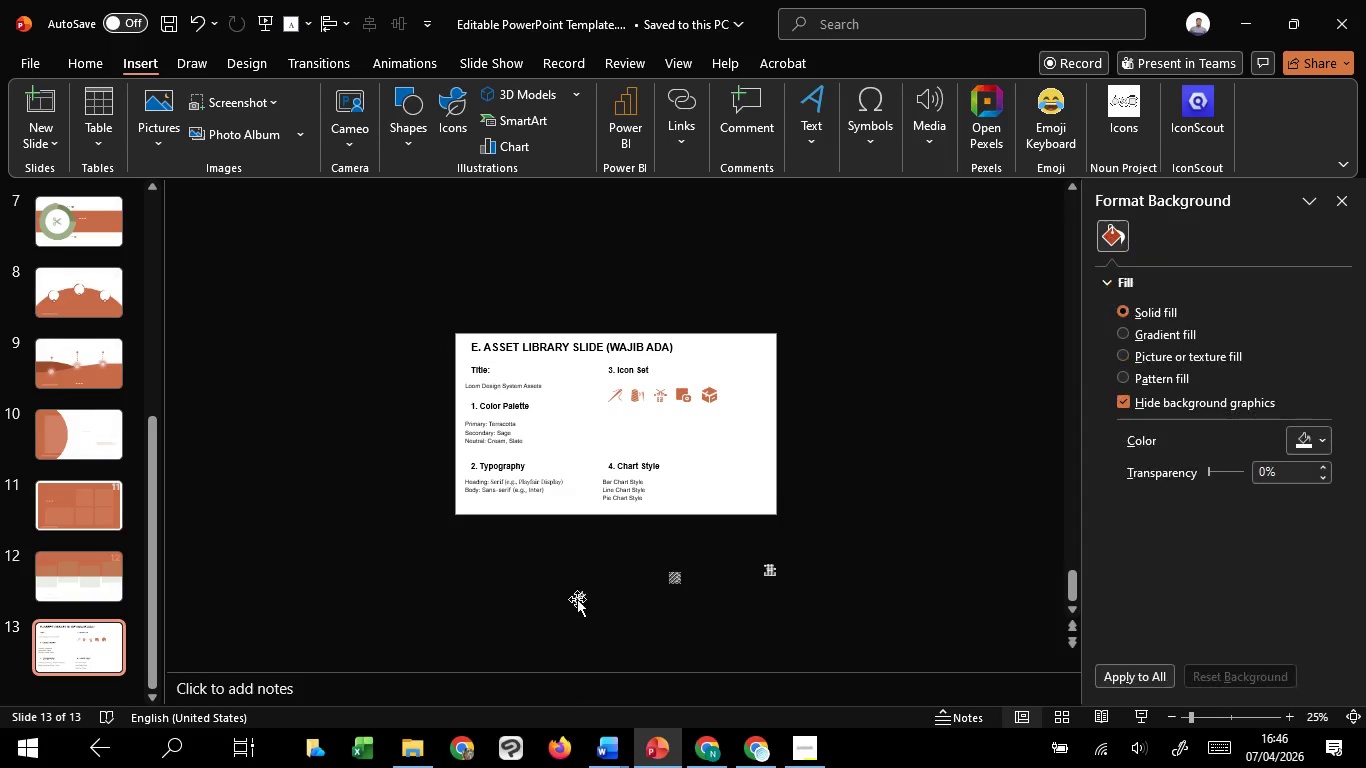 
left_click([580, 598])
 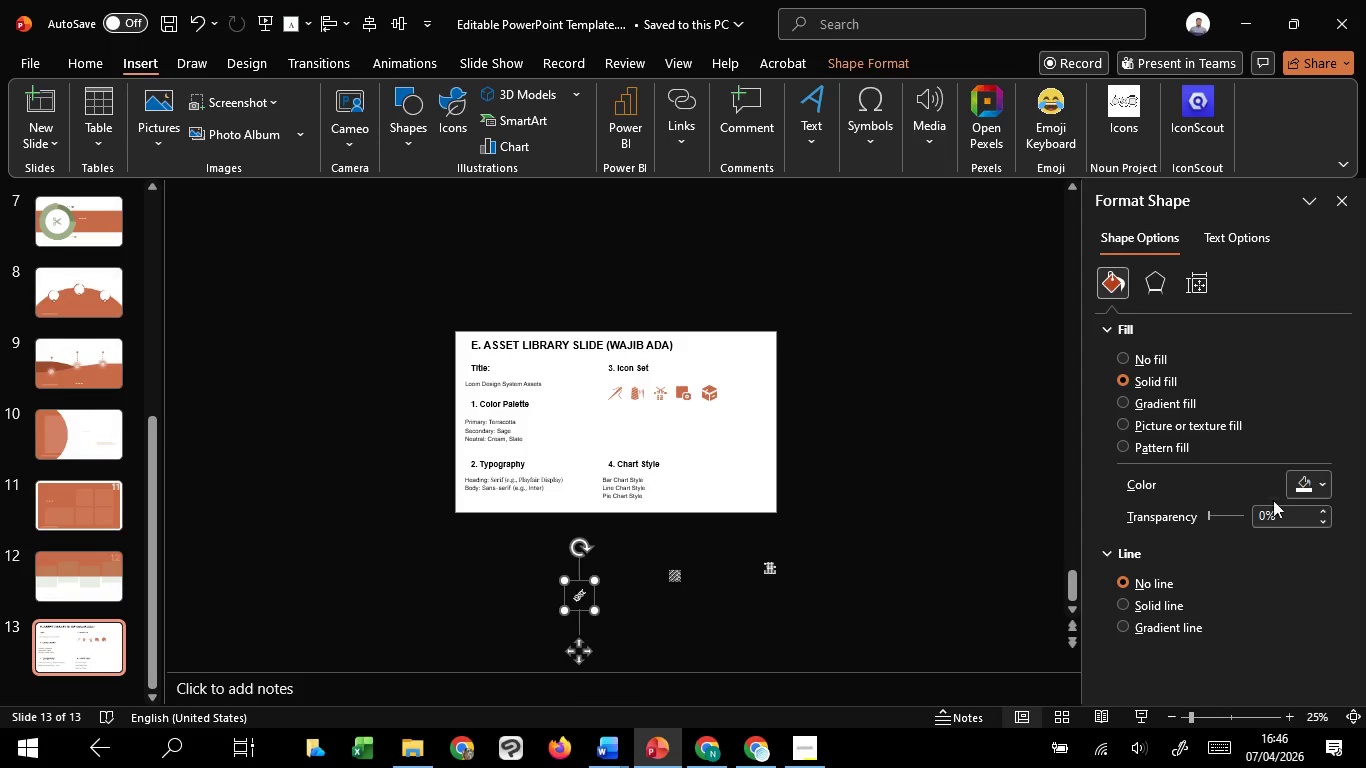 
left_click([1308, 493])
 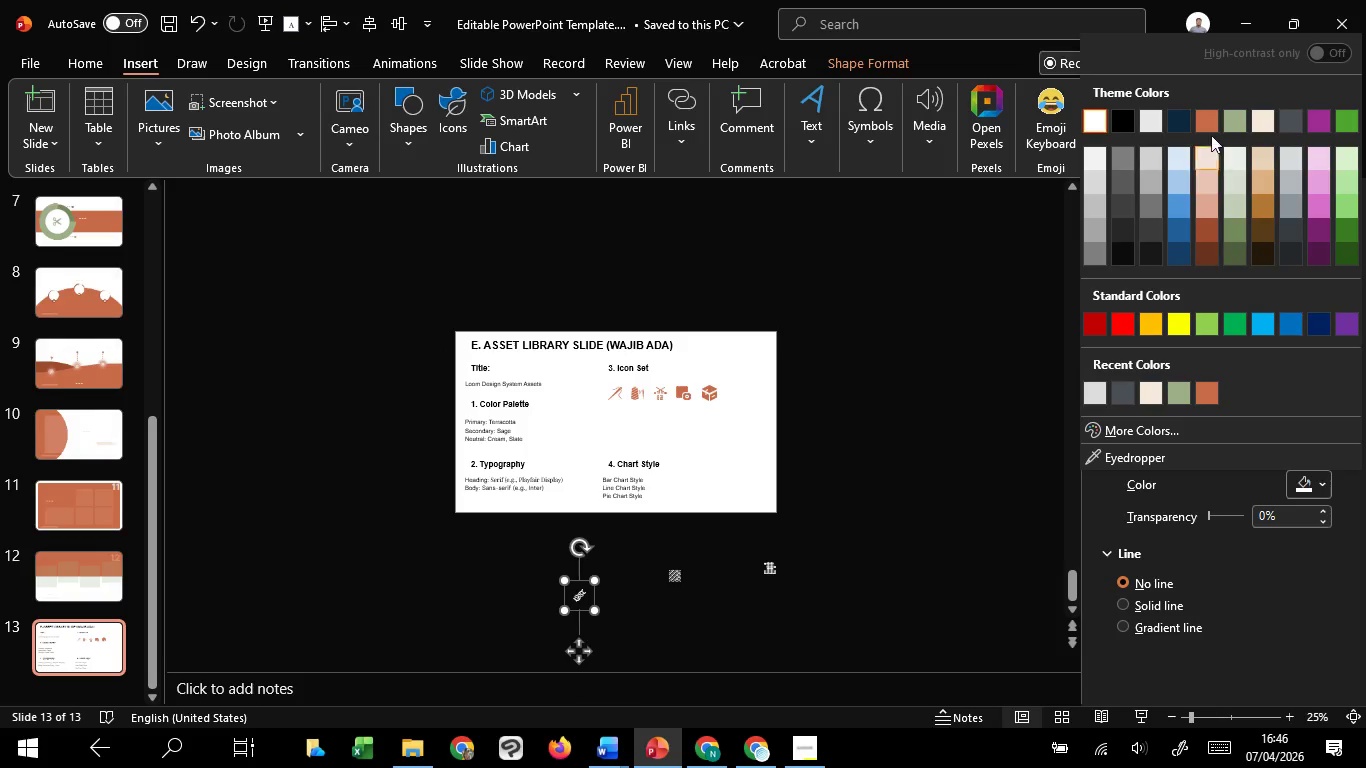 
left_click([1211, 120])
 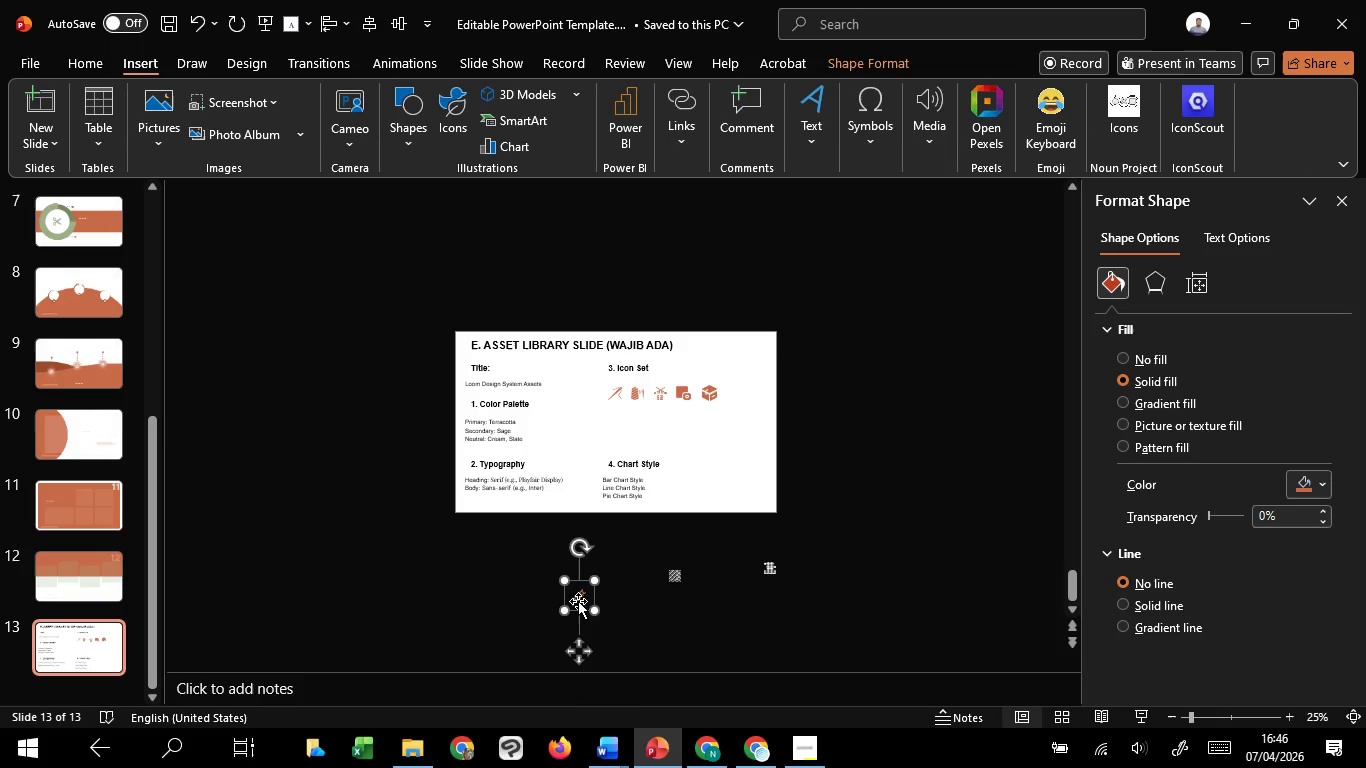 
left_click_drag(start_coordinate=[578, 601], to_coordinate=[615, 423])
 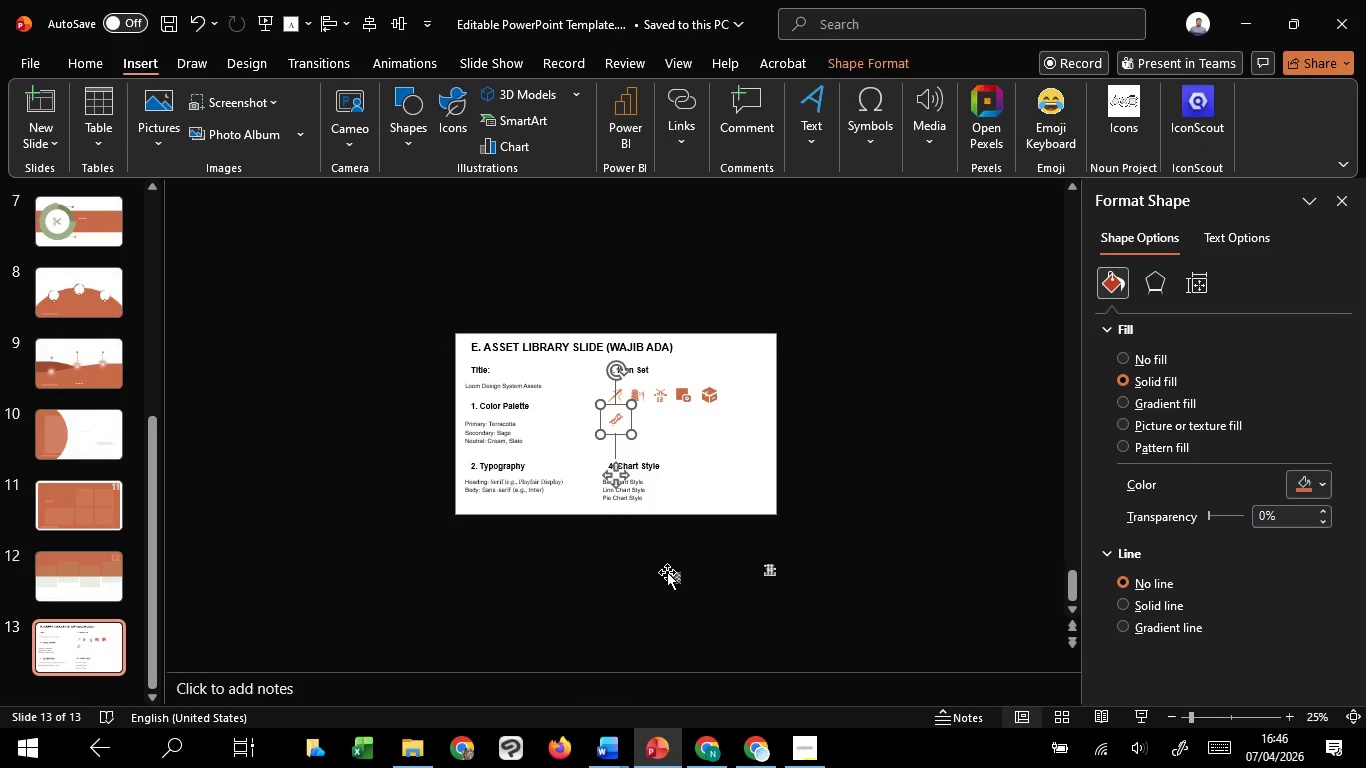 
left_click([675, 579])
 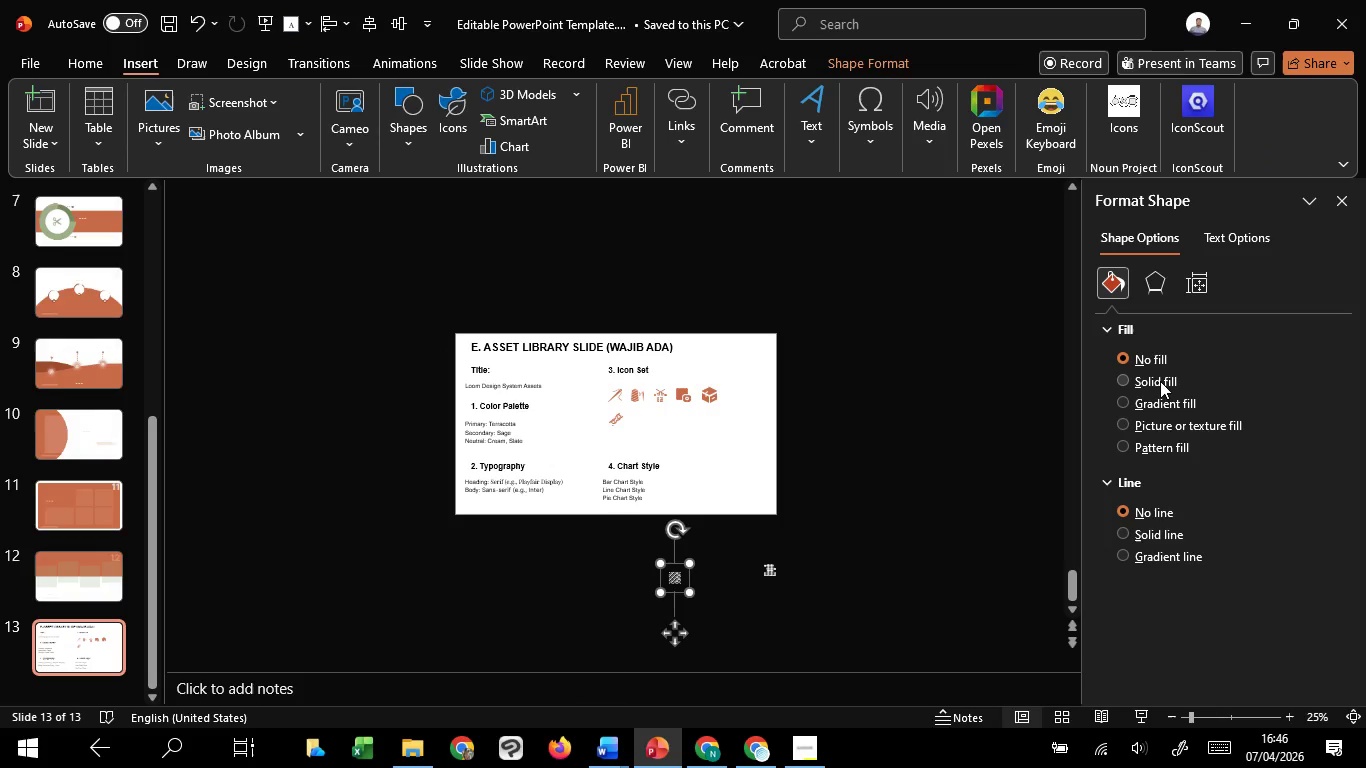 
hold_key(key=ControlLeft, duration=1.5)
scroll: coordinate [739, 592], scroll_direction: up, amount: 3.0
 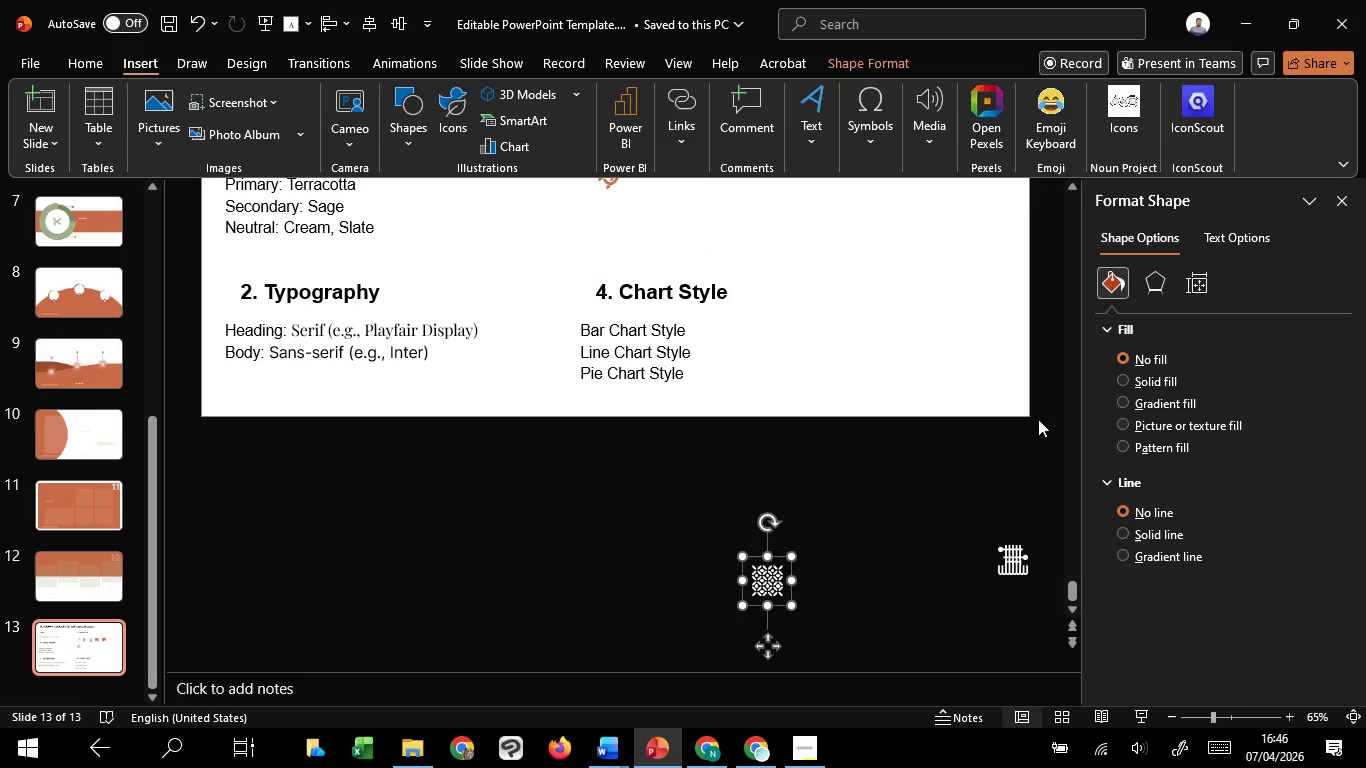 
hold_key(key=ControlLeft, duration=0.88)
 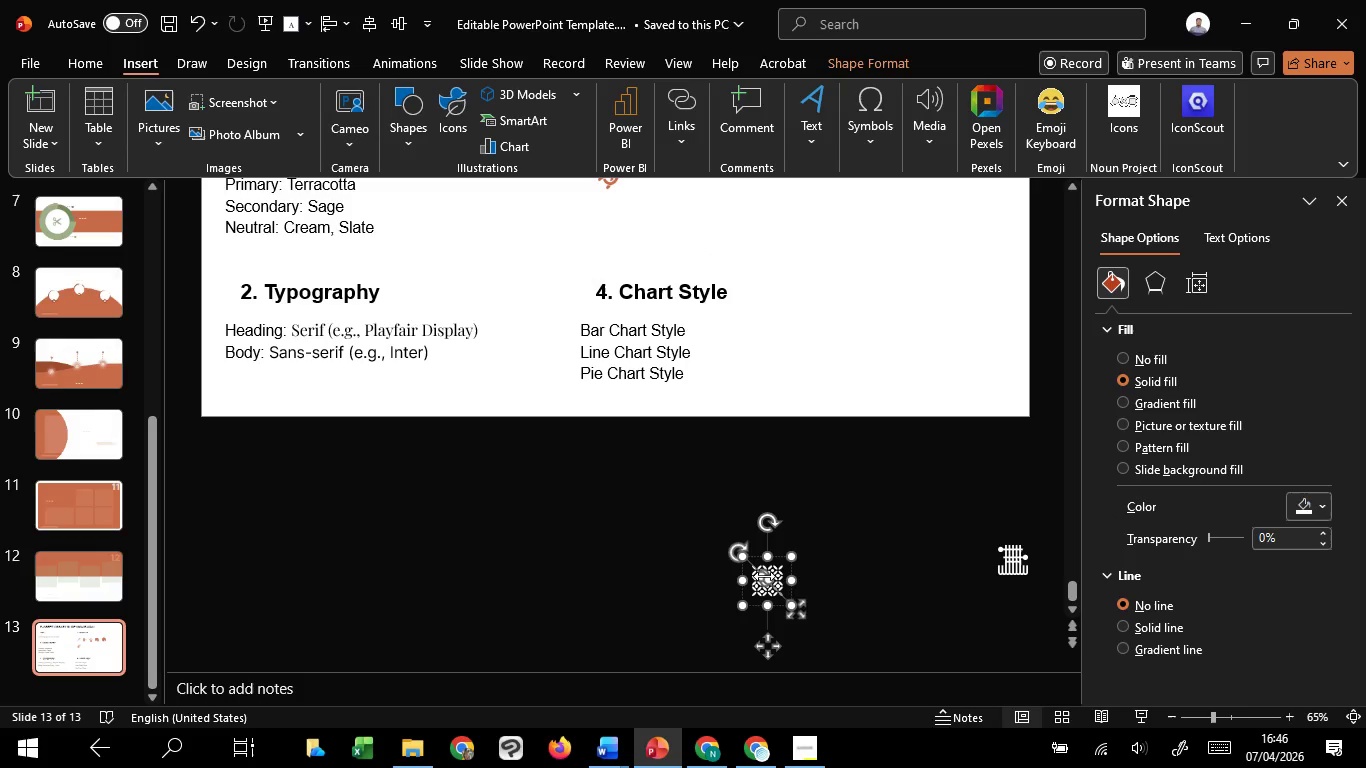 
hold_key(key=ControlLeft, duration=1.84)
left_click([764, 576])
 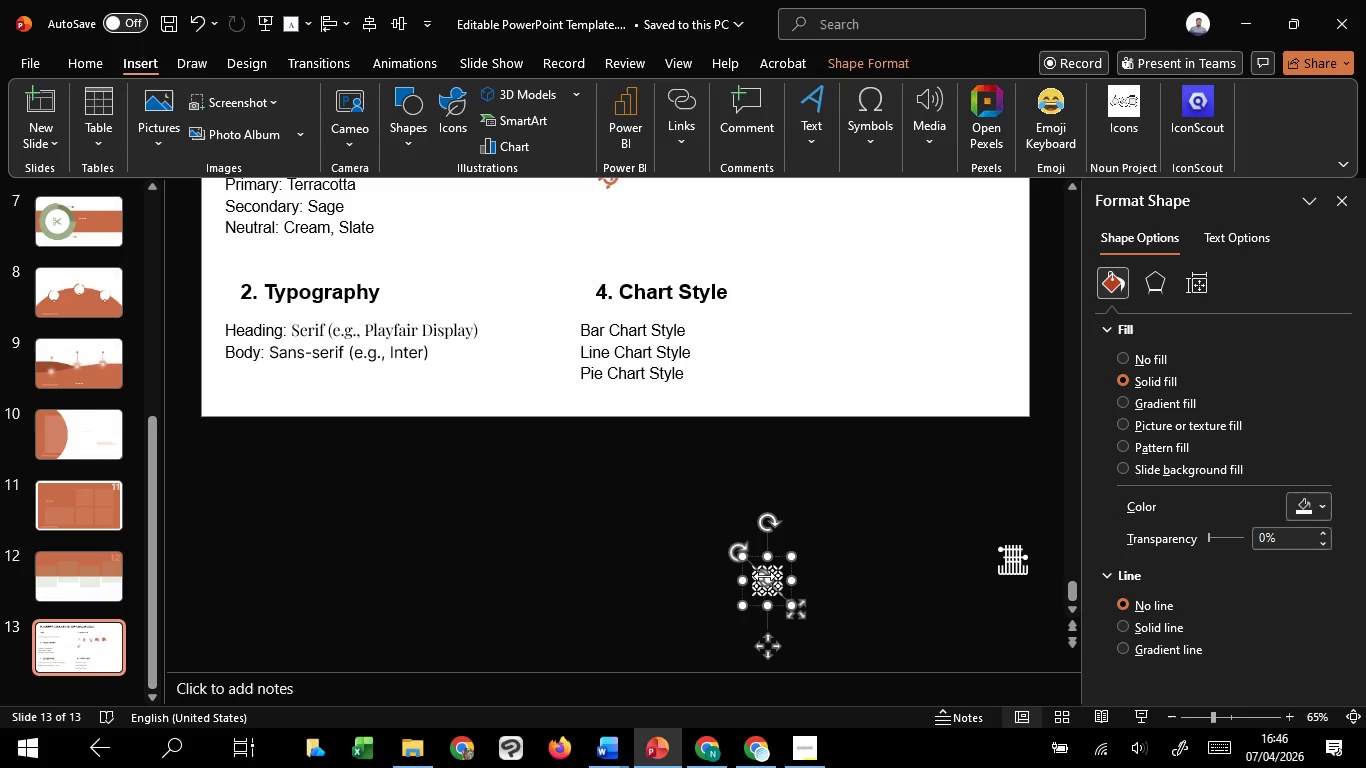 
hold_key(key=ControlLeft, duration=1.52)
 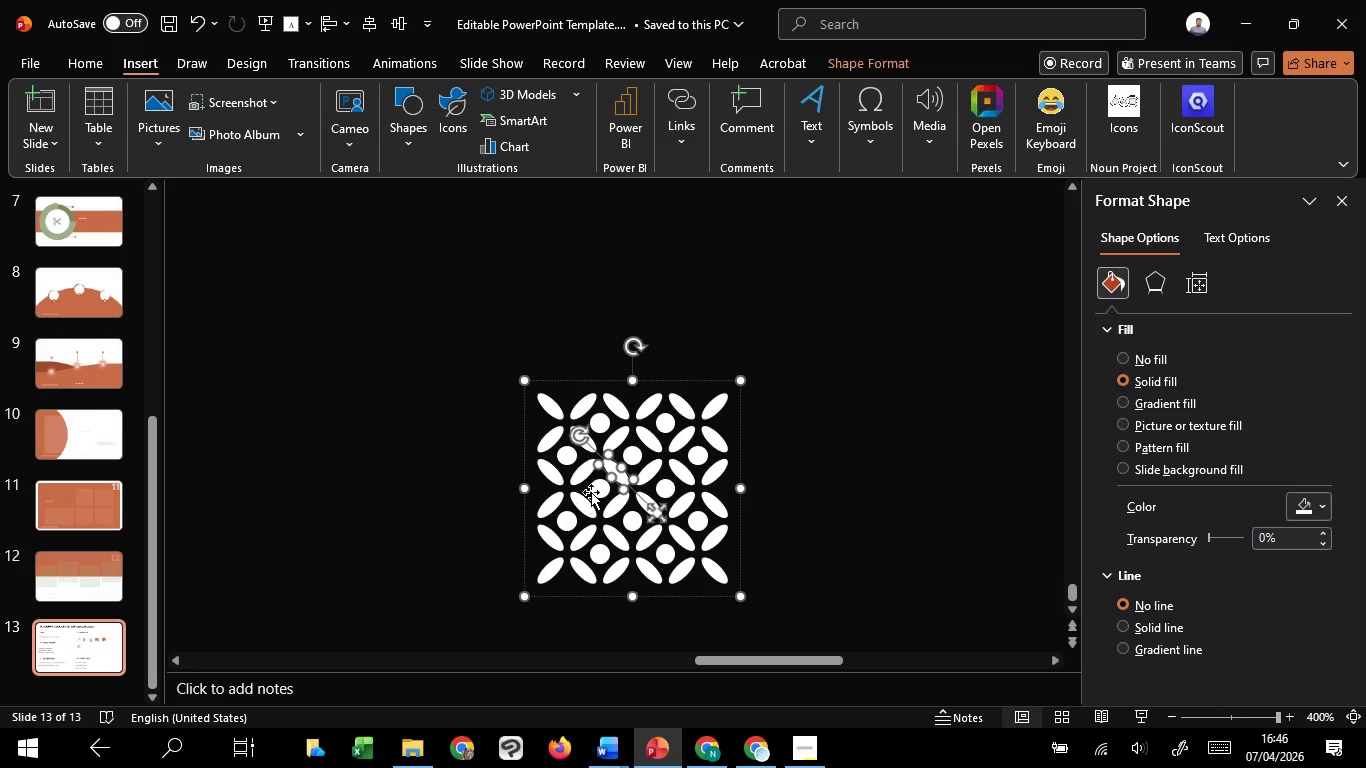 
scroll: coordinate [700, 560], scroll_direction: up, amount: 10.0
 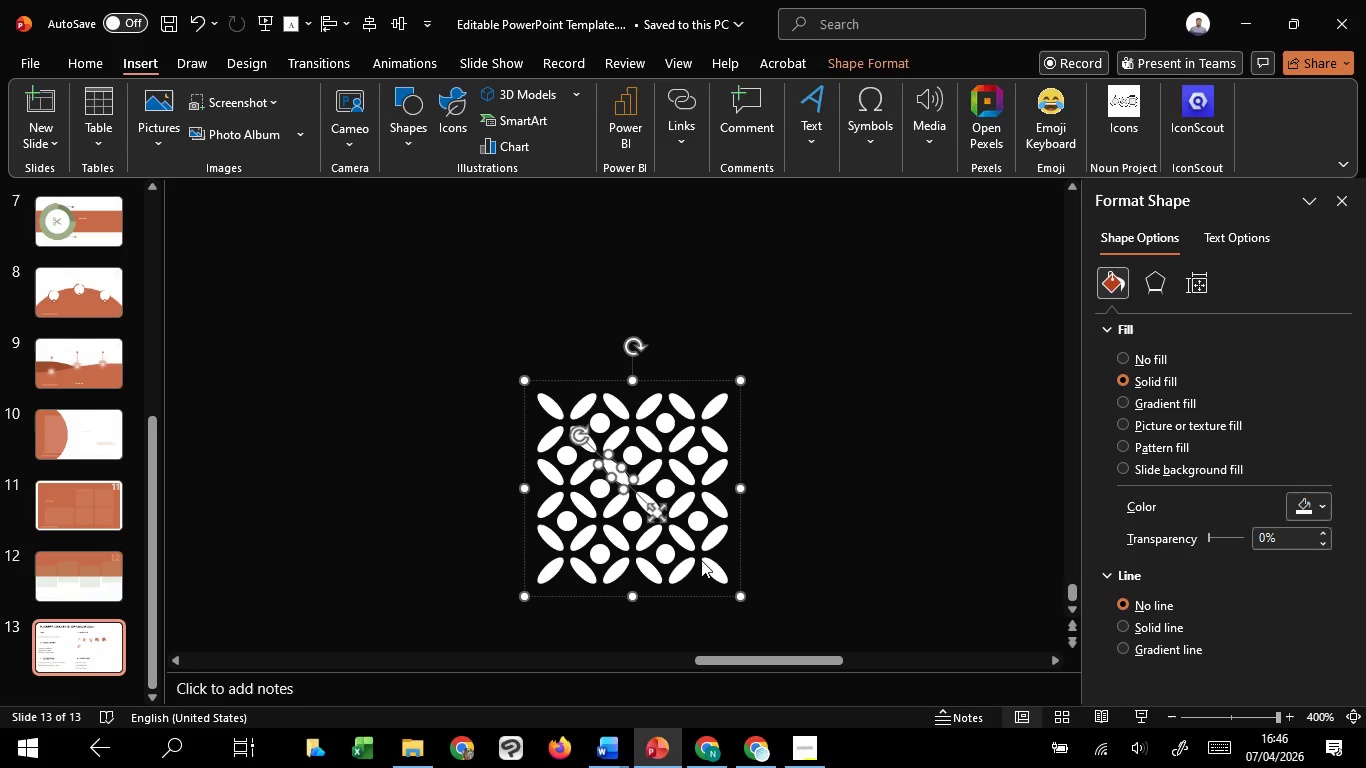 
hold_key(key=ControlLeft, duration=0.44)
 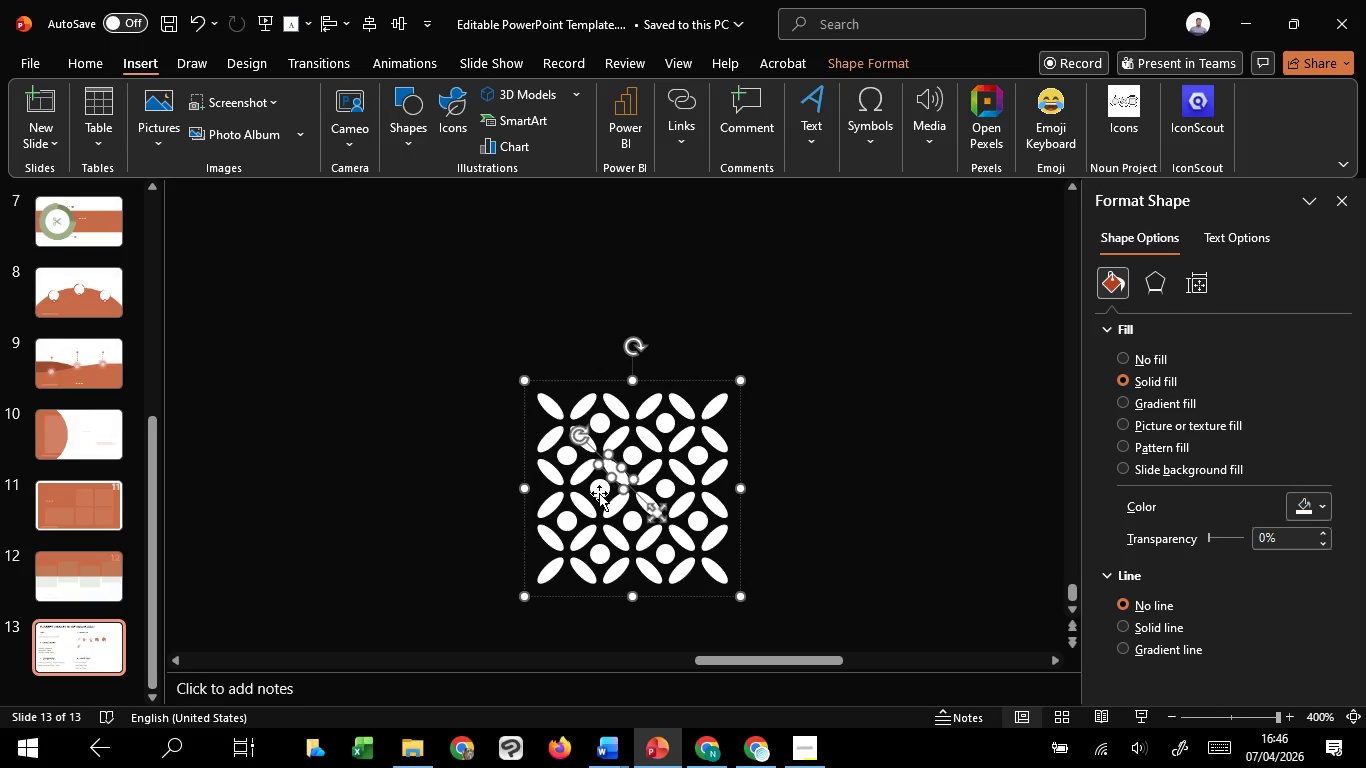 
hold_key(key=ShiftLeft, duration=1.27)
left_click([599, 493])
 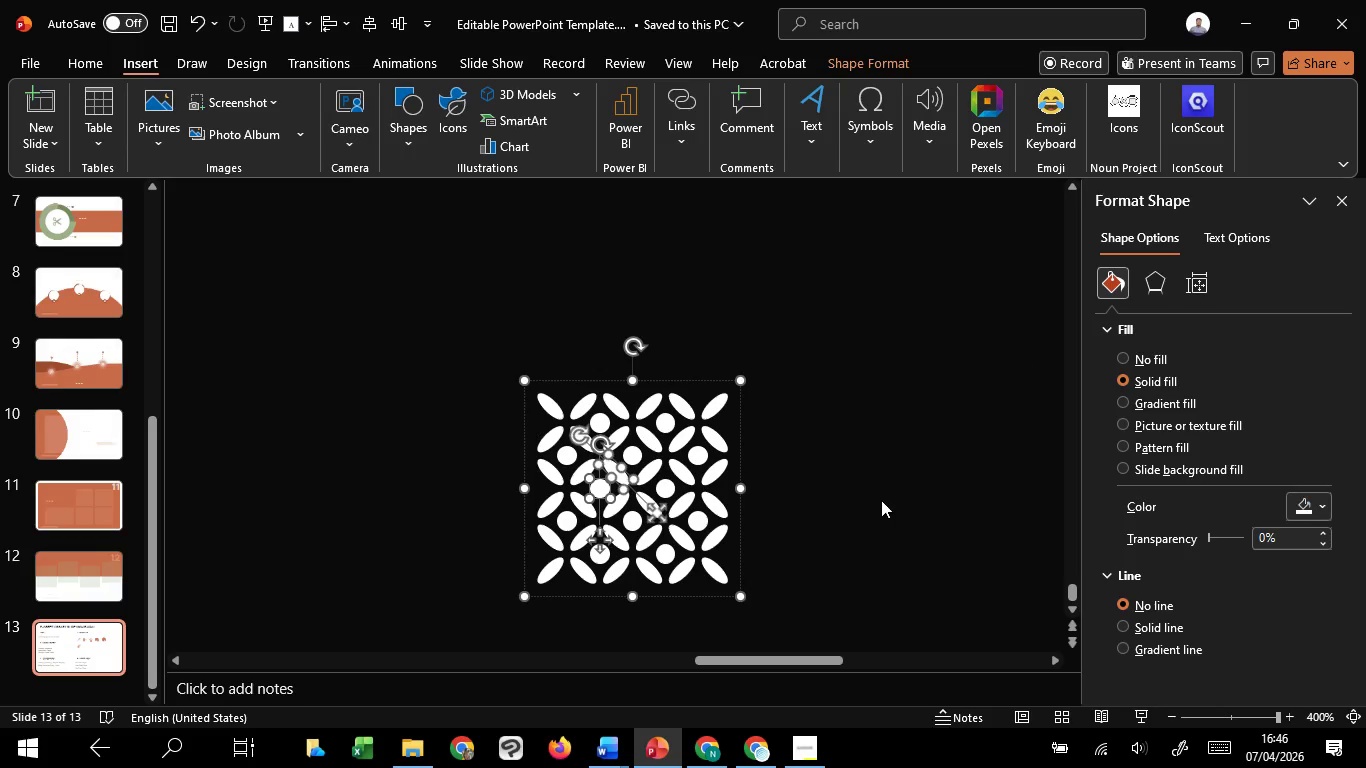 
key(Control+Z)
 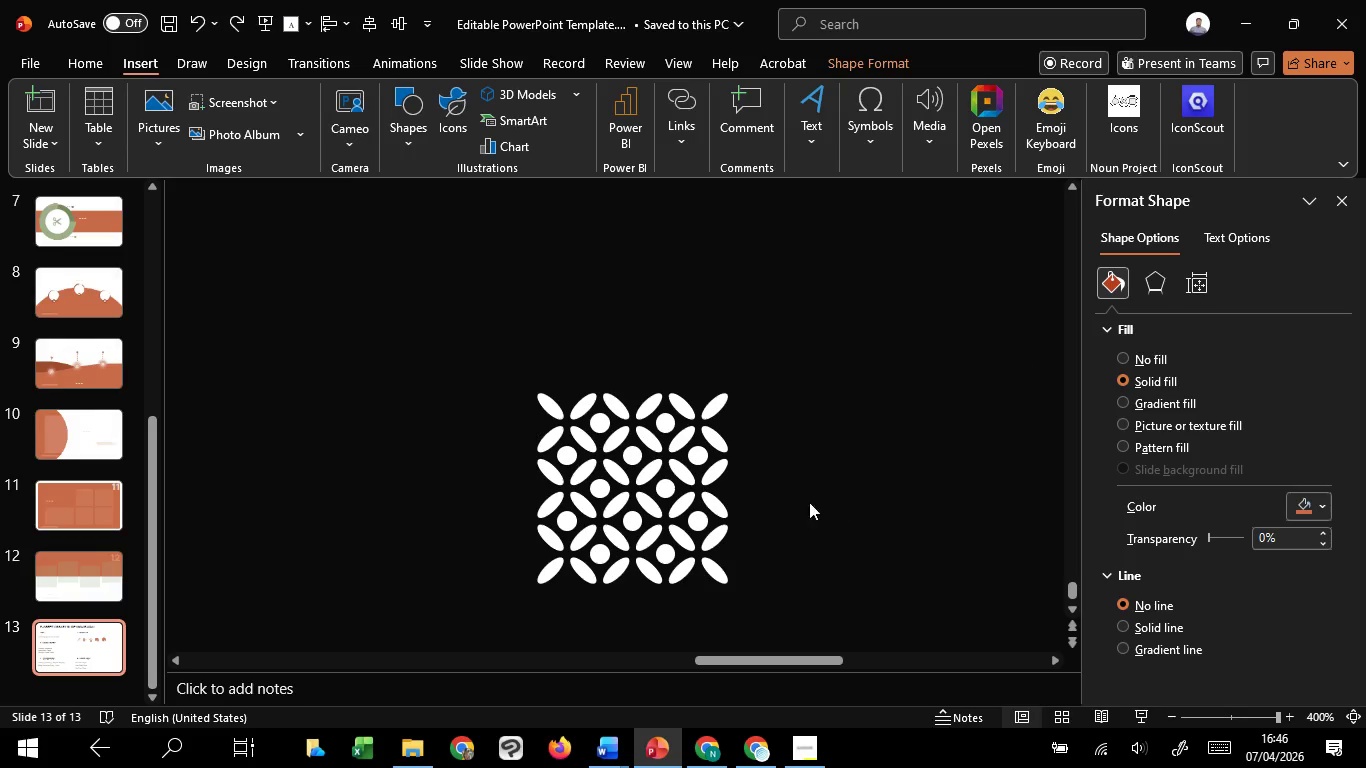 
left_click([712, 455])
 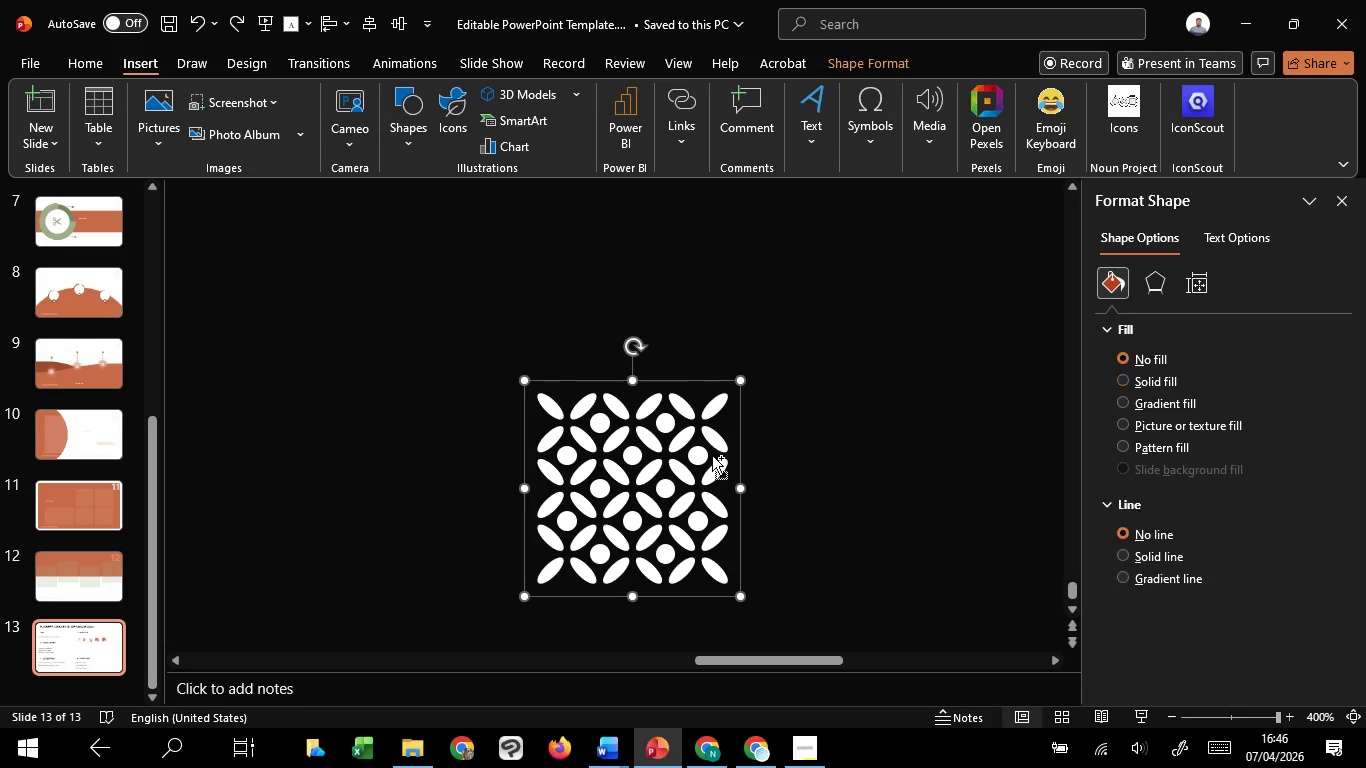 
key(Control+Shift+G)
 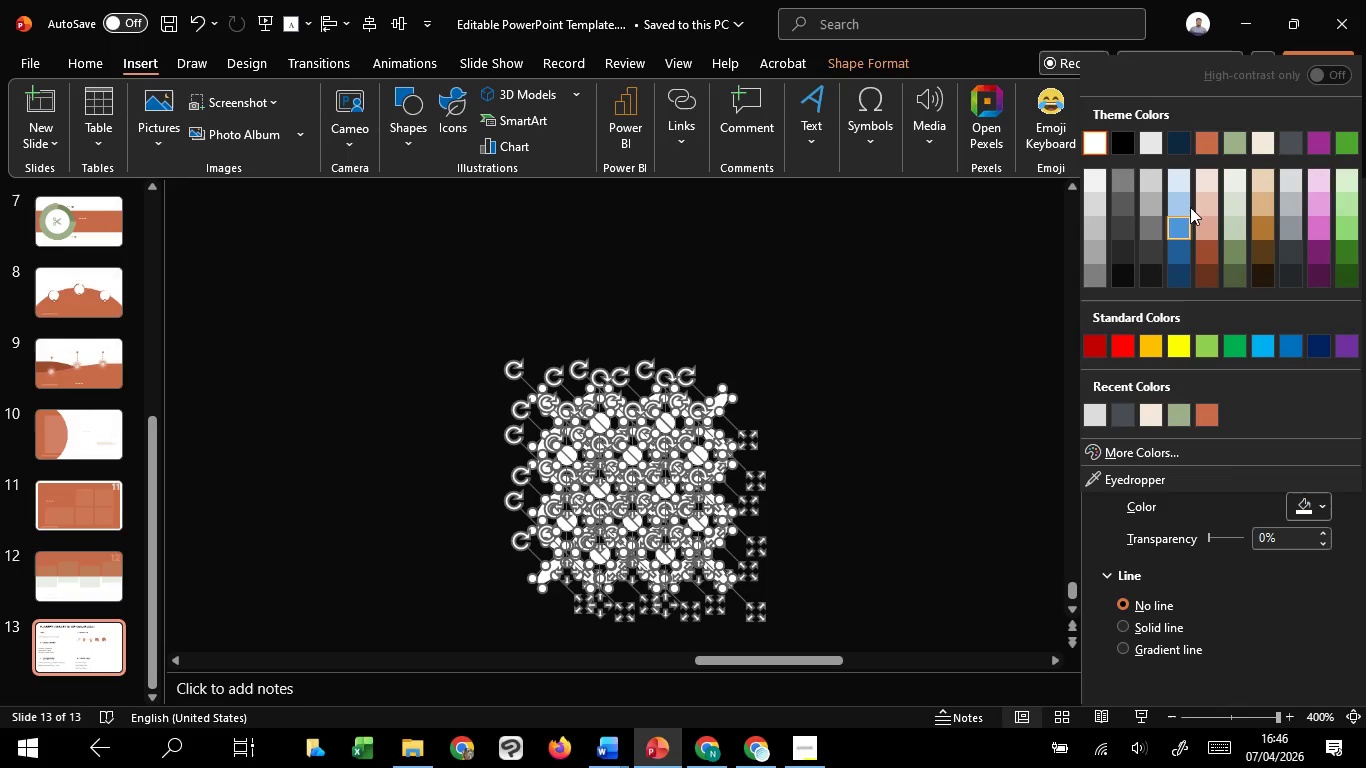 
left_click([1201, 154])
 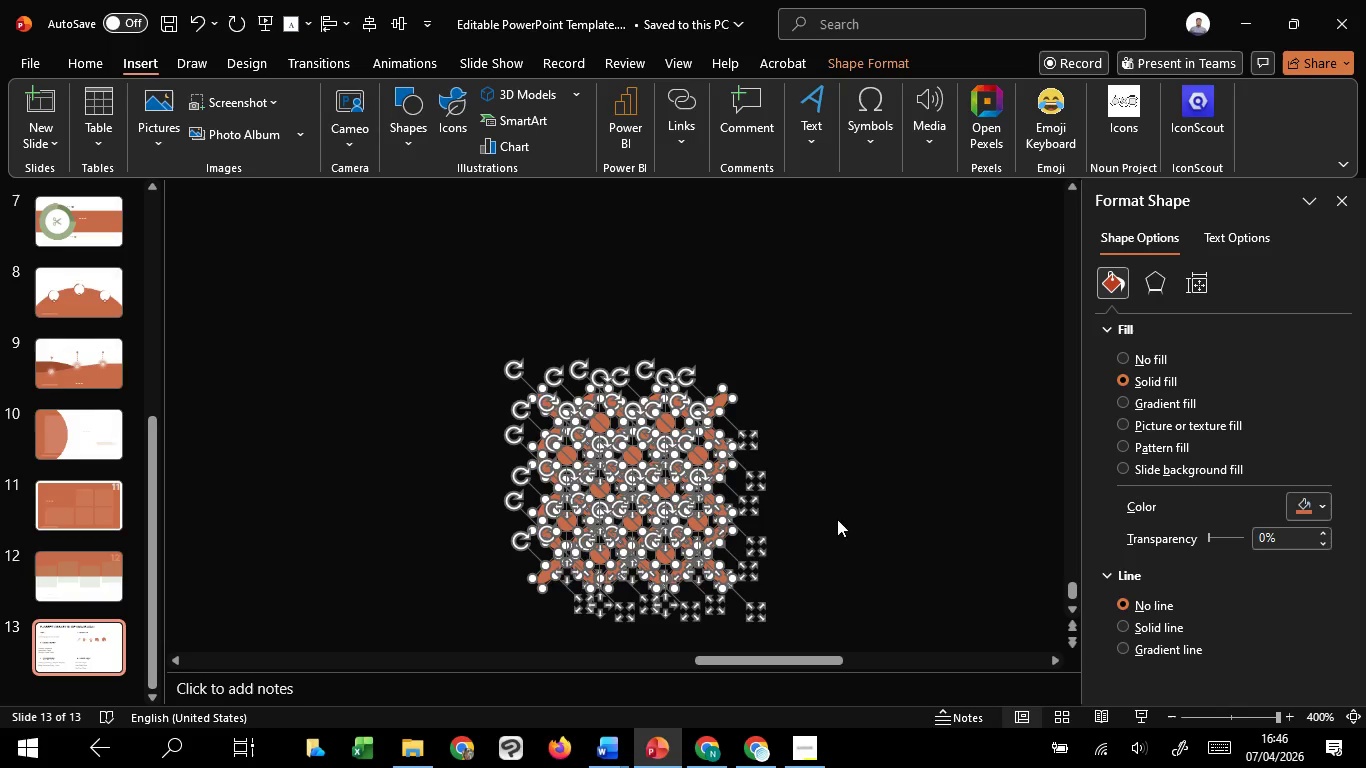 
key(Control+G)
 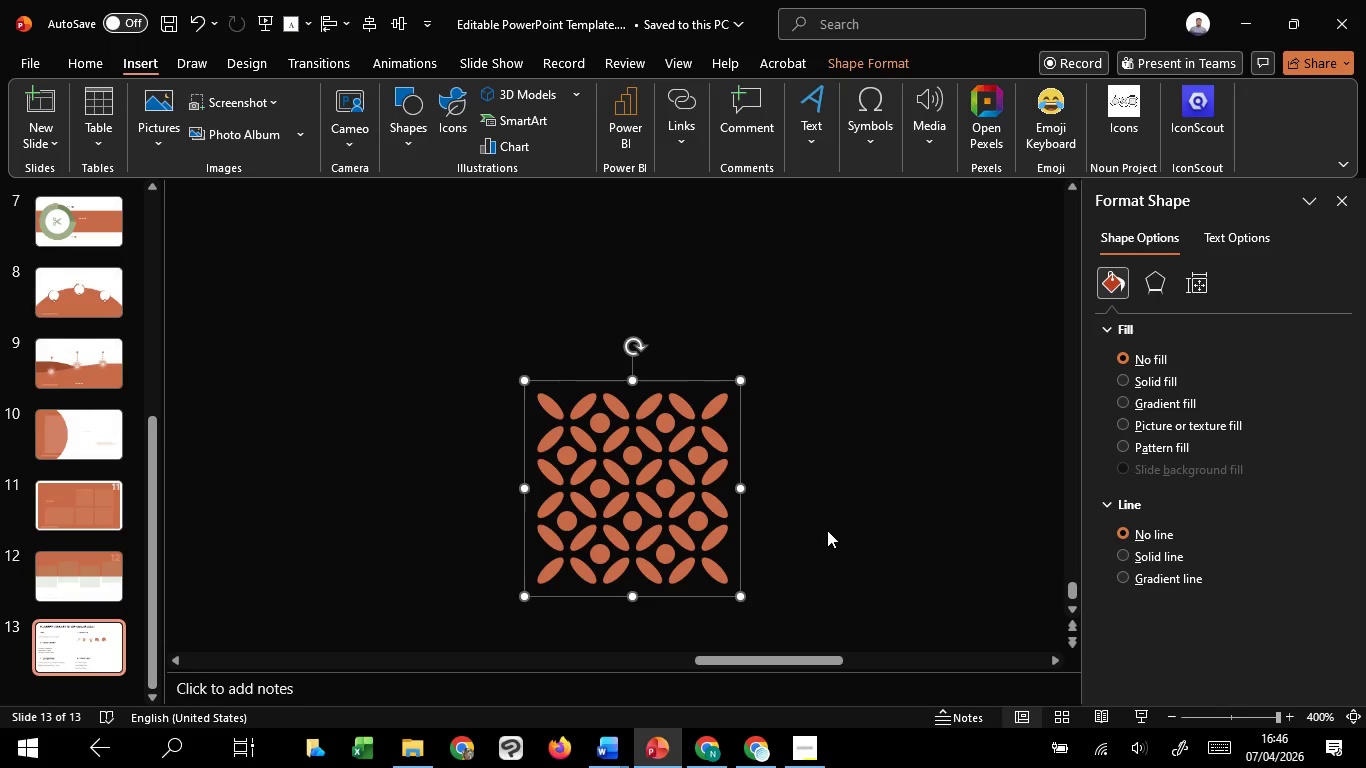 
scroll: coordinate [827, 530], scroll_direction: down, amount: 4.0
 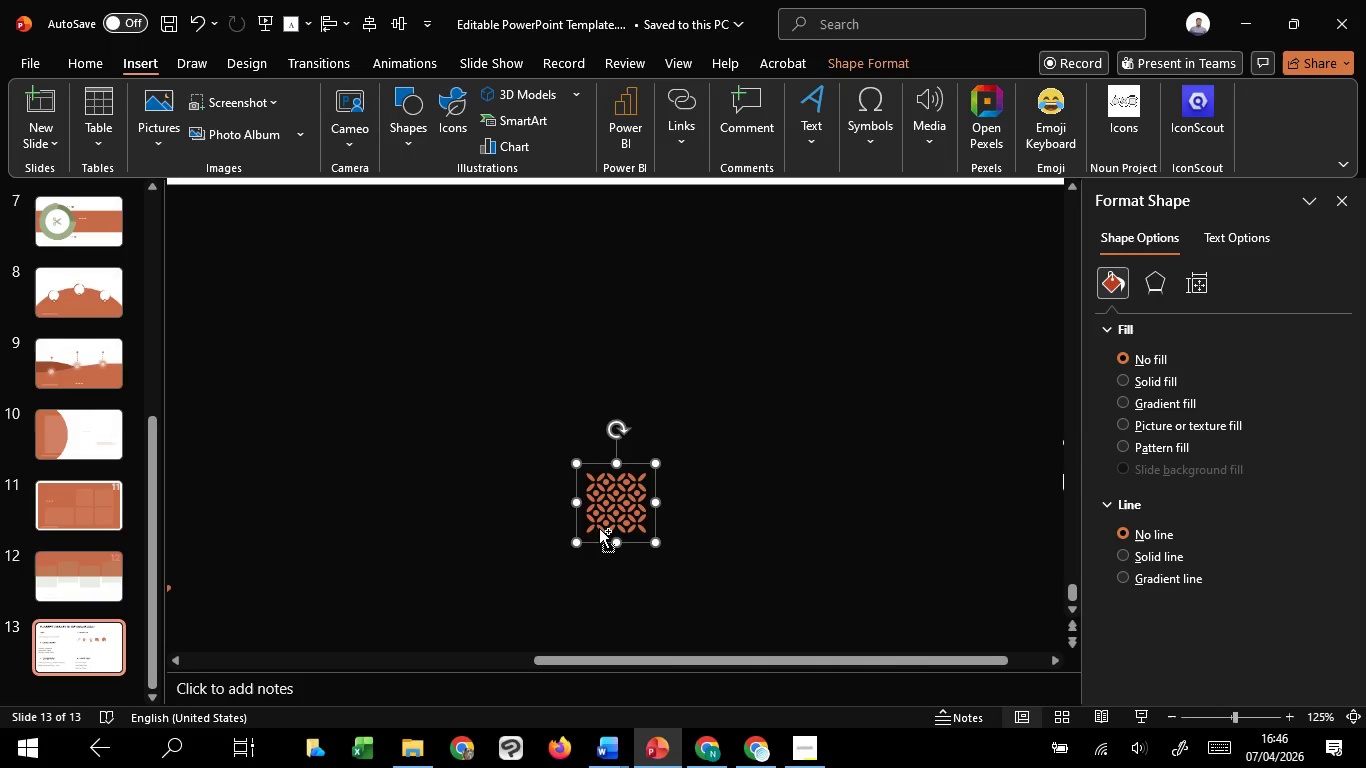 
hold_key(key=ControlLeft, duration=0.73)
scroll: coordinate [628, 538], scroll_direction: down, amount: 3.0
 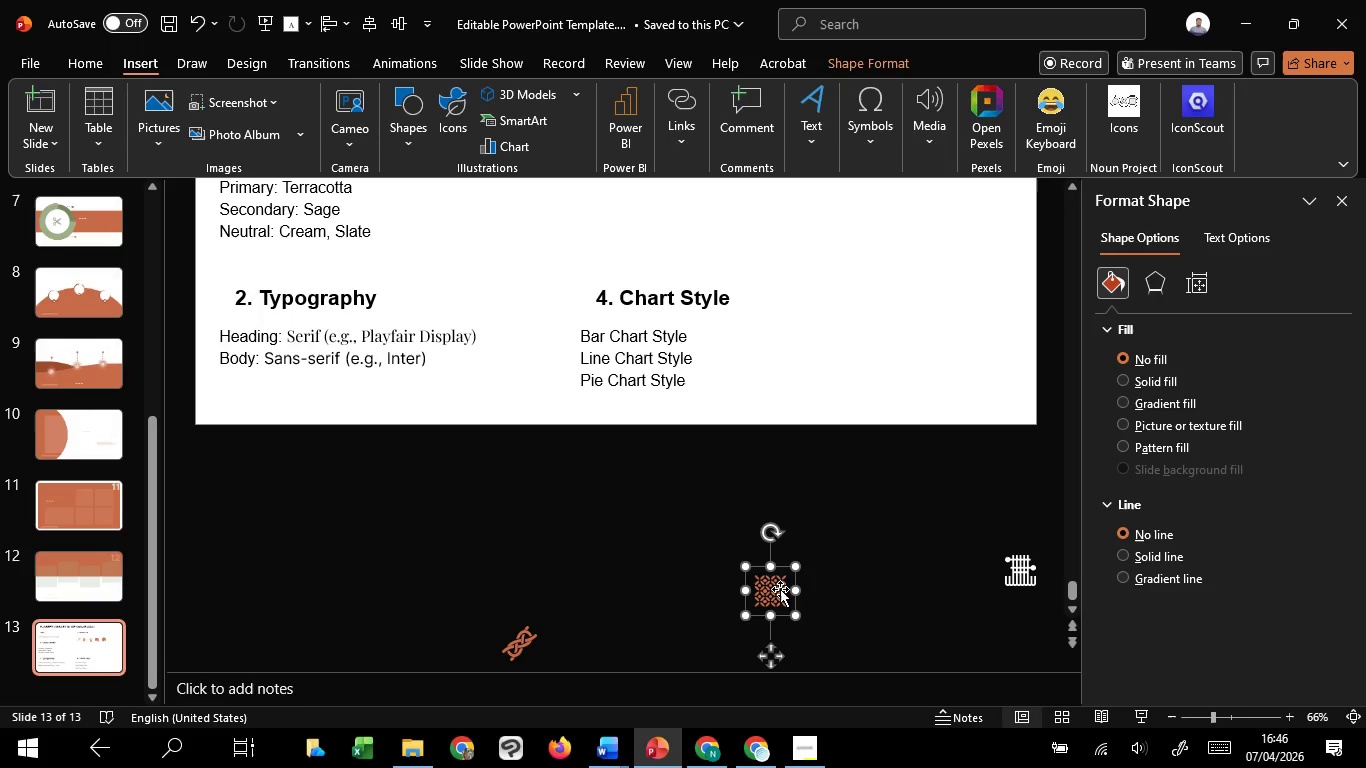 
left_click_drag(start_coordinate=[780, 589], to_coordinate=[743, 218])
 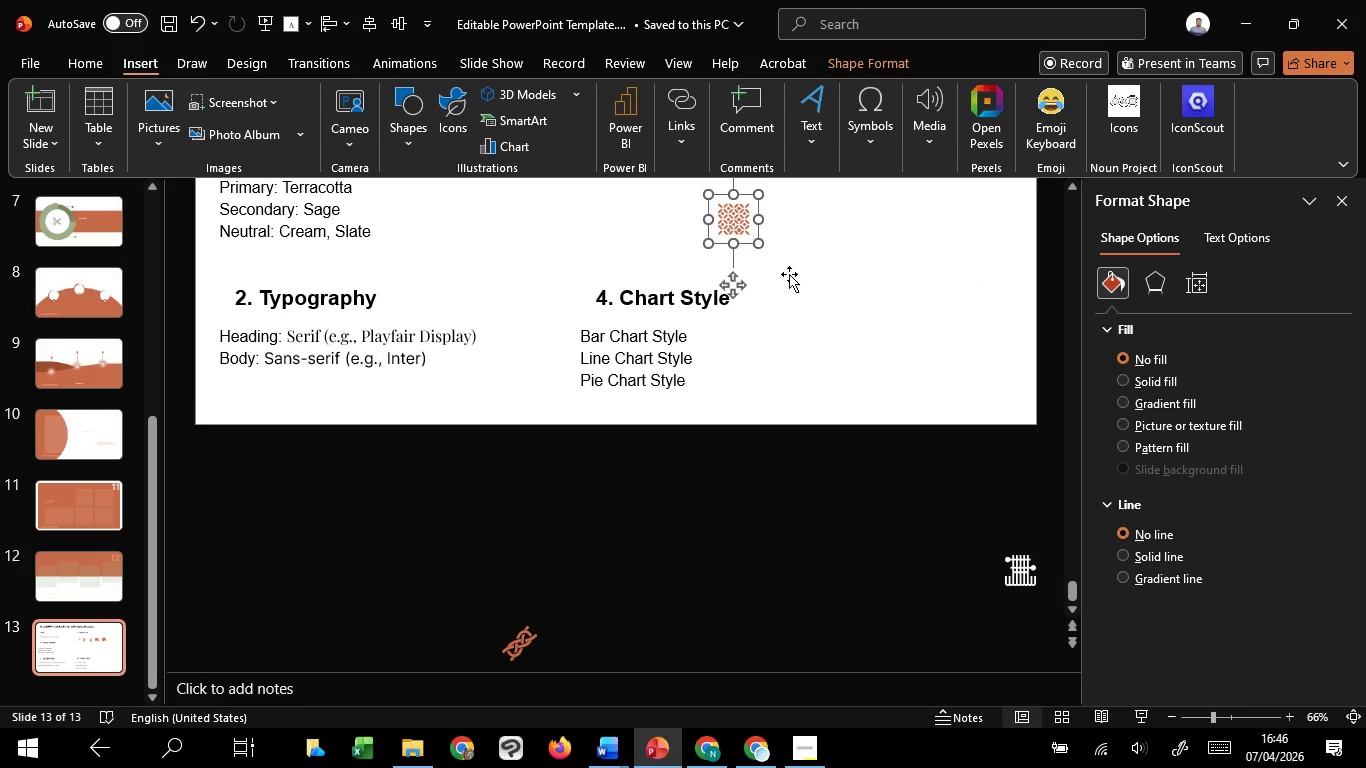 
scroll: coordinate [760, 381], scroll_direction: up, amount: 8.0
 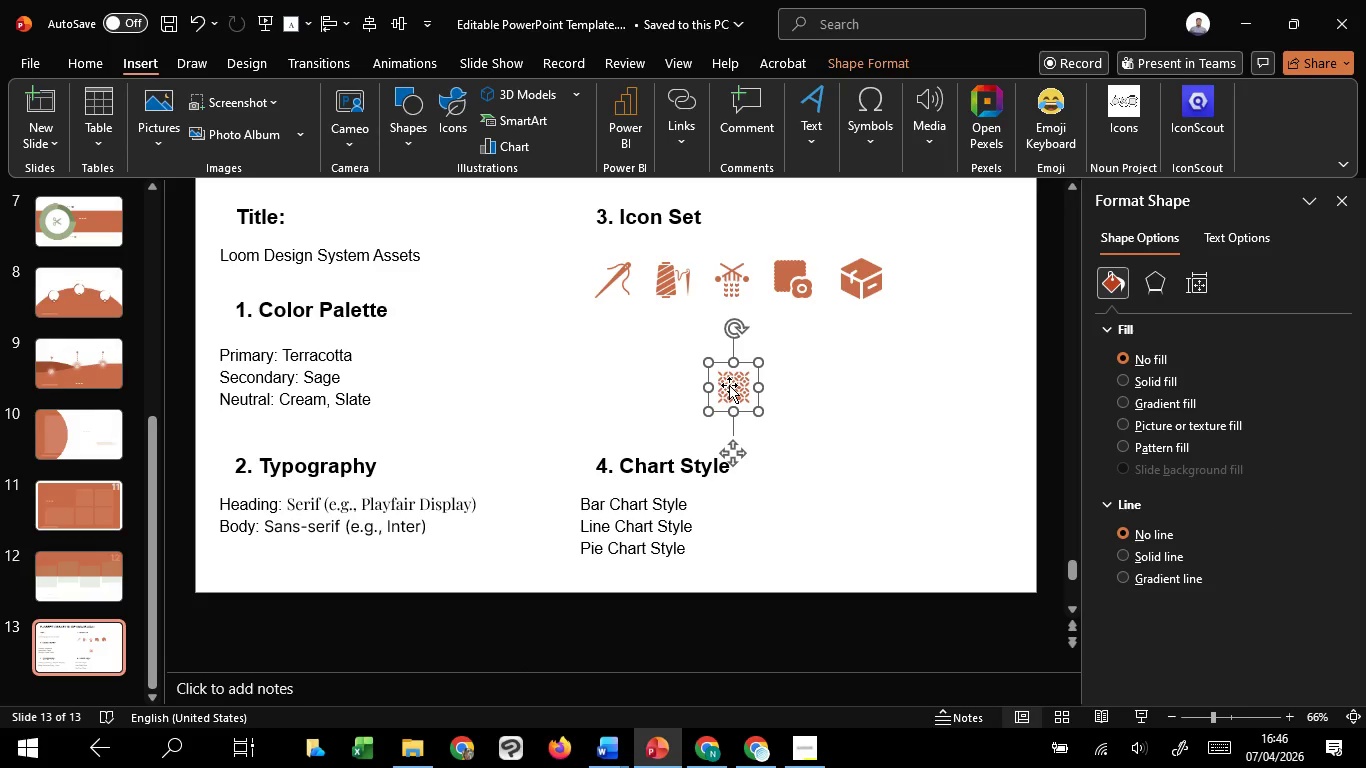 
left_click_drag(start_coordinate=[729, 385], to_coordinate=[663, 335])
 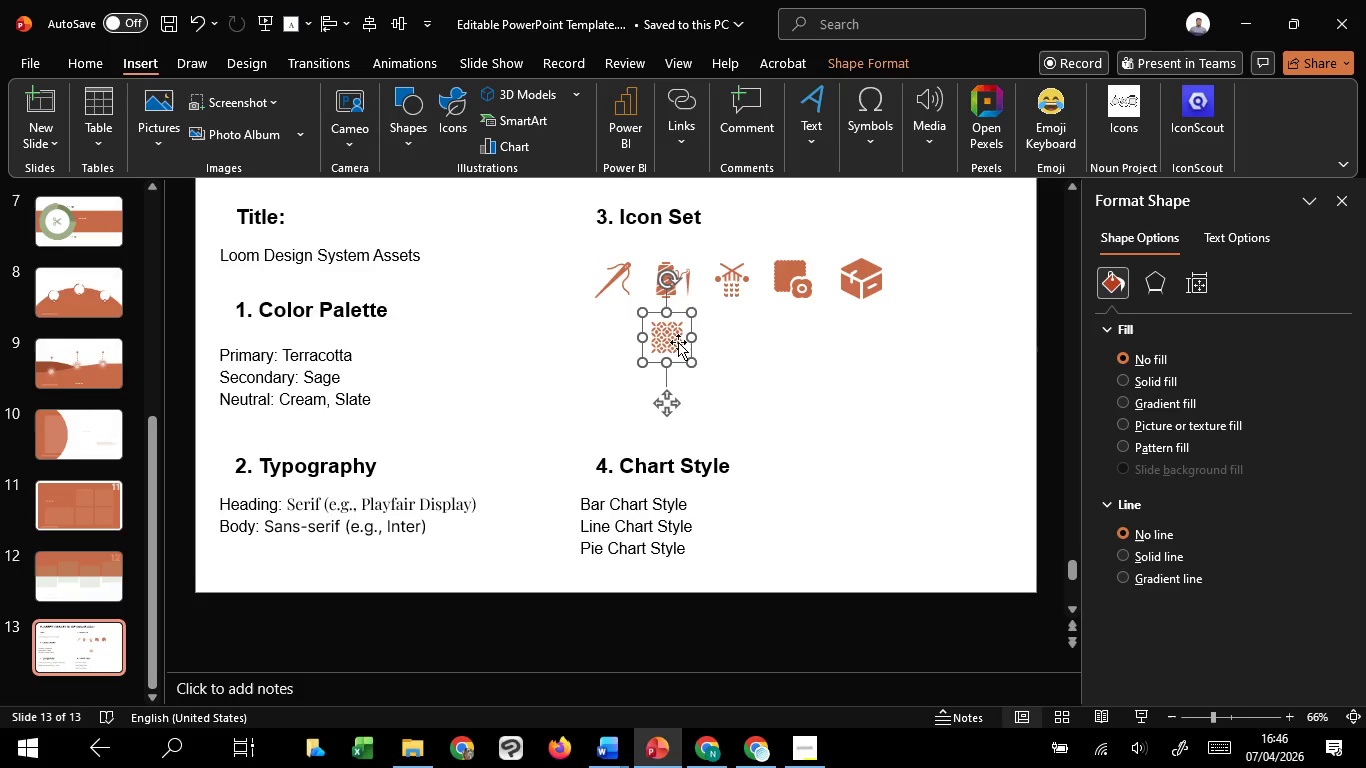 
scroll: coordinate [581, 660], scroll_direction: down, amount: 8.0
 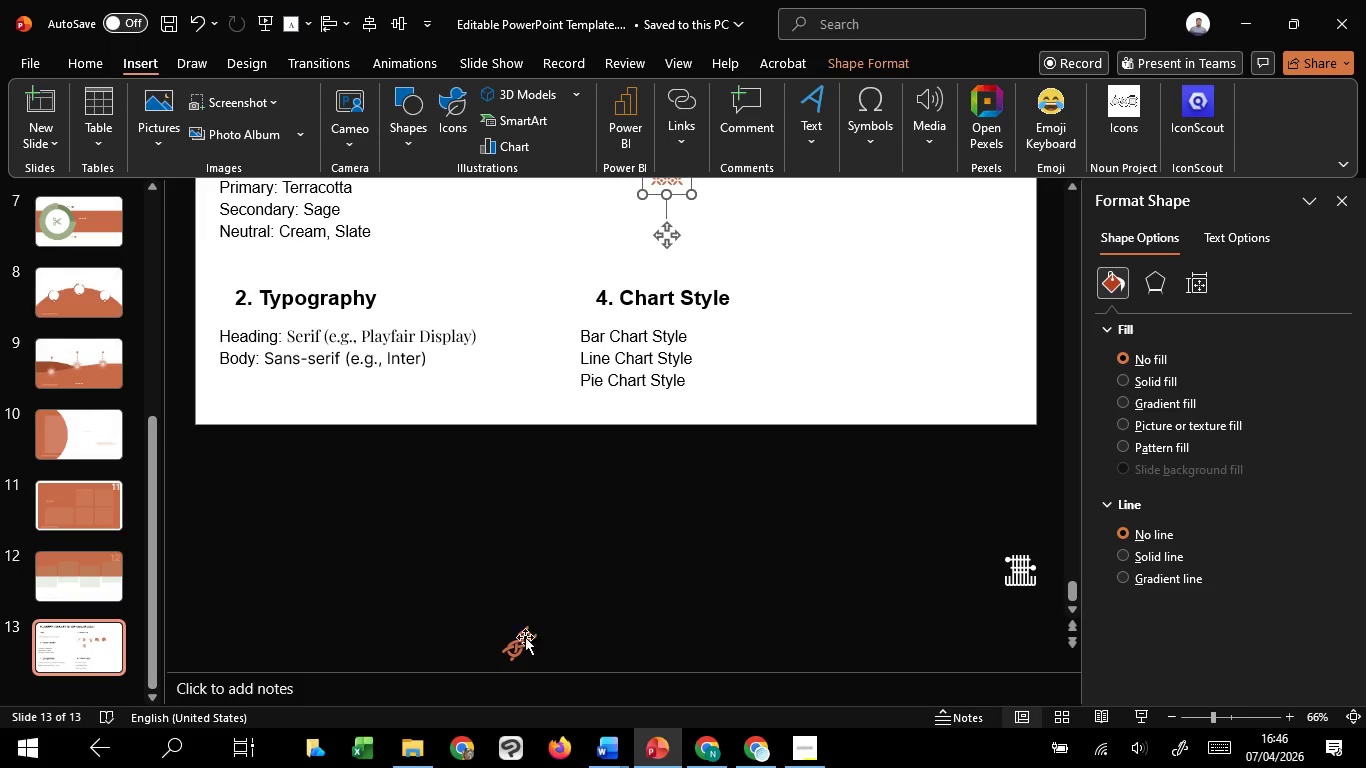 
left_click([521, 638])
 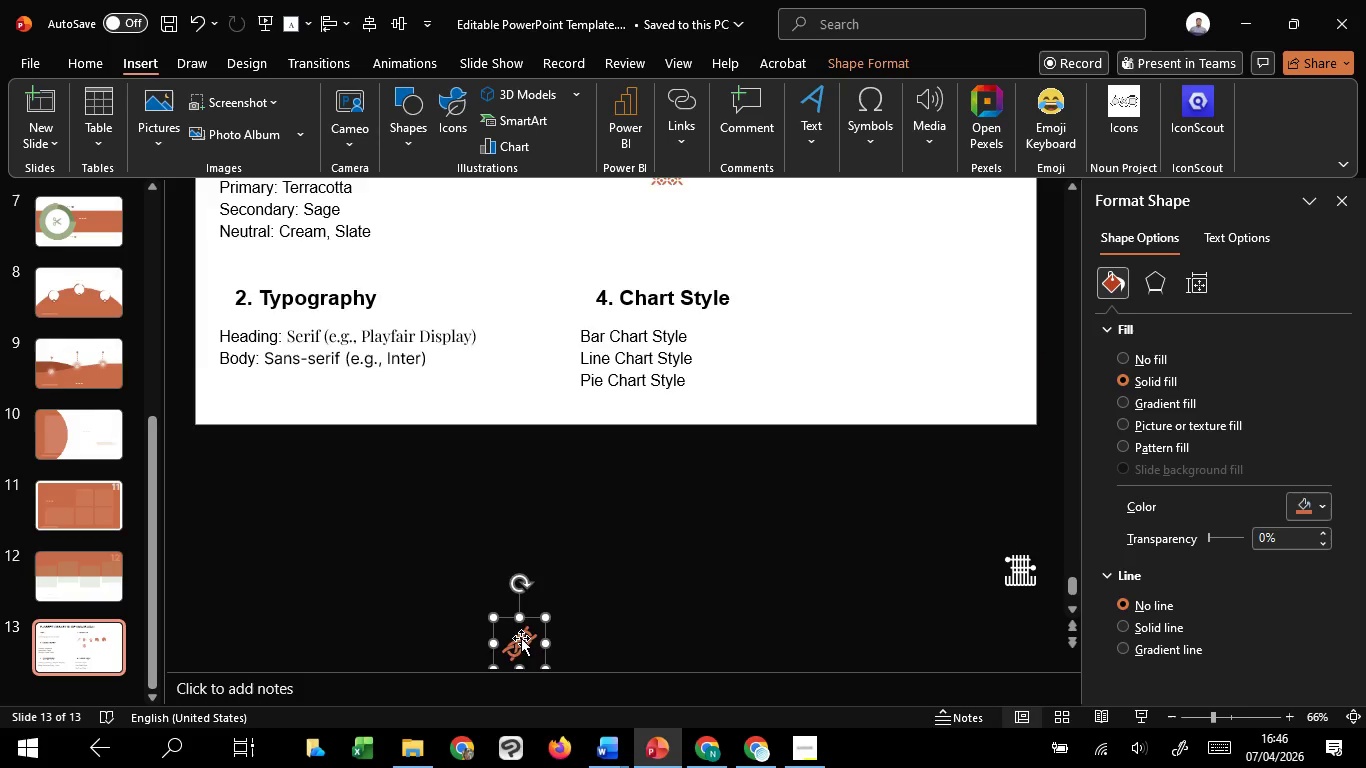 
scroll: coordinate [528, 672], scroll_direction: up, amount: 1.0
 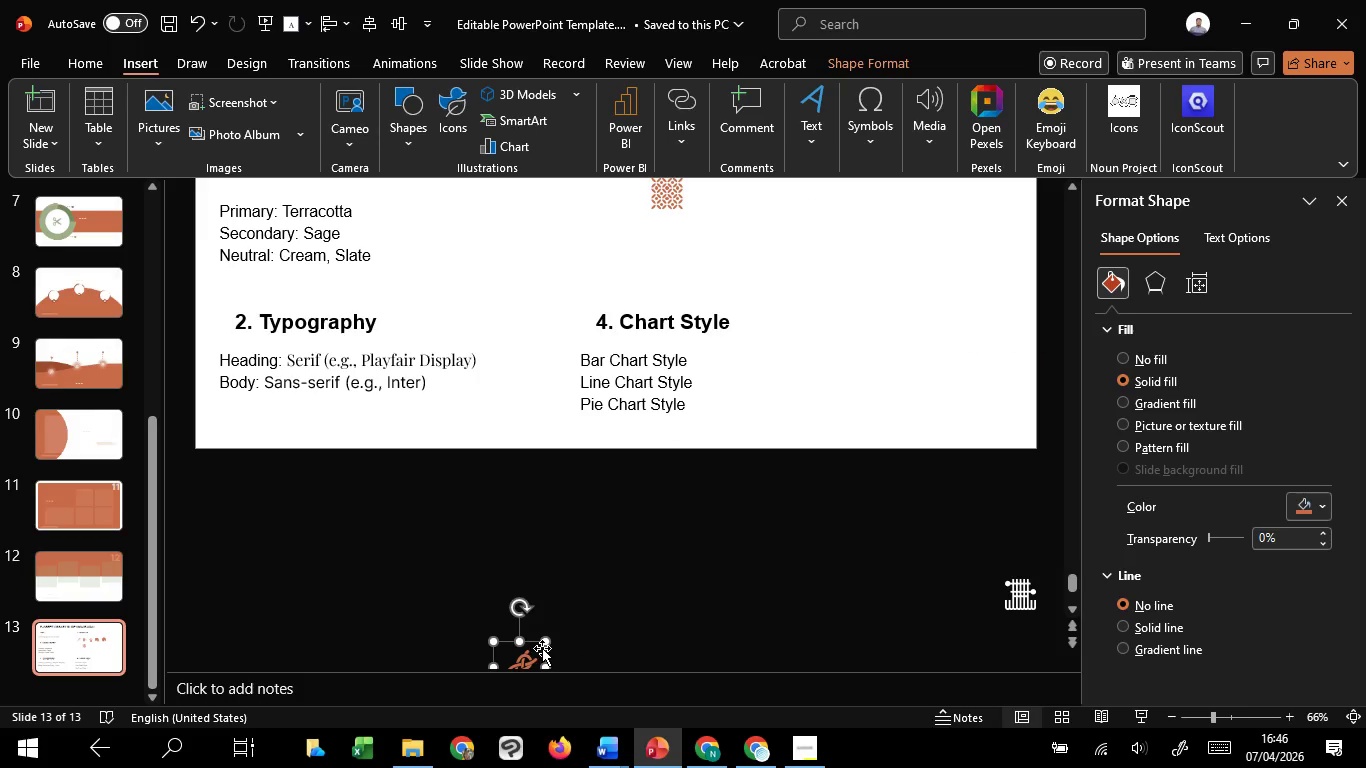 
left_click_drag(start_coordinate=[542, 648], to_coordinate=[630, 186])
 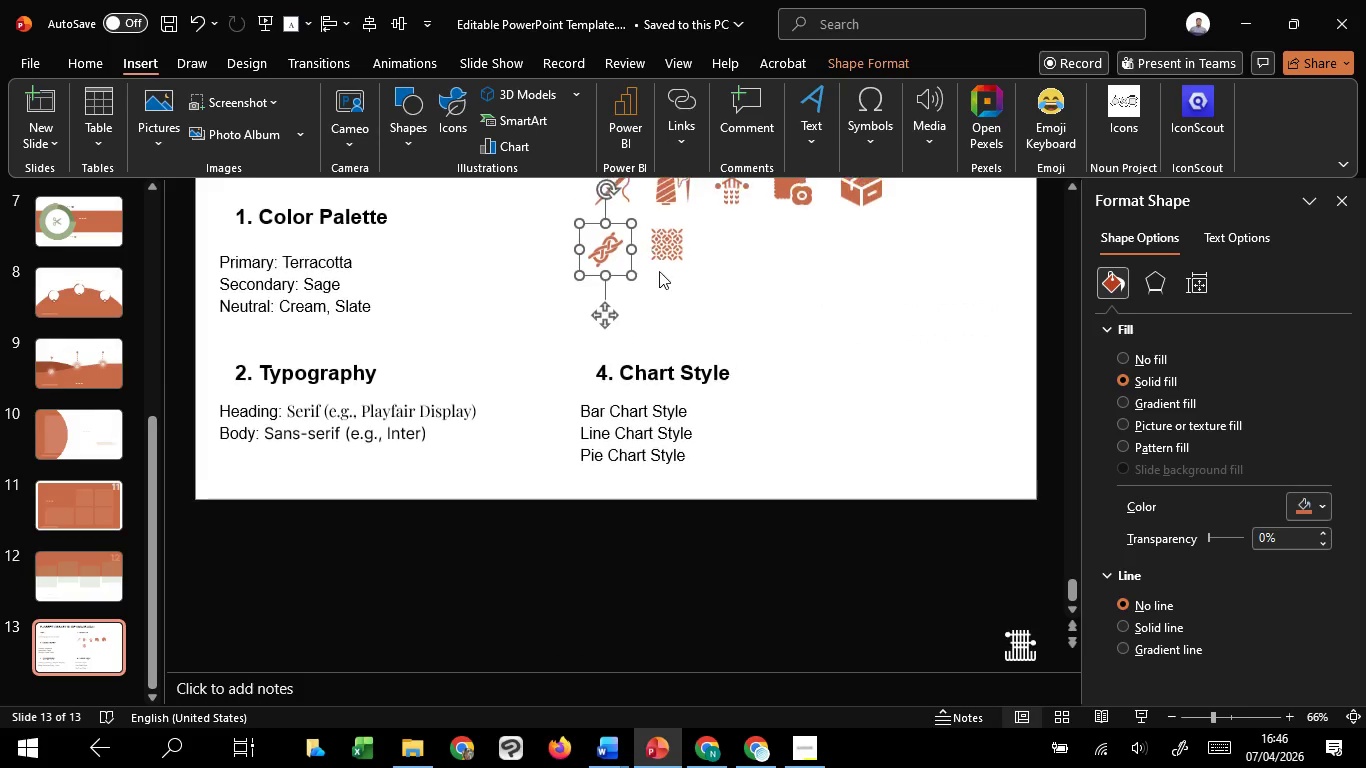 
scroll: coordinate [665, 273], scroll_direction: up, amount: 4.0
 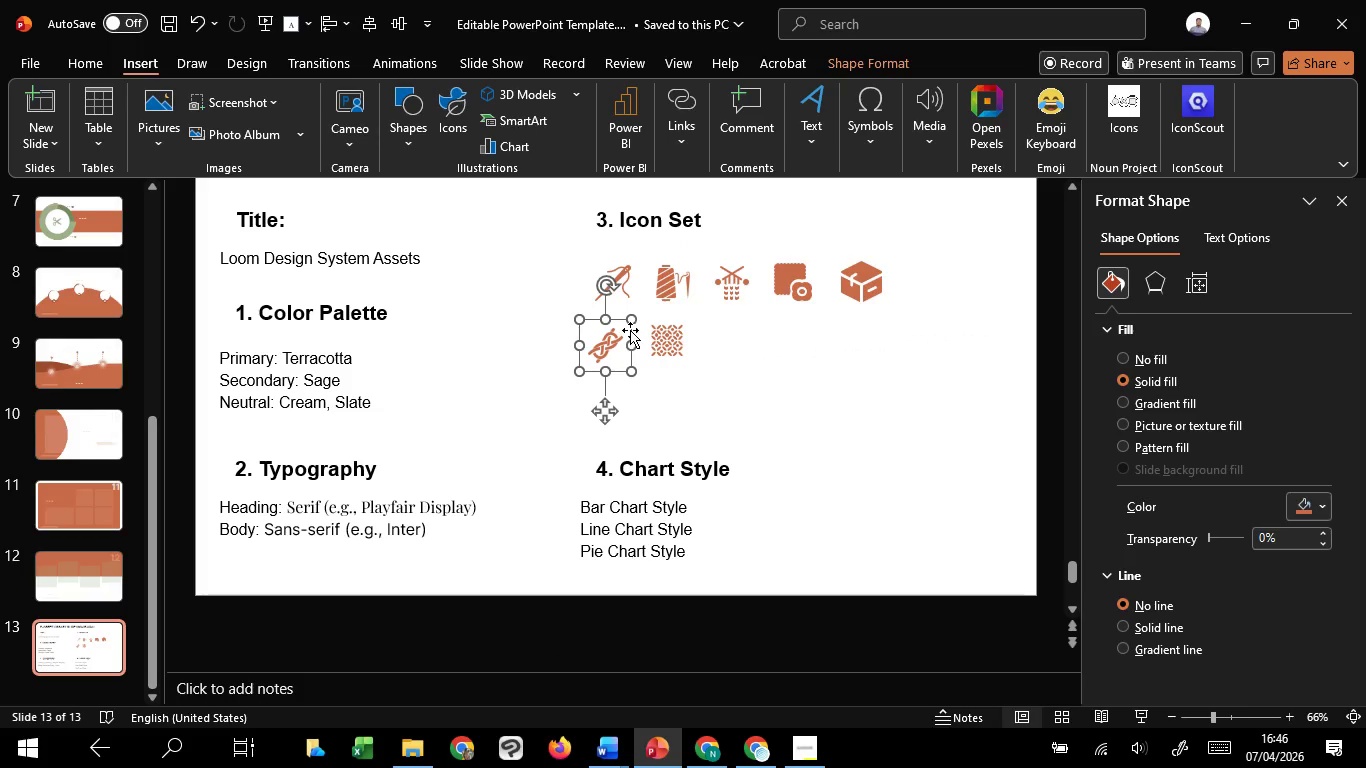 
left_click_drag(start_coordinate=[630, 330], to_coordinate=[634, 322])
 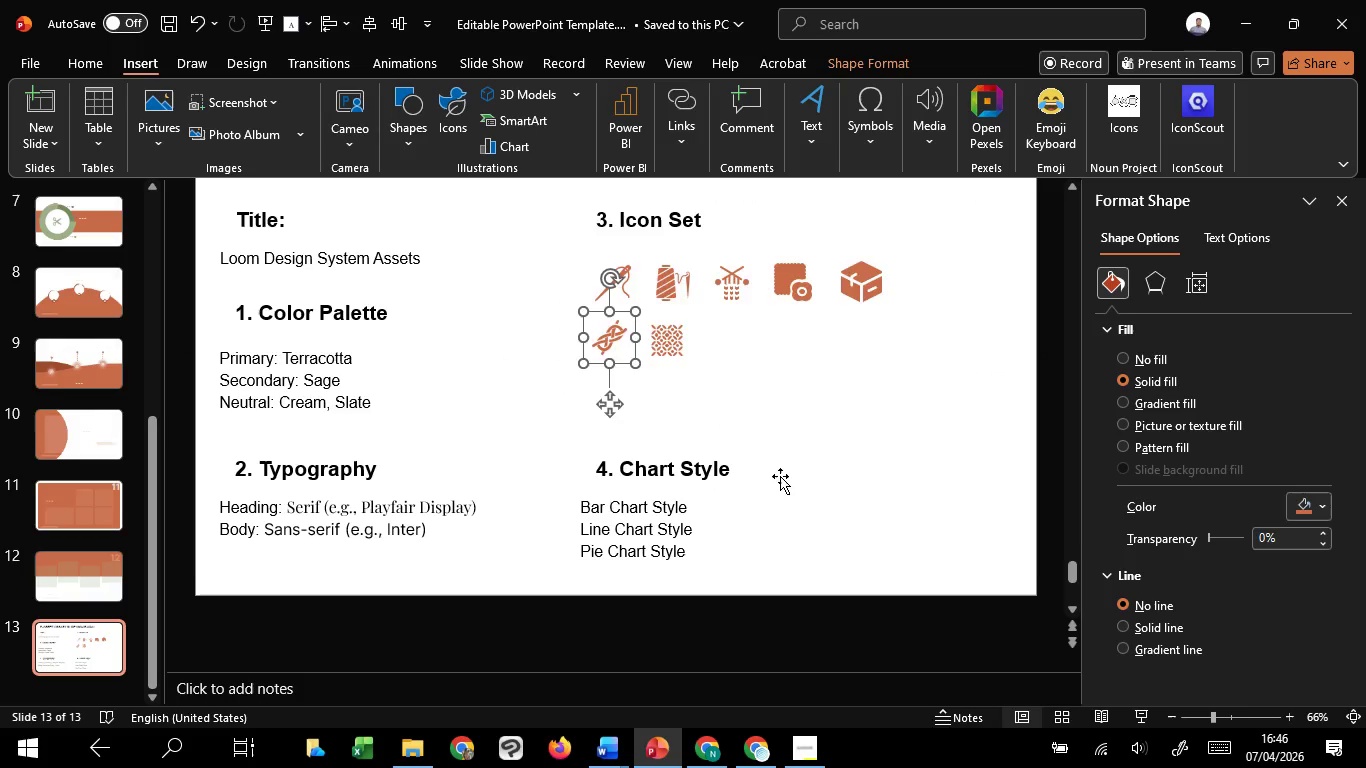 
scroll: coordinate [786, 500], scroll_direction: down, amount: 9.0
 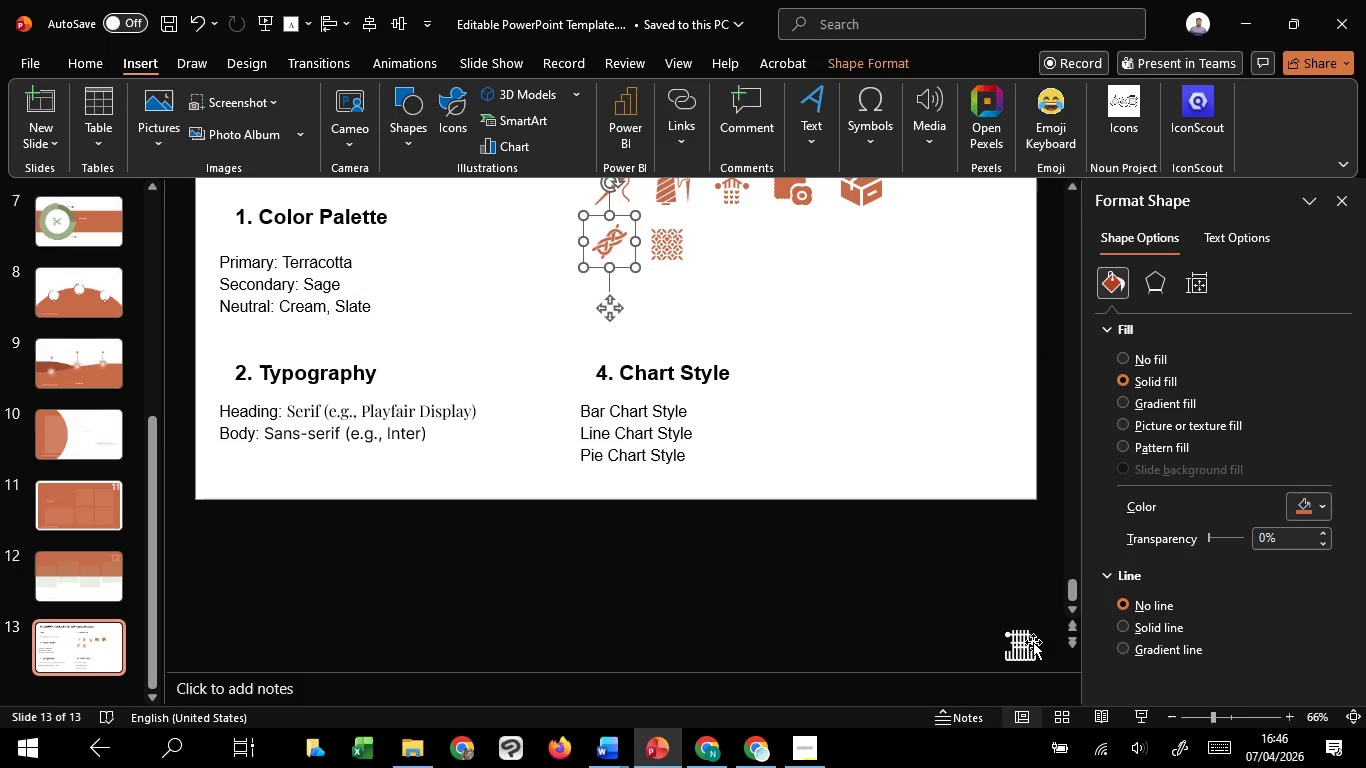 
left_click([1033, 642])
 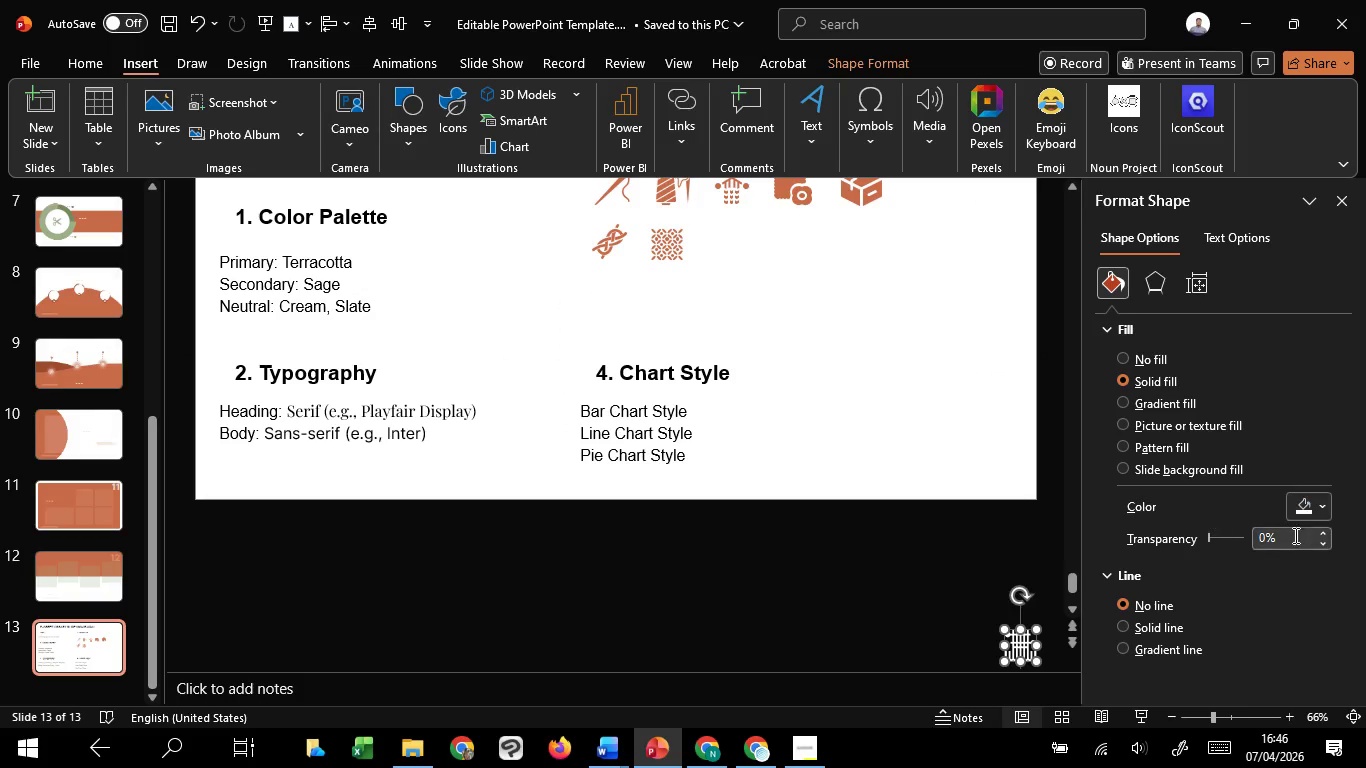 
left_click([1308, 506])
 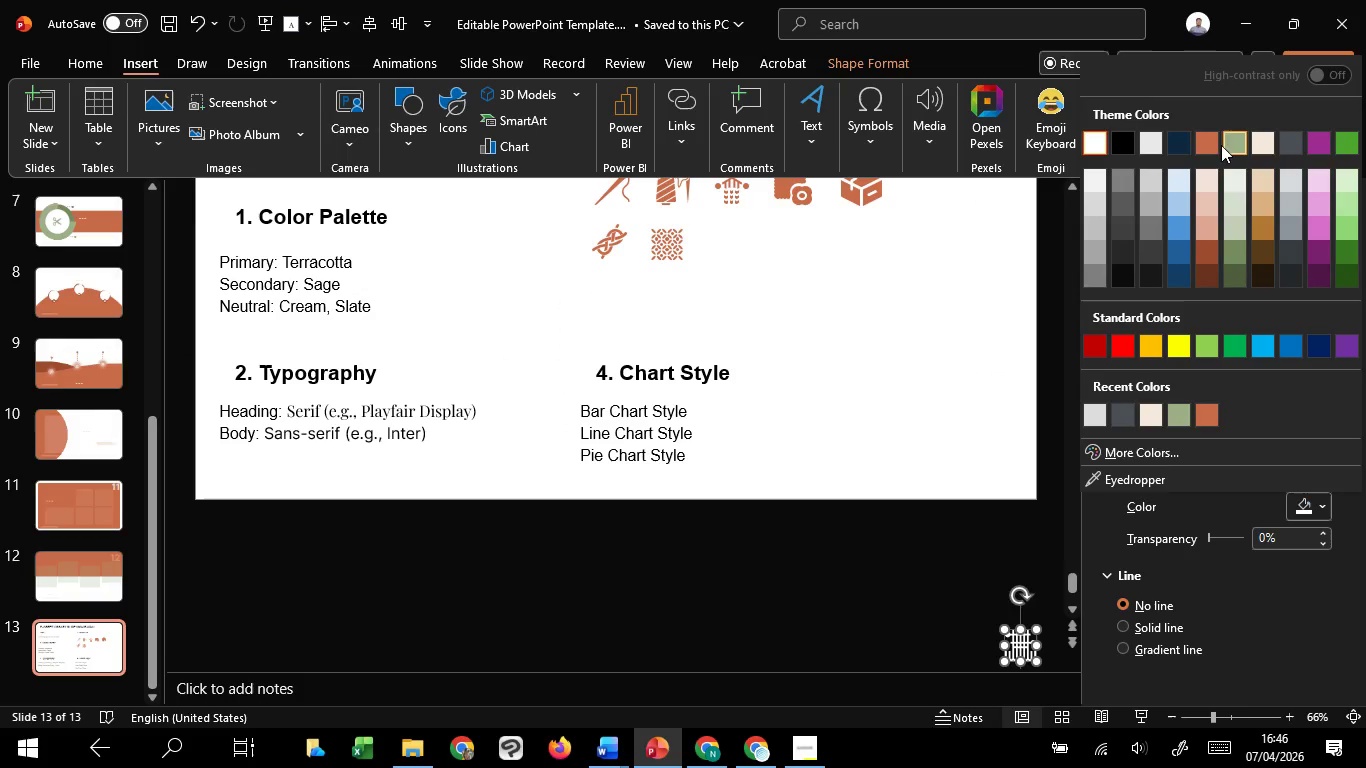 
left_click([1209, 147])
 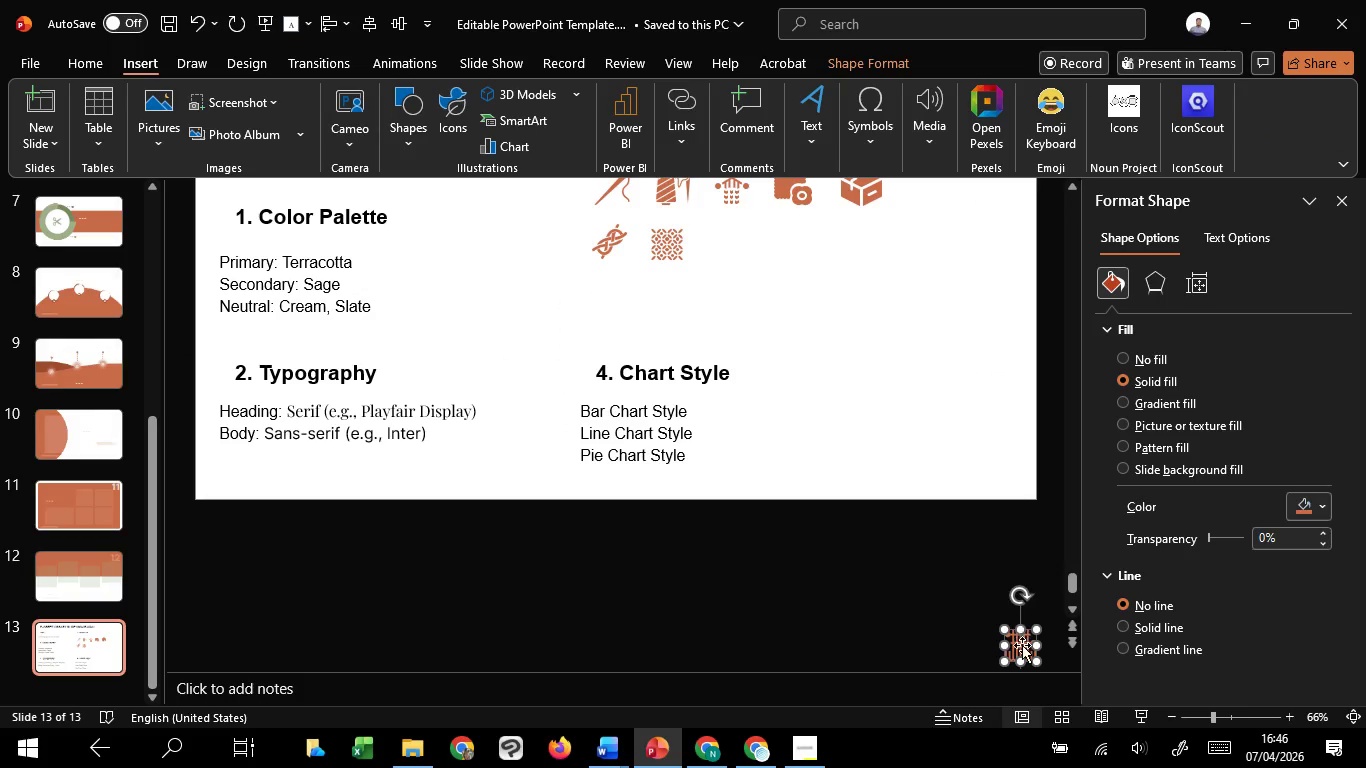 
left_click_drag(start_coordinate=[1022, 645], to_coordinate=[734, 243])
 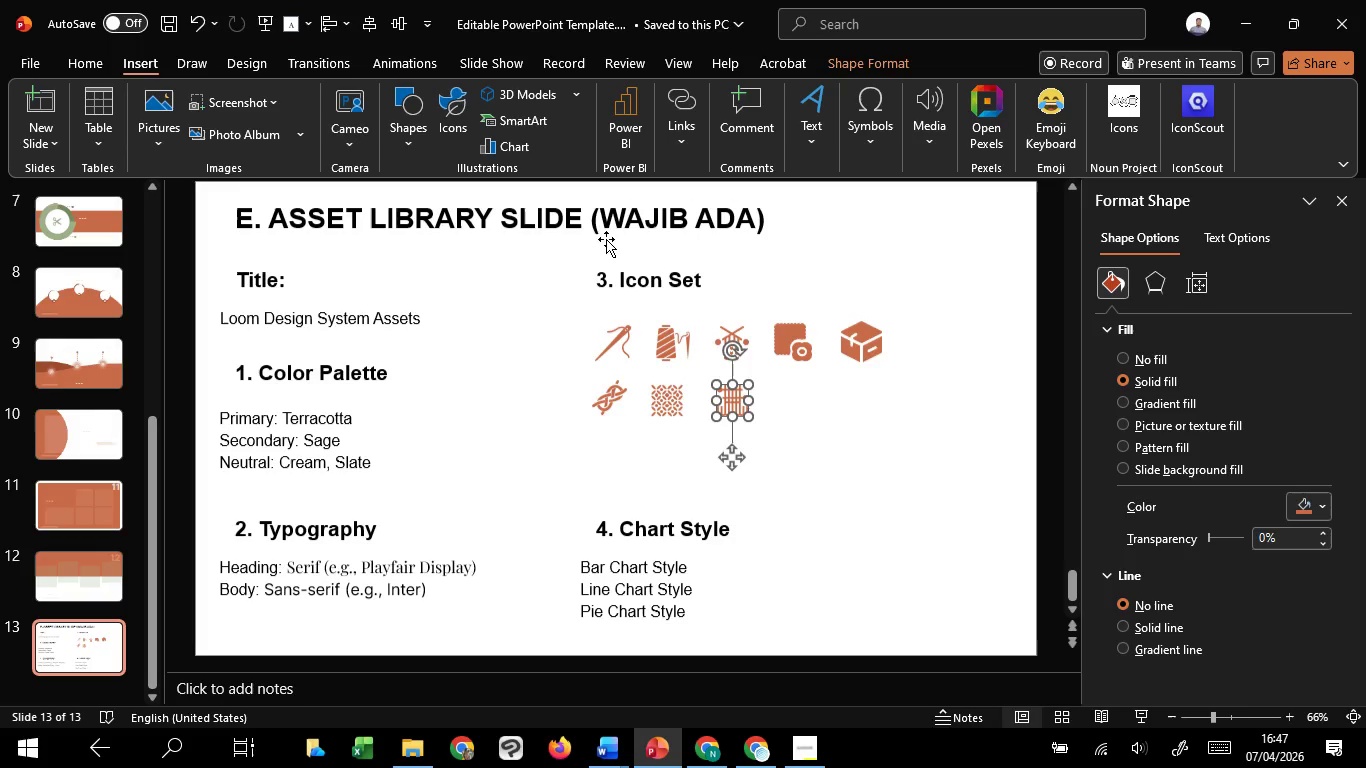 
hold_key(key=ShiftLeft, duration=1.51)
left_click([655, 399])
 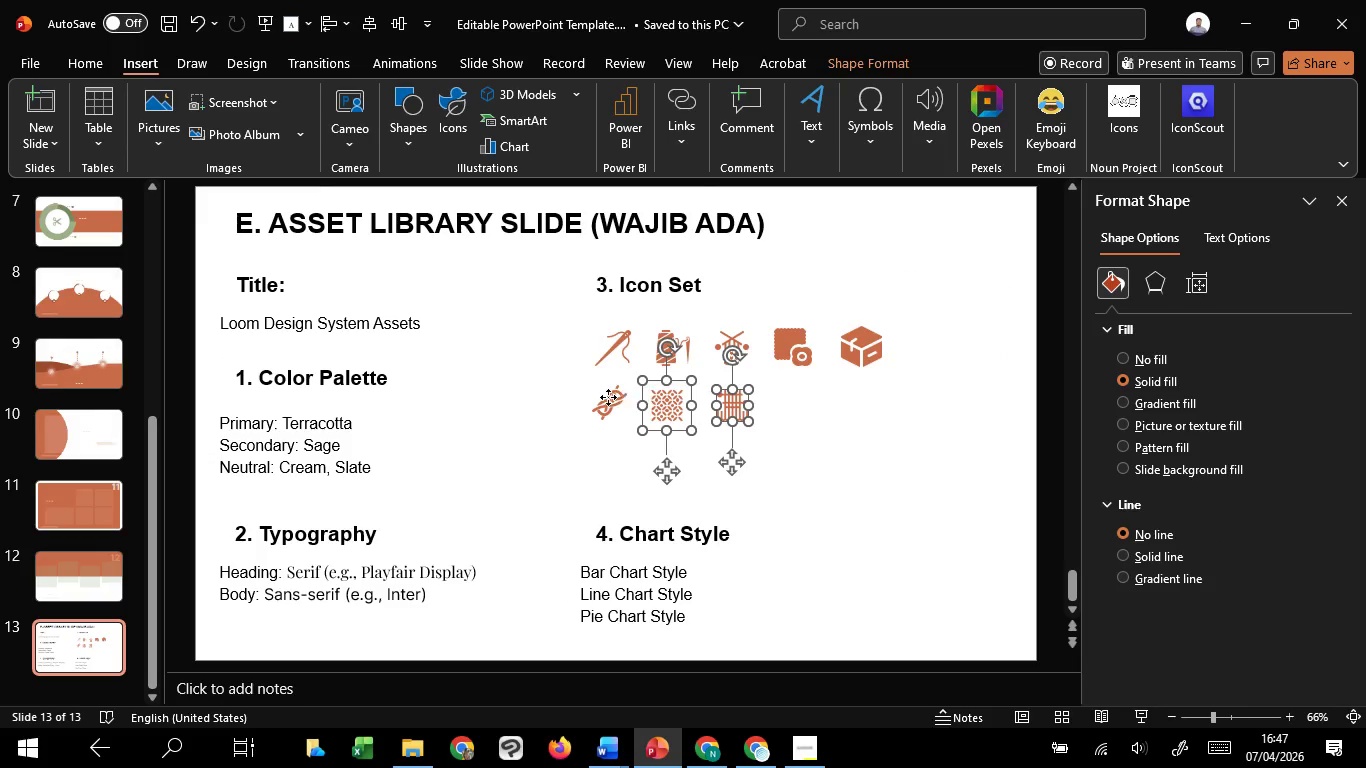 
left_click([608, 397])
 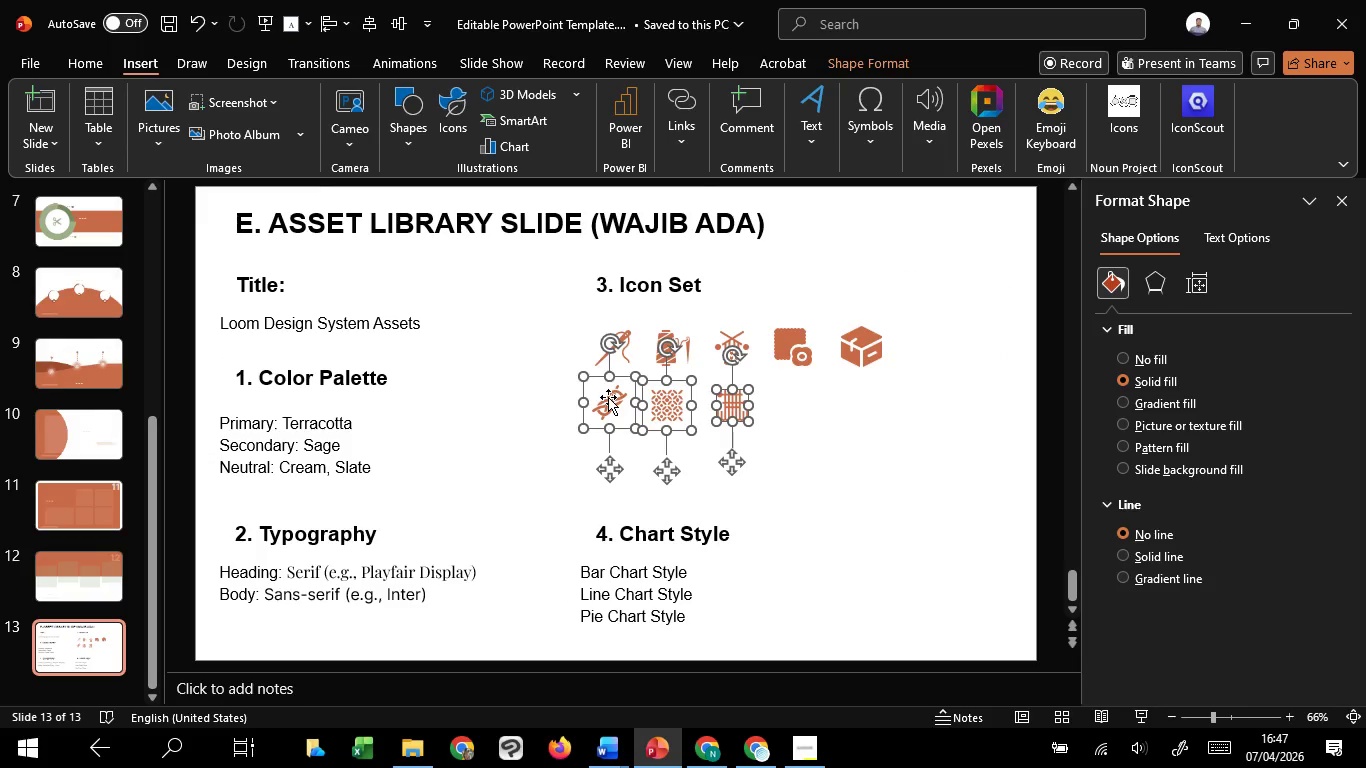 
hold_key(key=ShiftLeft, duration=0.86)
 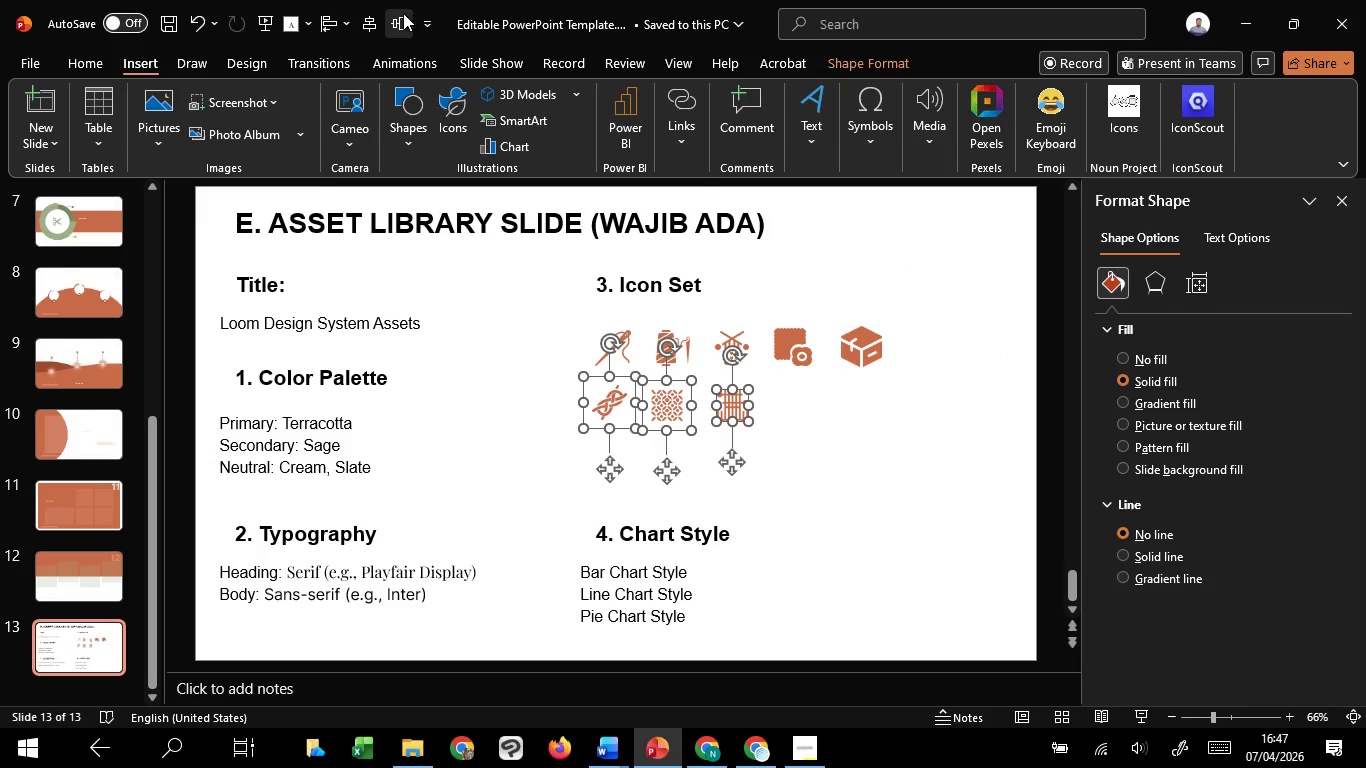 
hold_key(key=ShiftLeft, duration=2.08)
left_click([400, 13])
 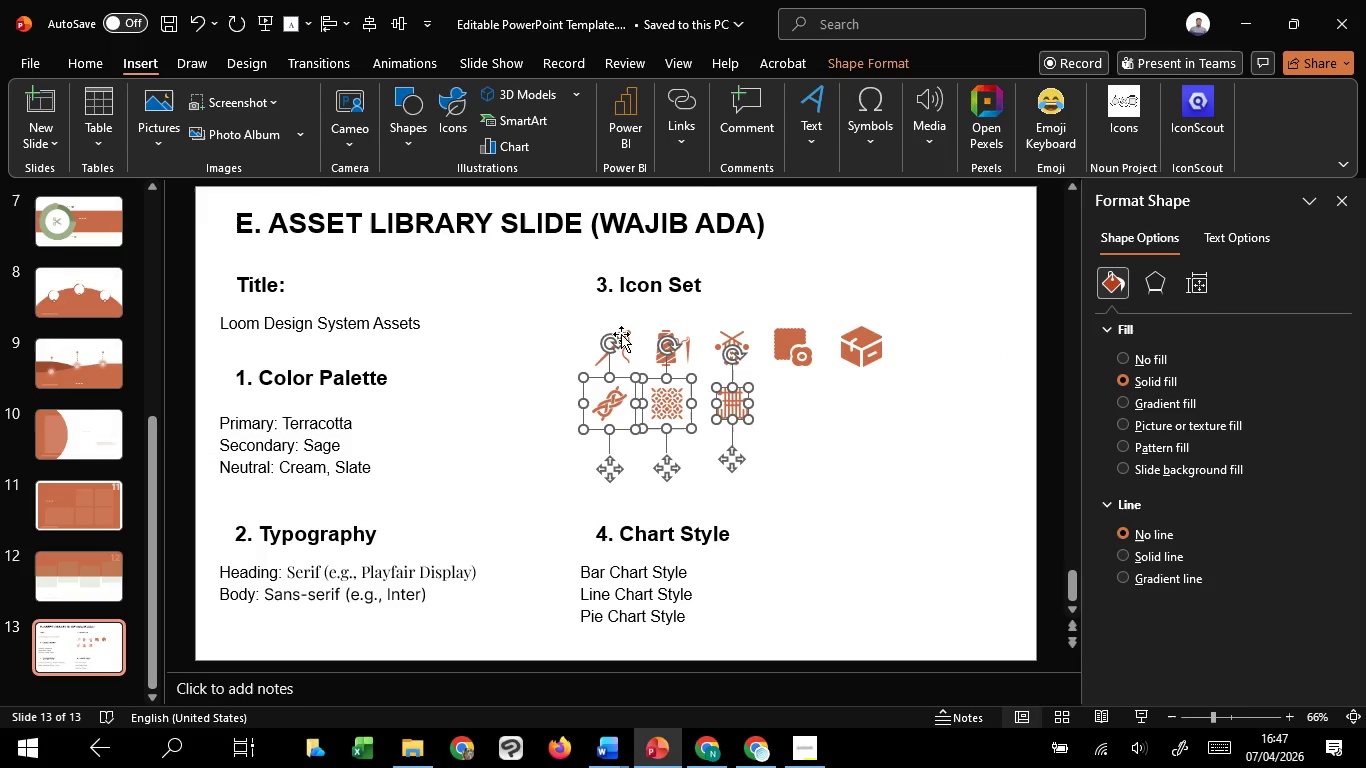 
left_click([623, 333])
 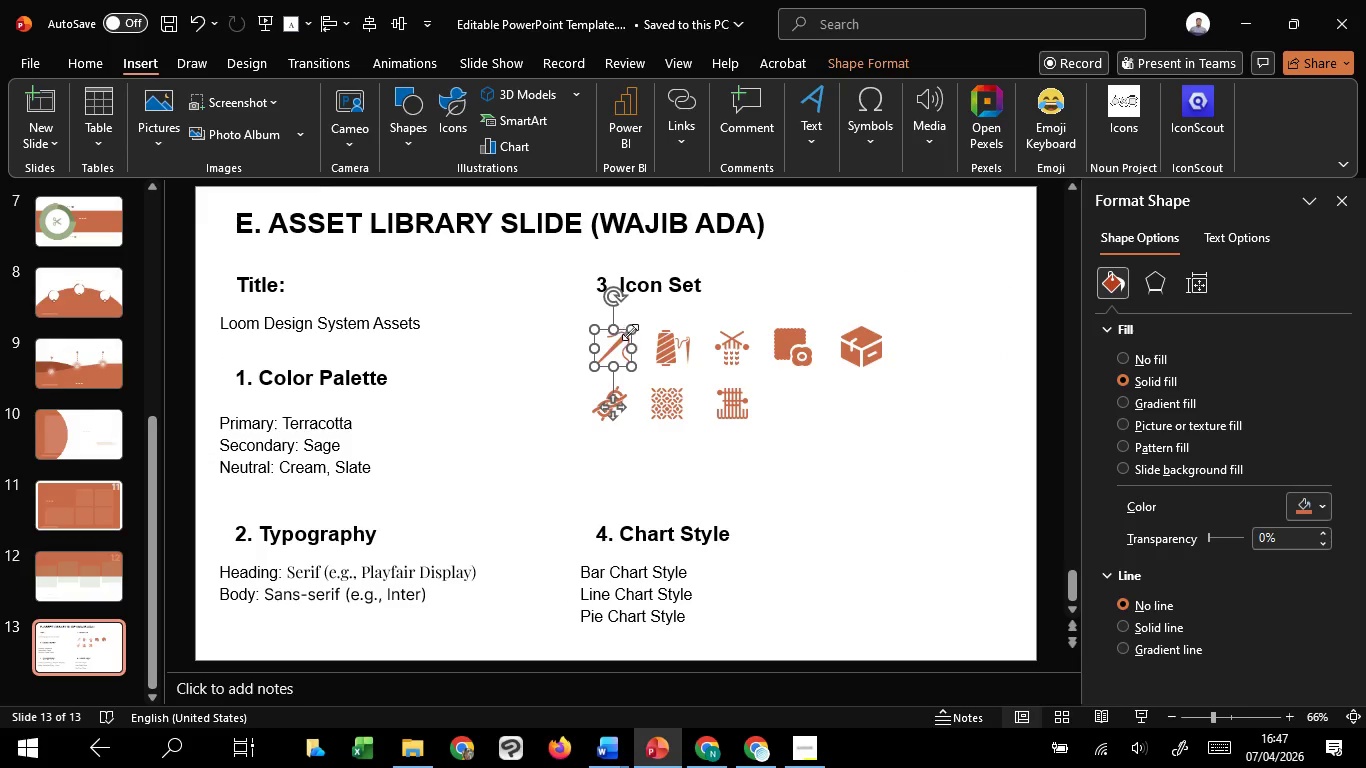 
hold_key(key=ShiftLeft, duration=1.52)
left_click([666, 340])
 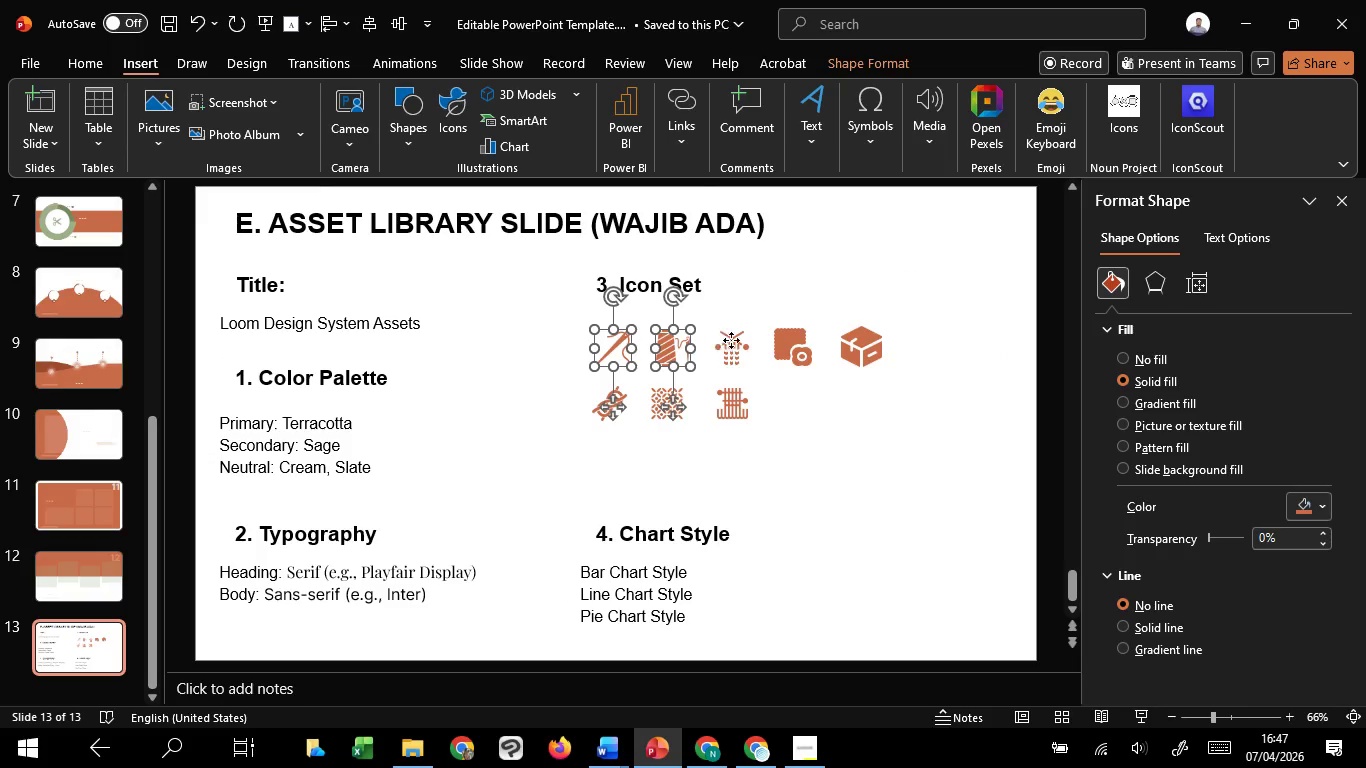 
double_click([731, 340])
 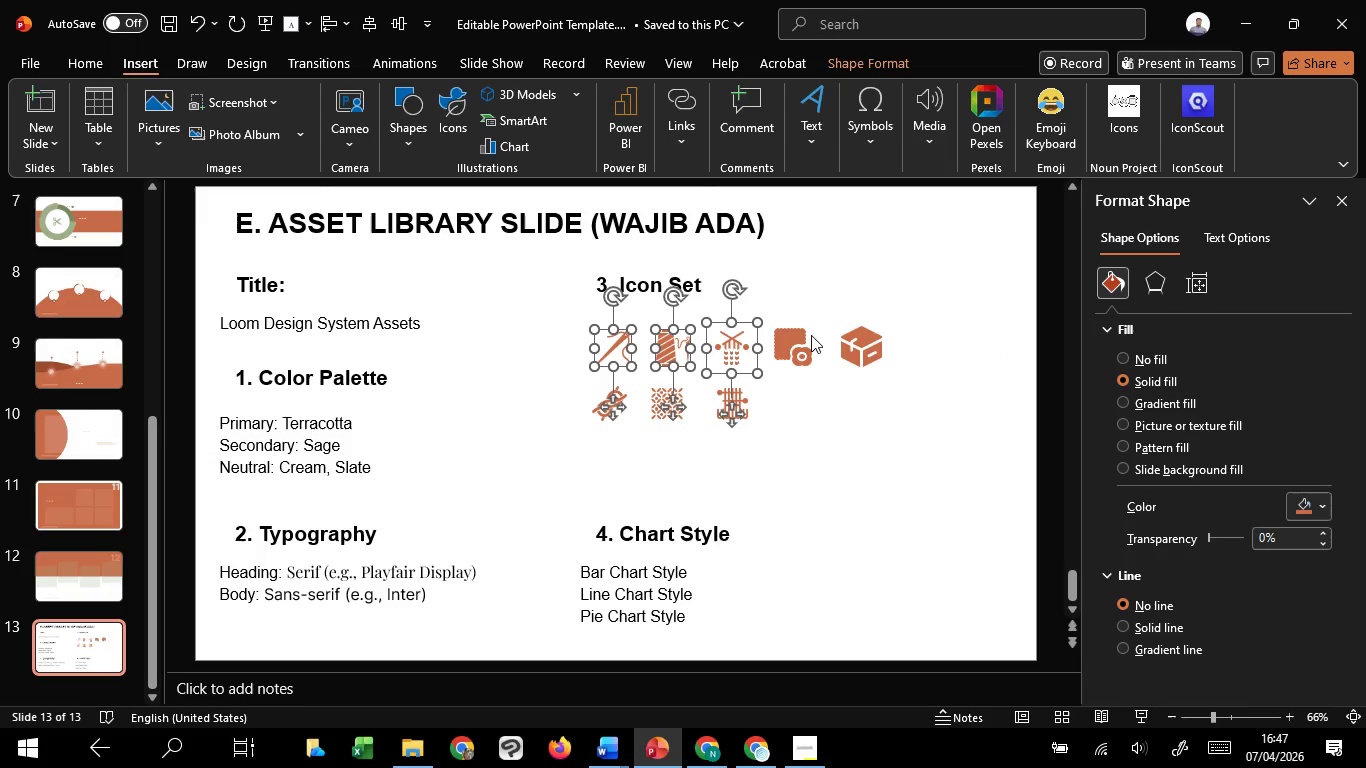 
triple_click([811, 335])
 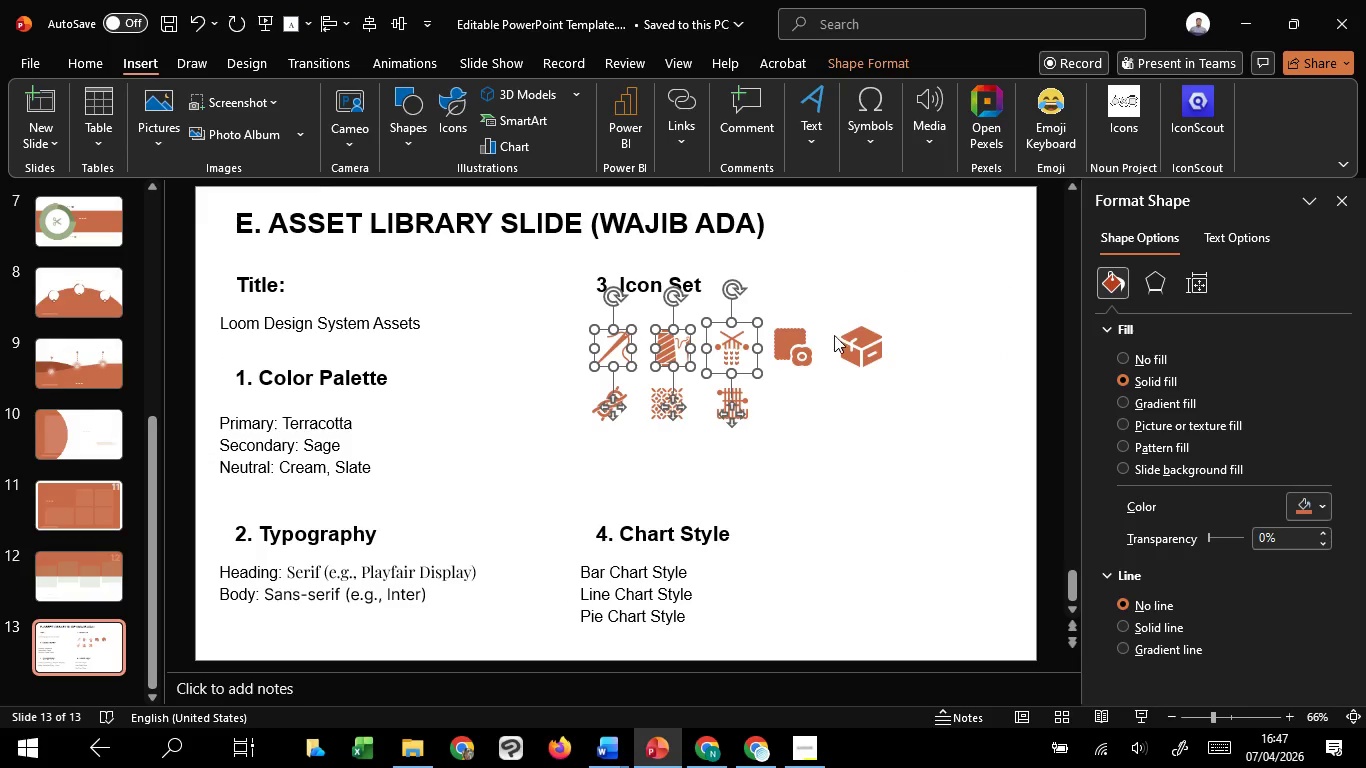 
hold_key(key=ShiftLeft, duration=1.5)
left_click([798, 333])
 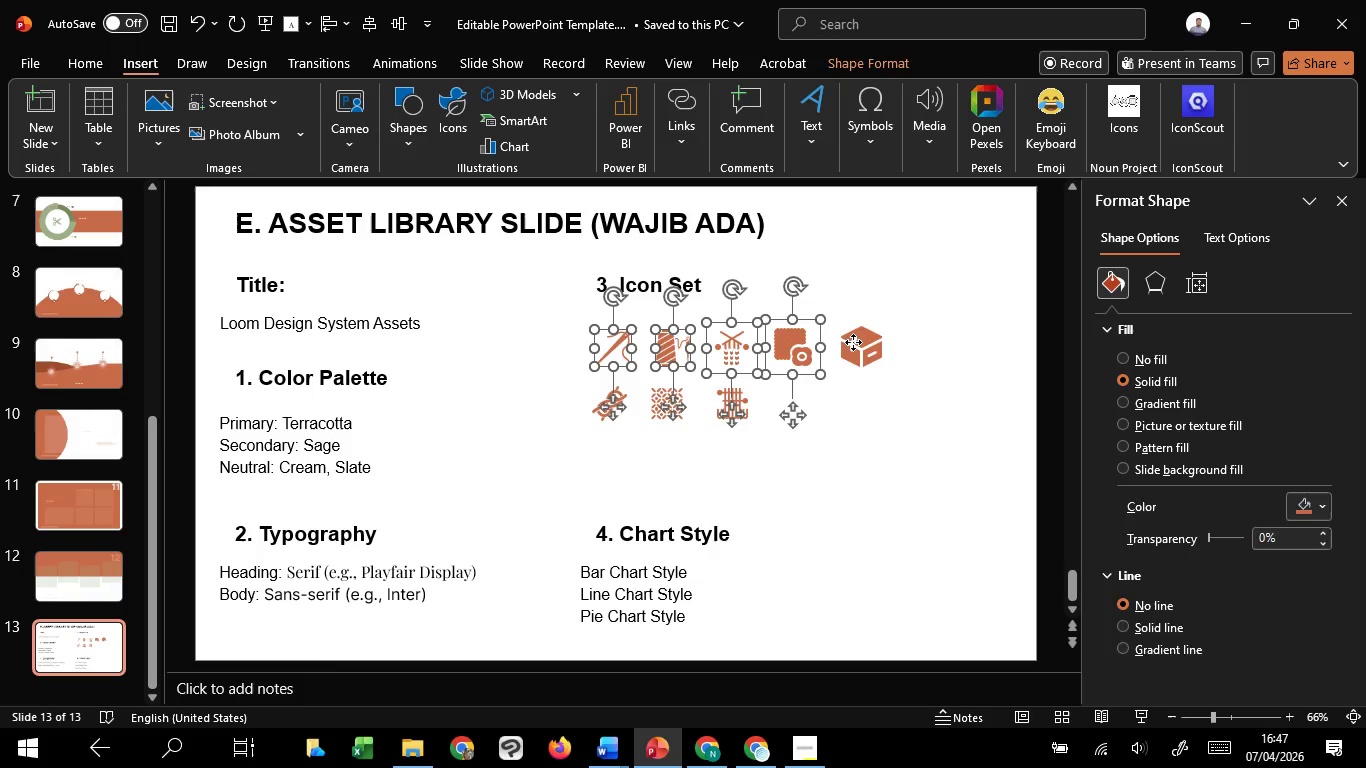 
double_click([853, 342])
 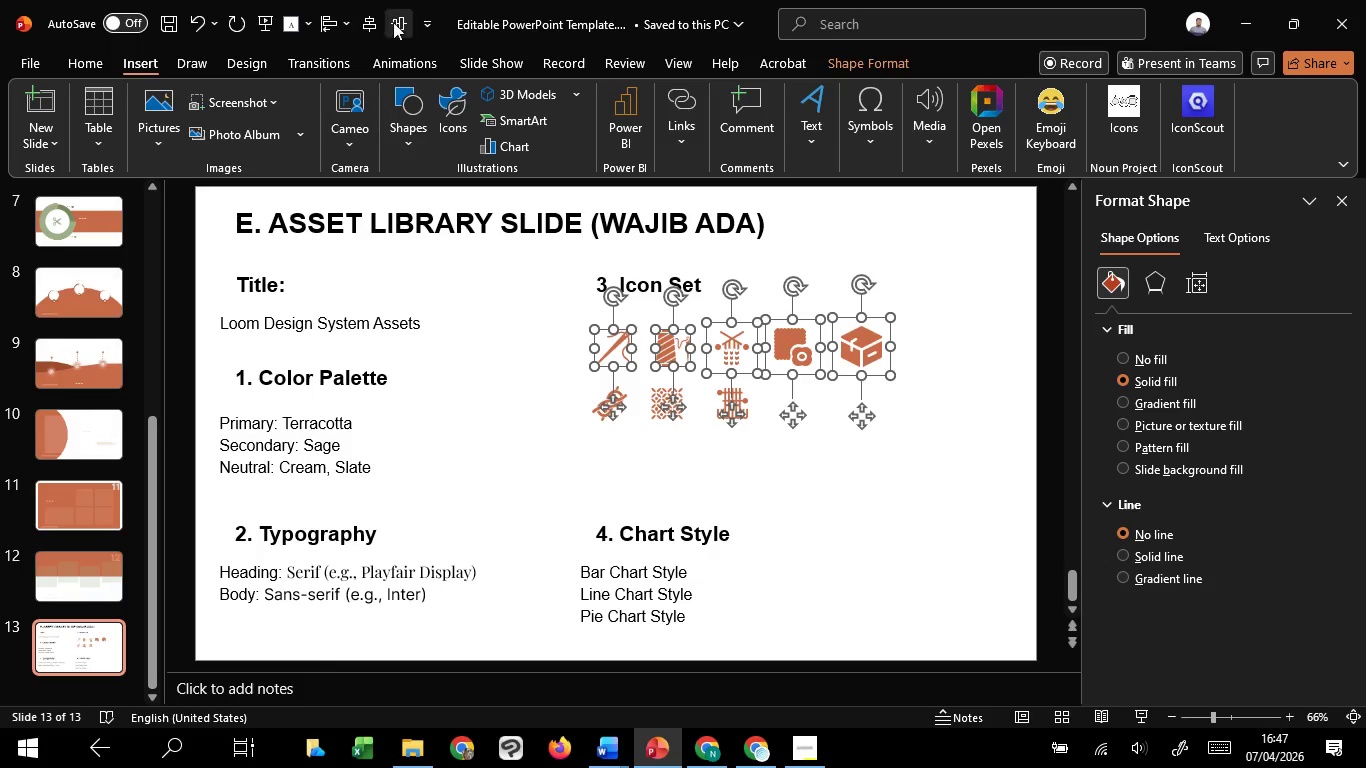 
left_click([393, 20])
 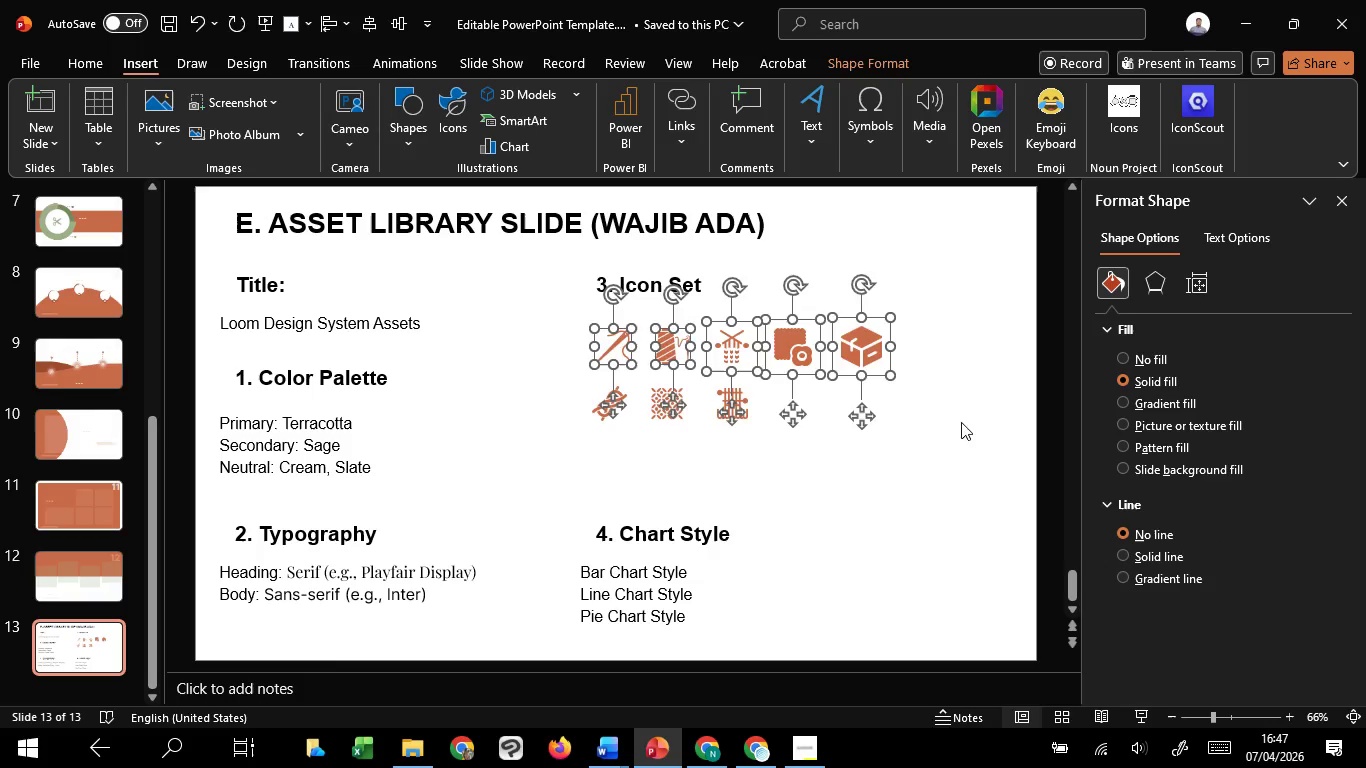 
left_click([976, 420])
 